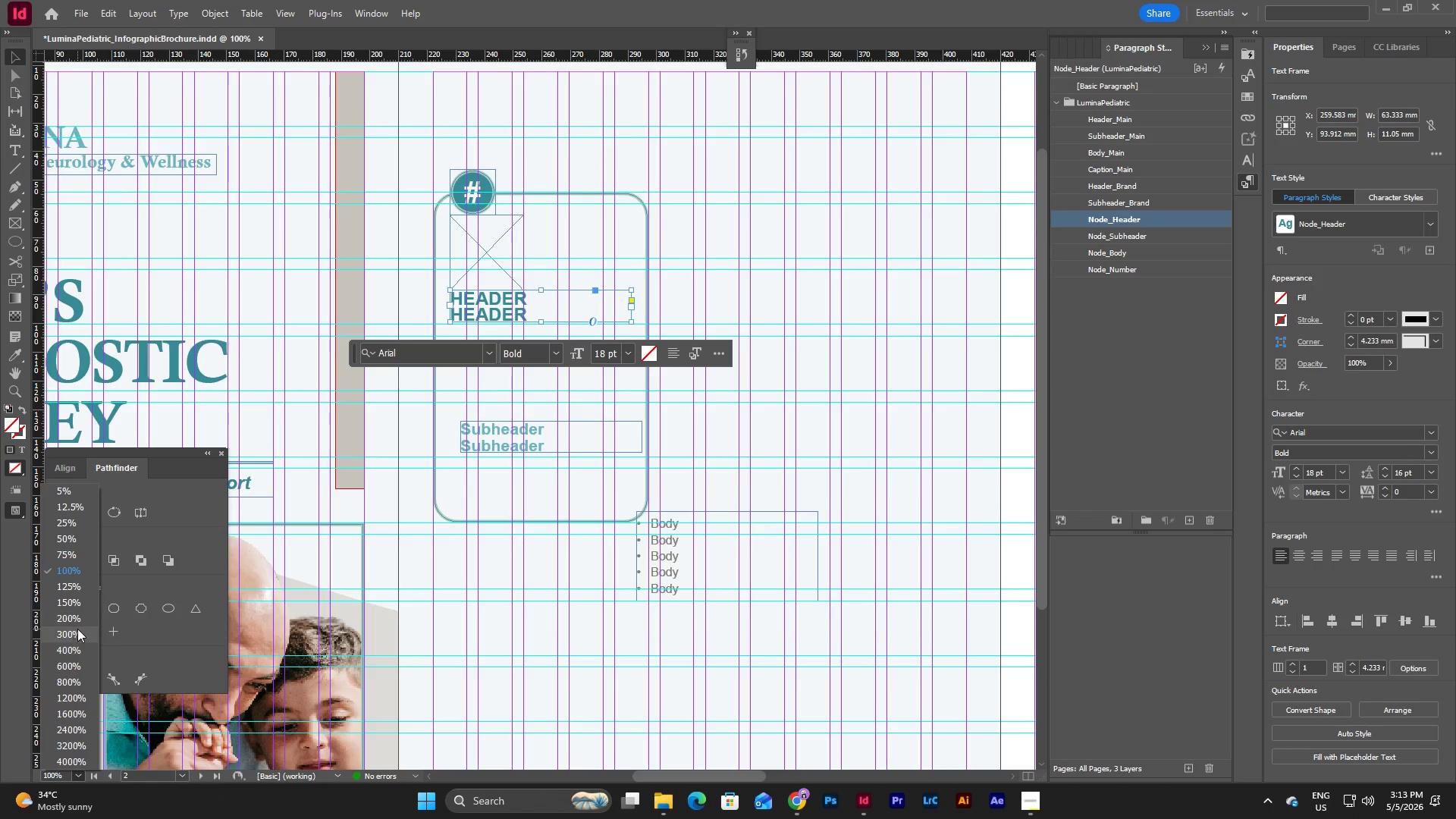 
left_click([77, 630])
 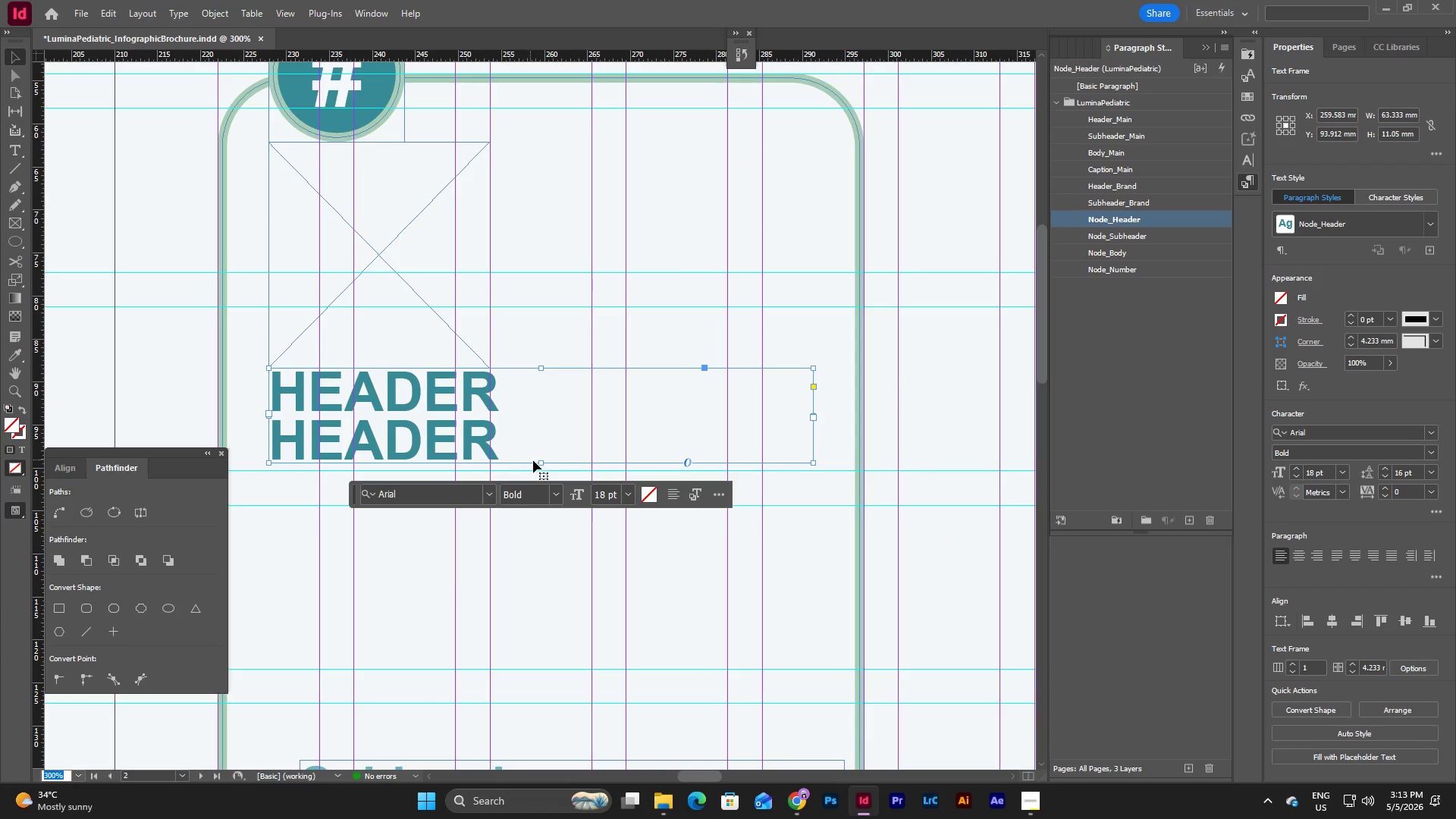 
left_click_drag(start_coordinate=[540, 462], to_coordinate=[538, 471])
 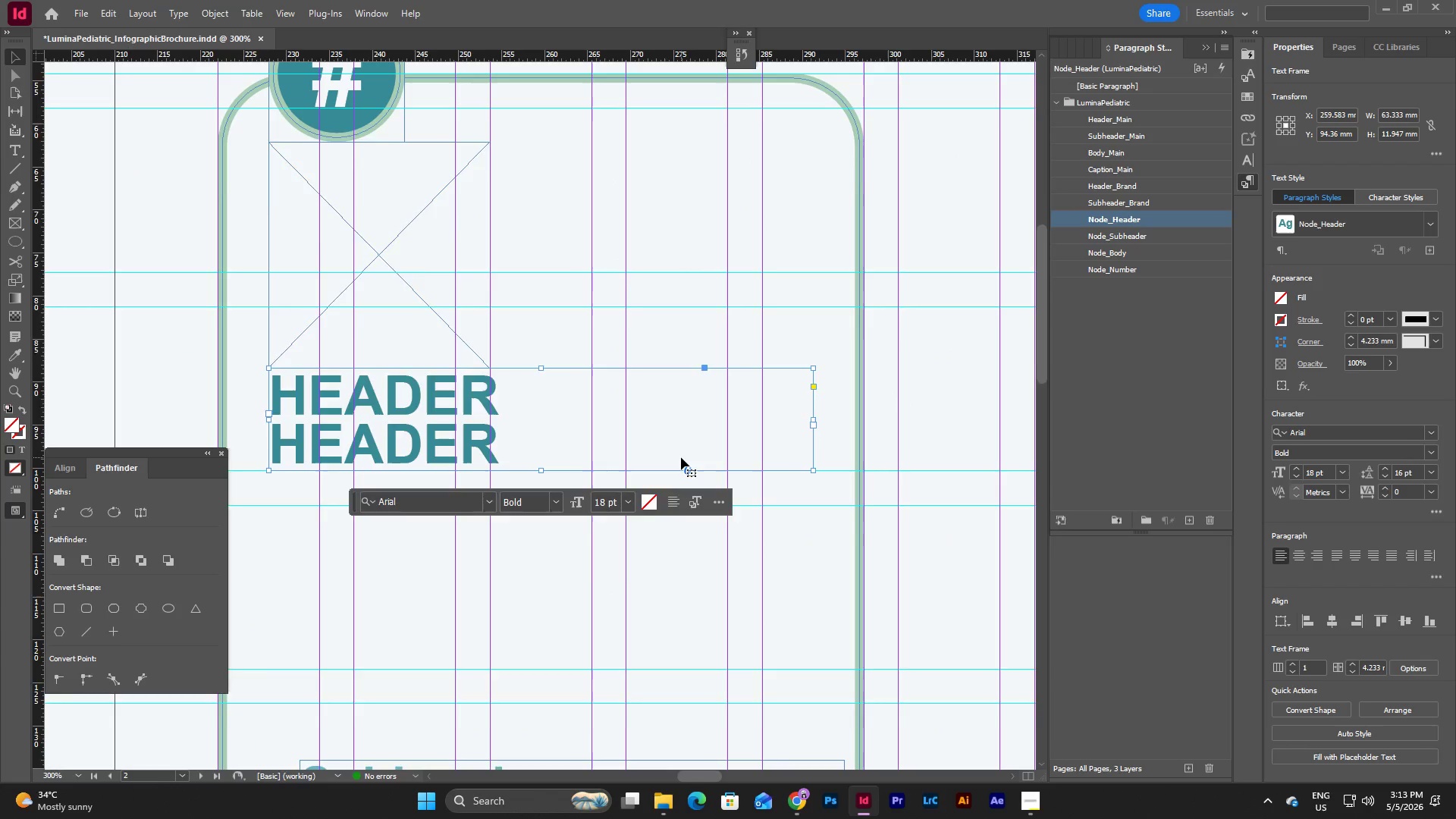 
scroll: coordinate [681, 457], scroll_direction: up, amount: 1.0
 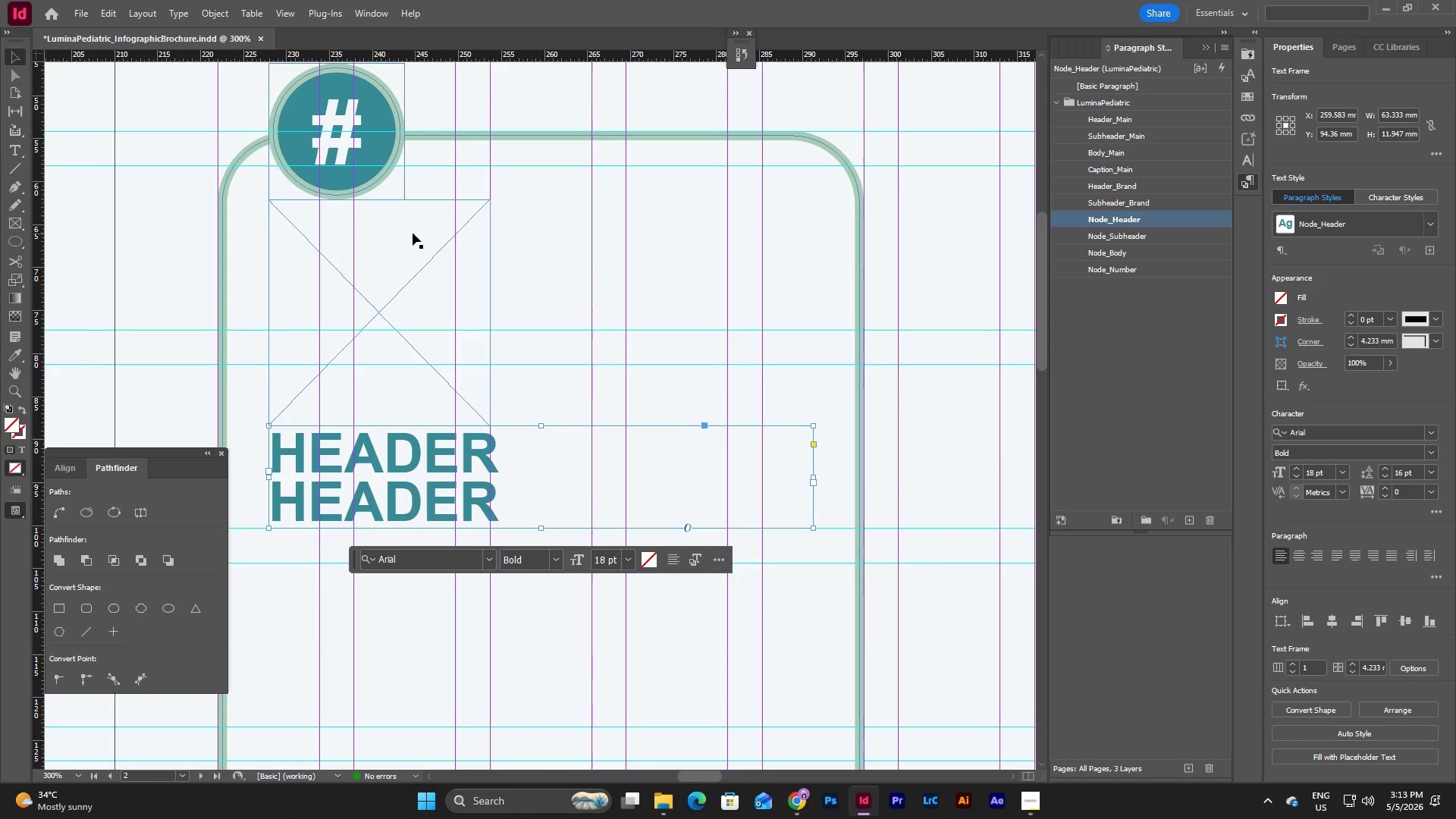 
left_click([406, 224])
 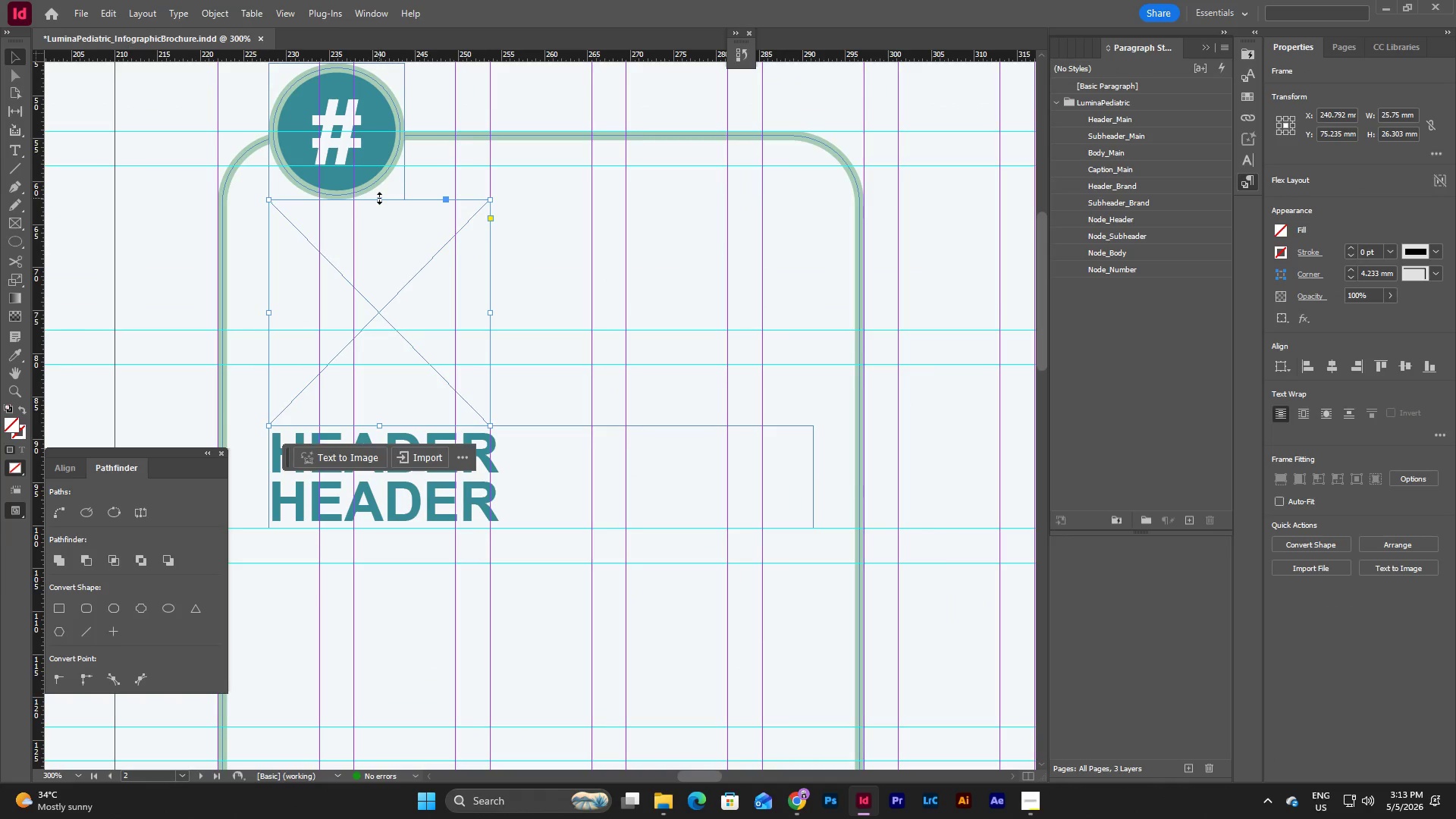 
left_click_drag(start_coordinate=[379, 198], to_coordinate=[379, 202])
 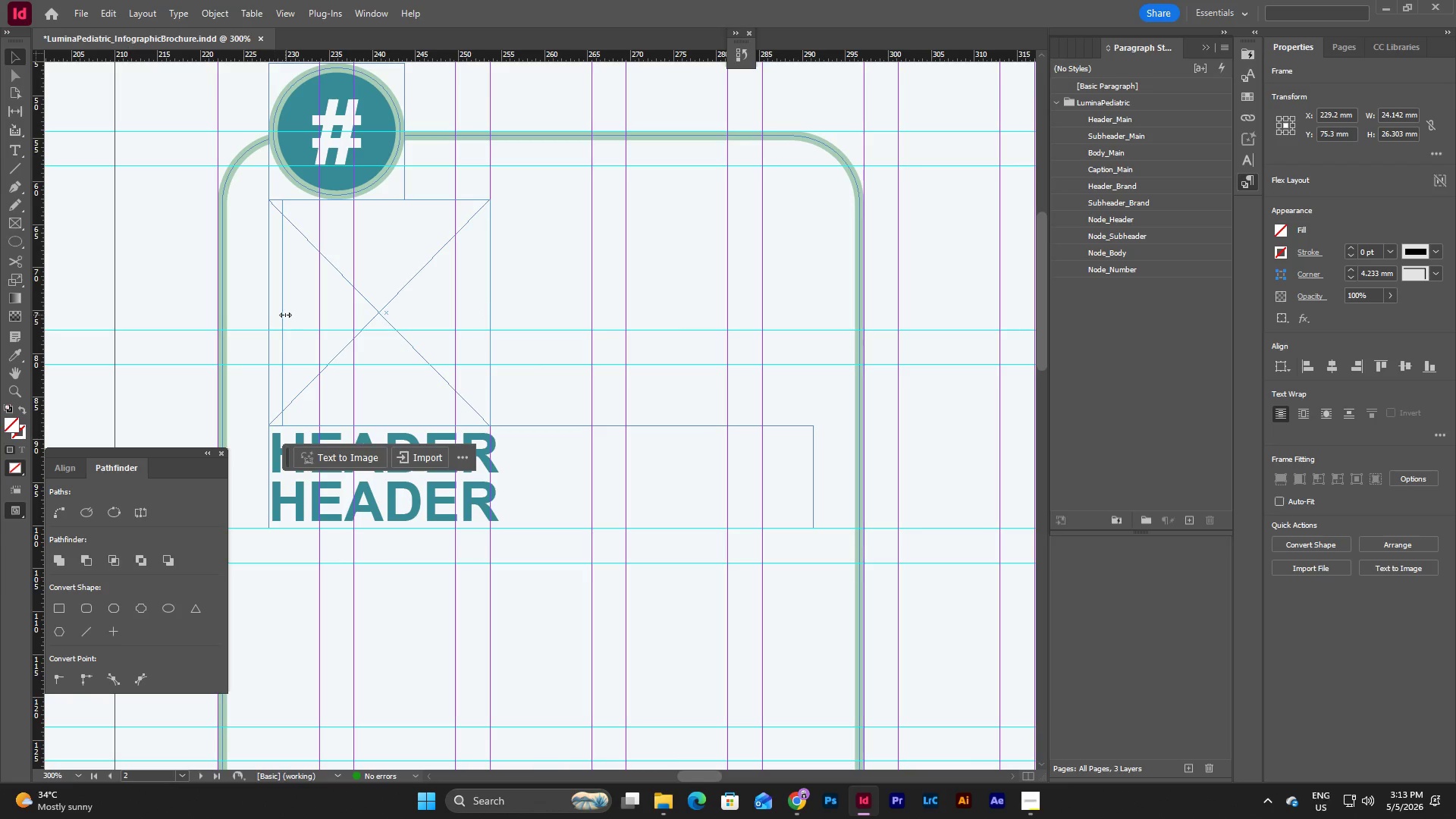 
wait(5.81)
 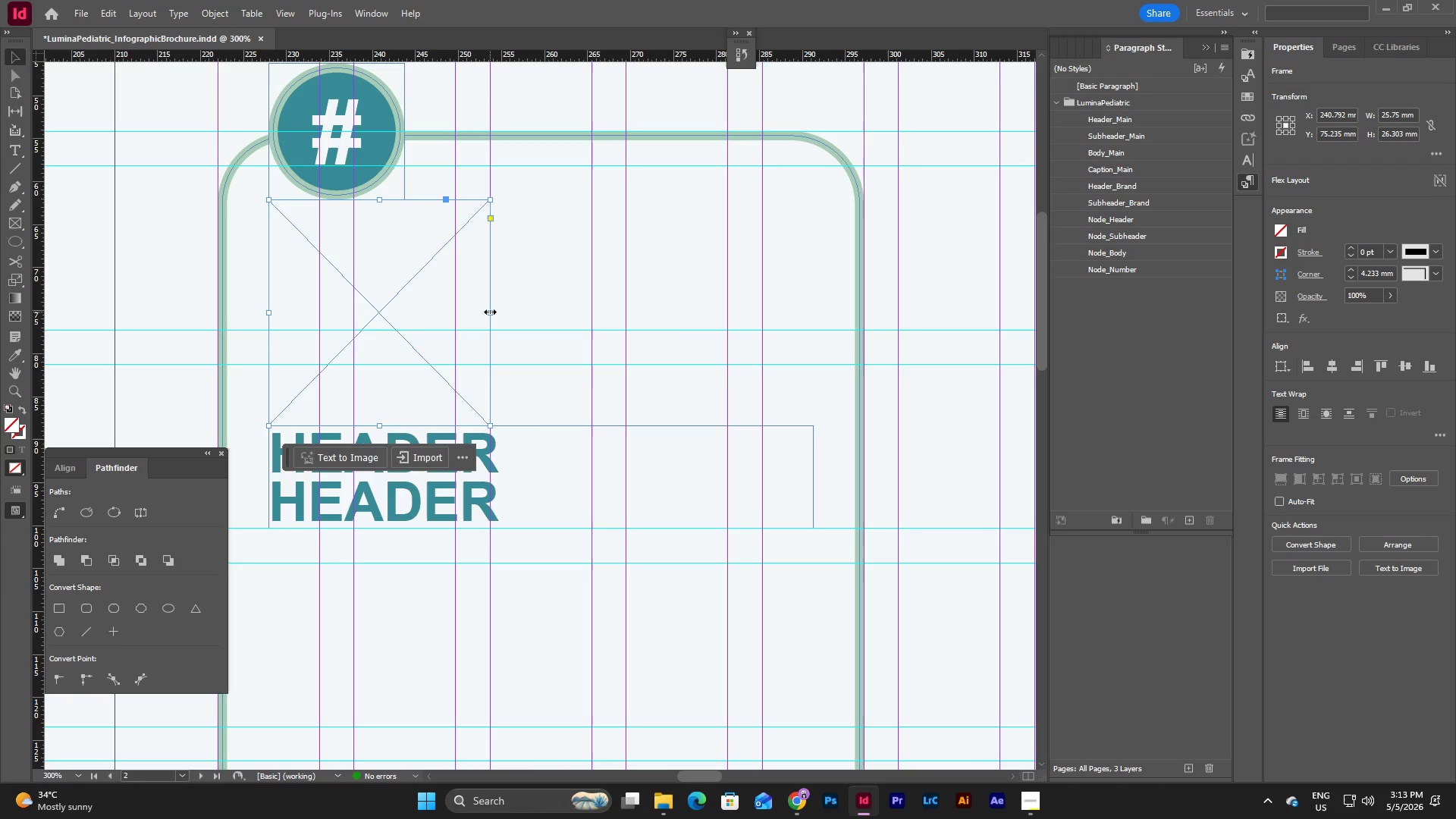 
scroll: coordinate [479, 397], scroll_direction: down, amount: 5.0
 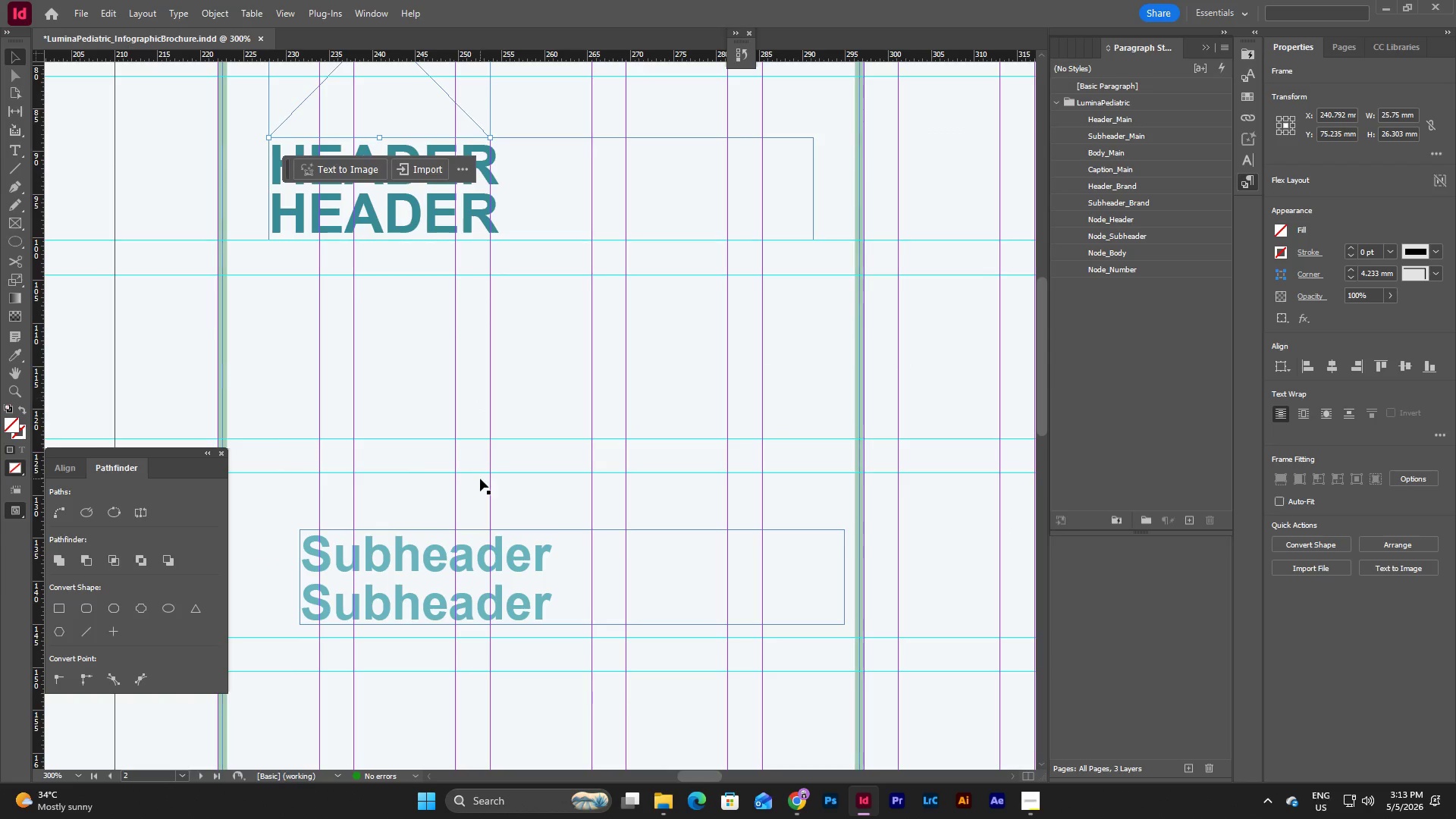 
scroll: coordinate [480, 479], scroll_direction: up, amount: 2.0
 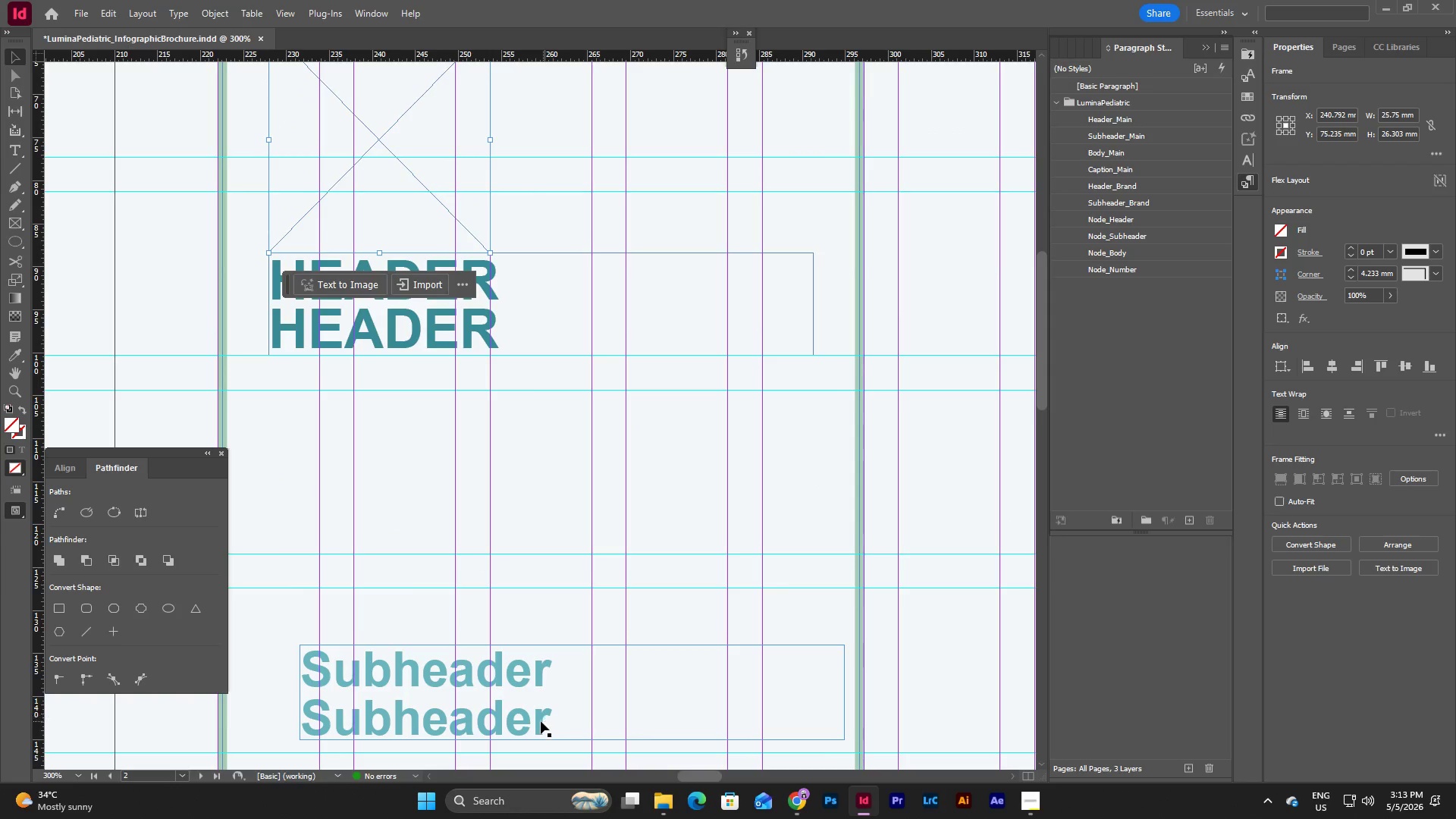 
left_click_drag(start_coordinate=[529, 695], to_coordinate=[499, 404])
 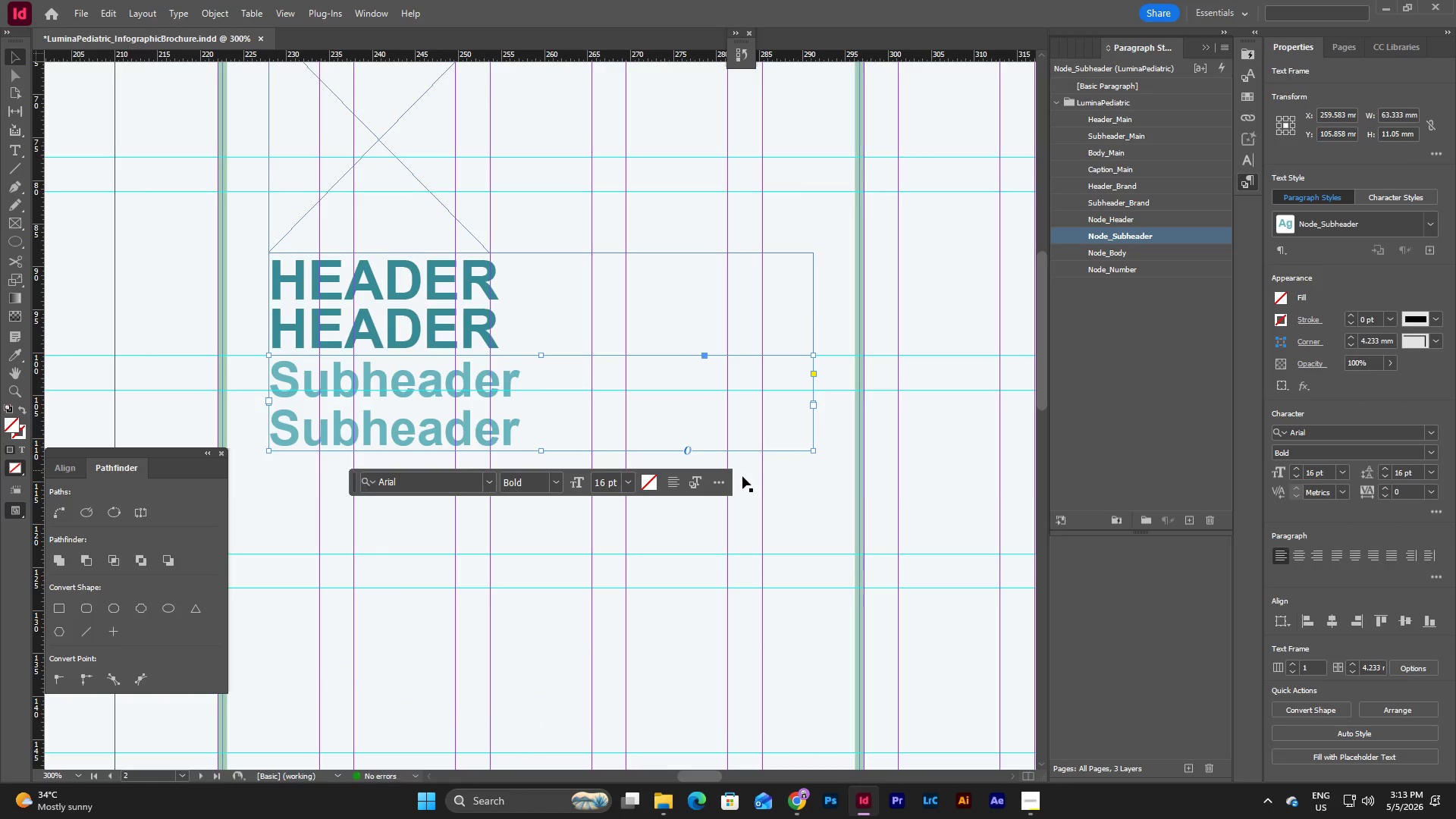 
scroll: coordinate [742, 476], scroll_direction: down, amount: 4.0
 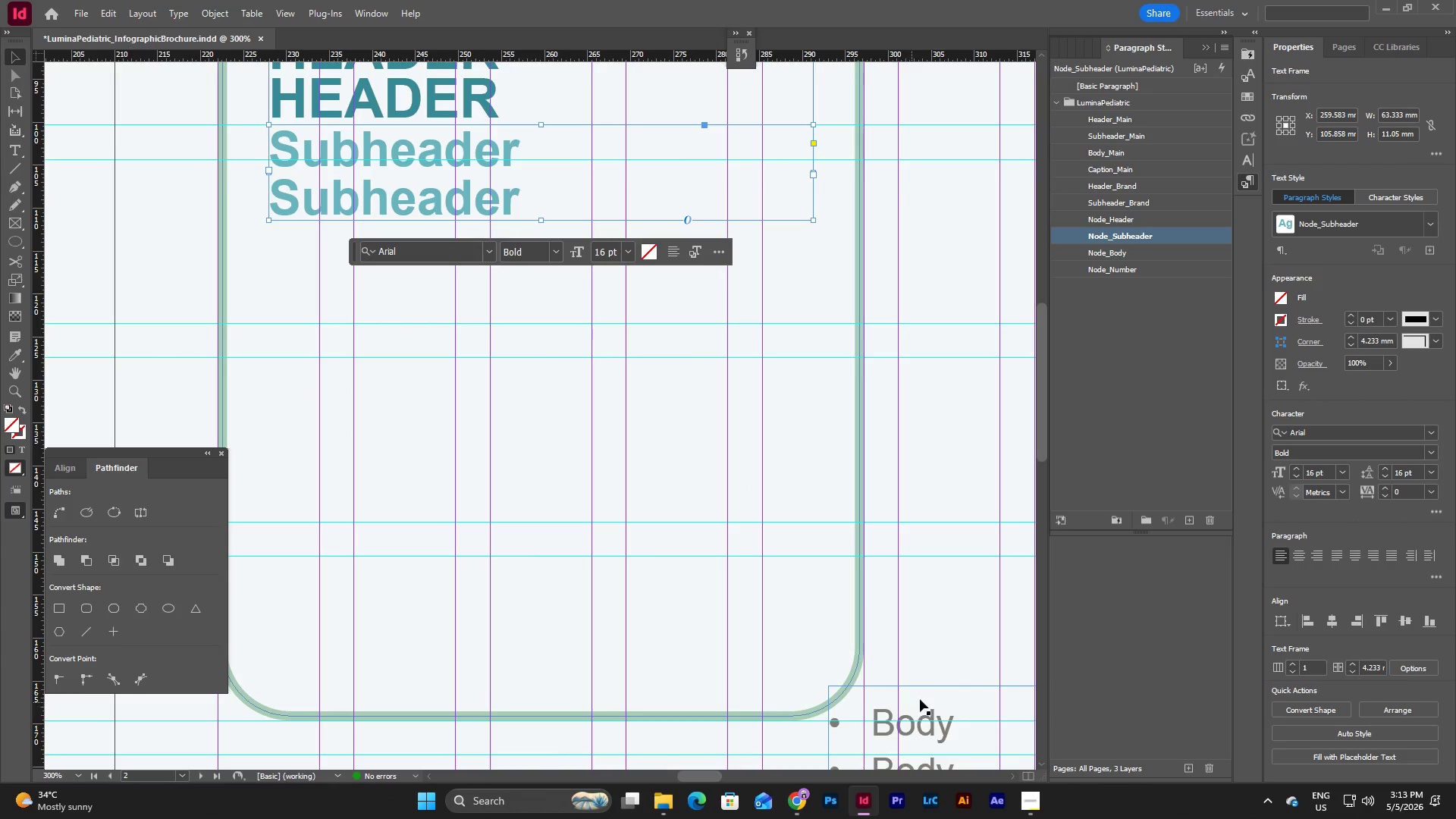 
left_click_drag(start_coordinate=[944, 697], to_coordinate=[344, 275])
 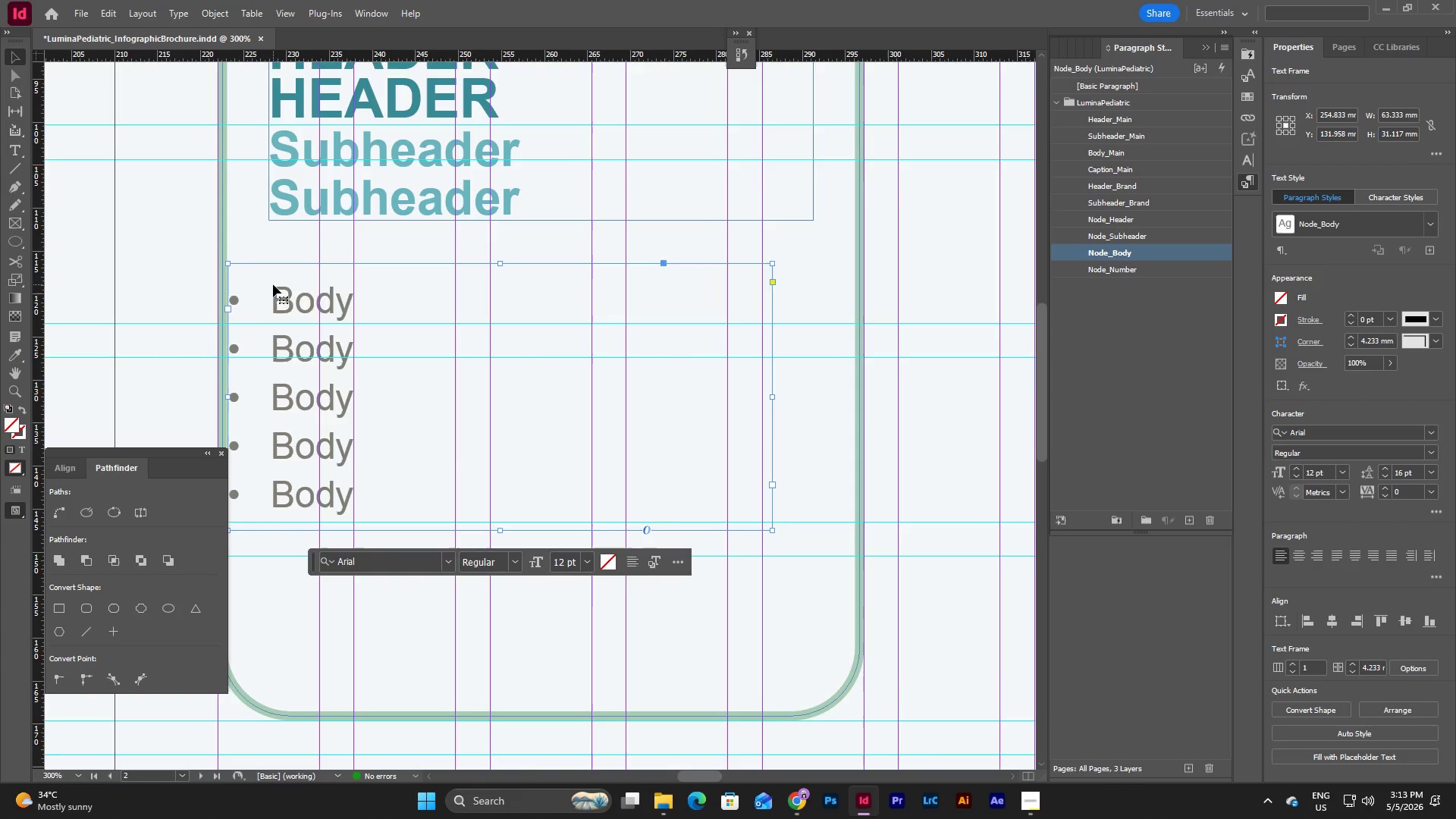 
left_click_drag(start_coordinate=[273, 284], to_coordinate=[314, 249])
 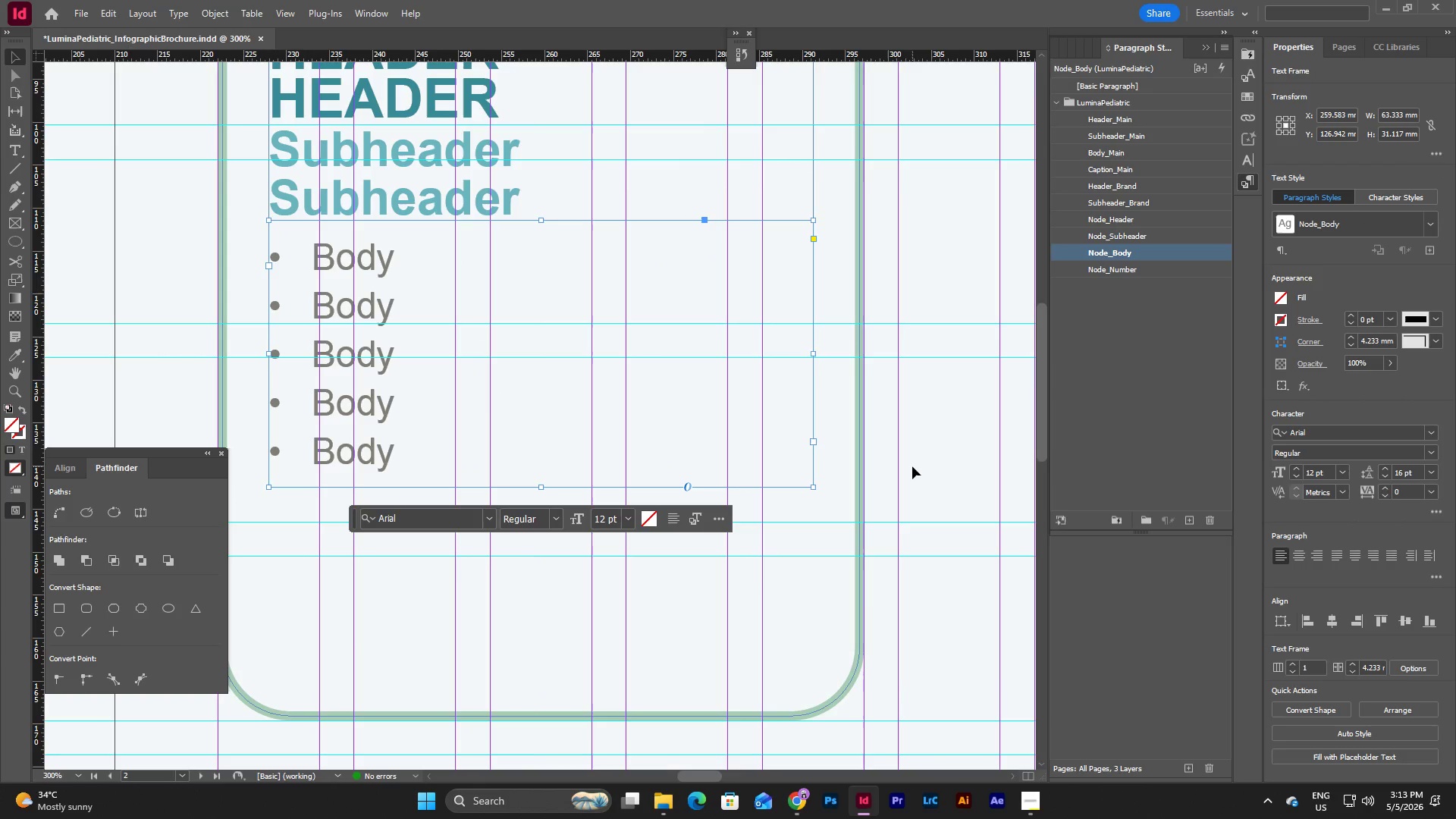 
left_click([912, 466])
 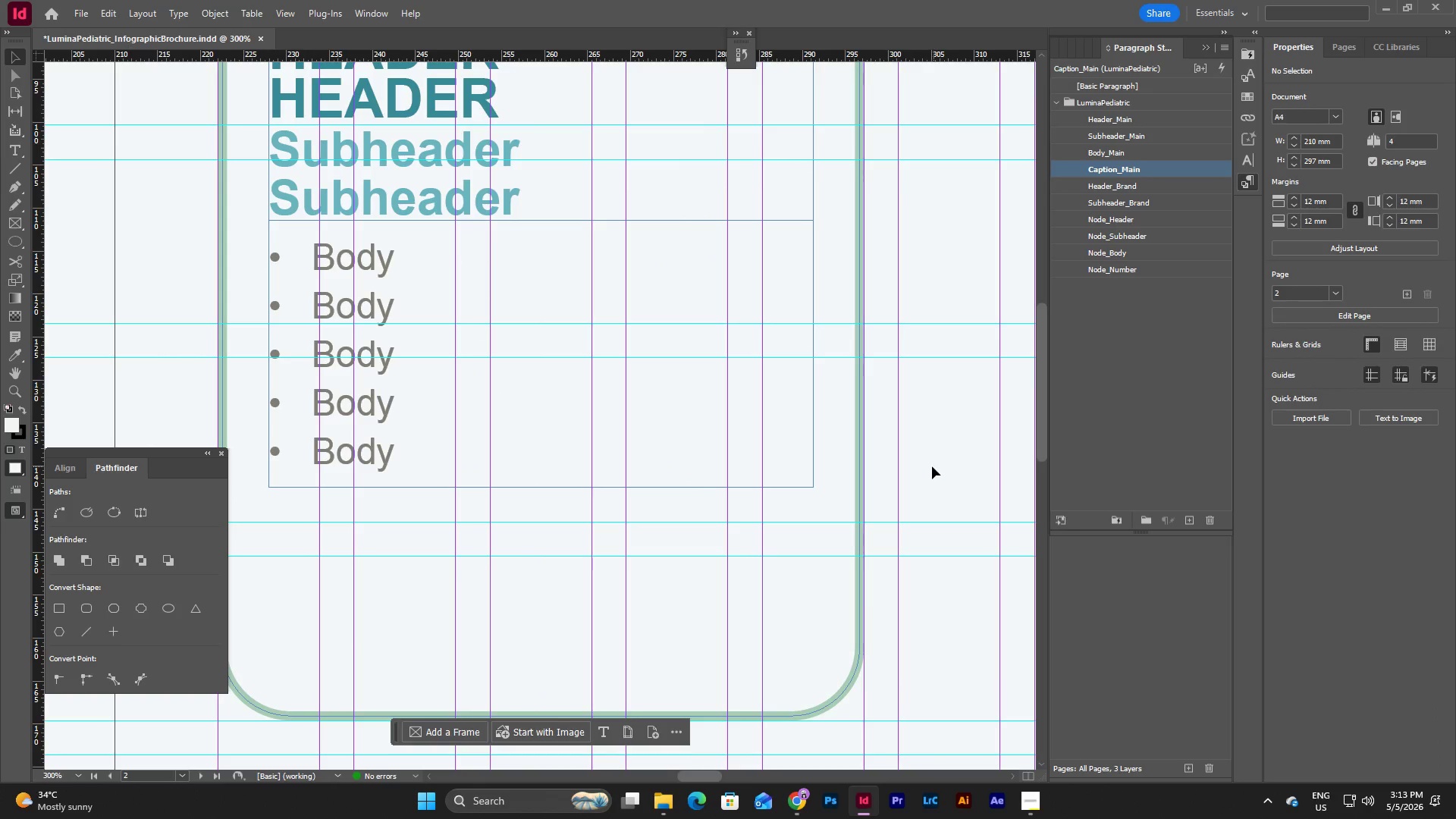 
scroll: coordinate [932, 466], scroll_direction: none, amount: 0.0
 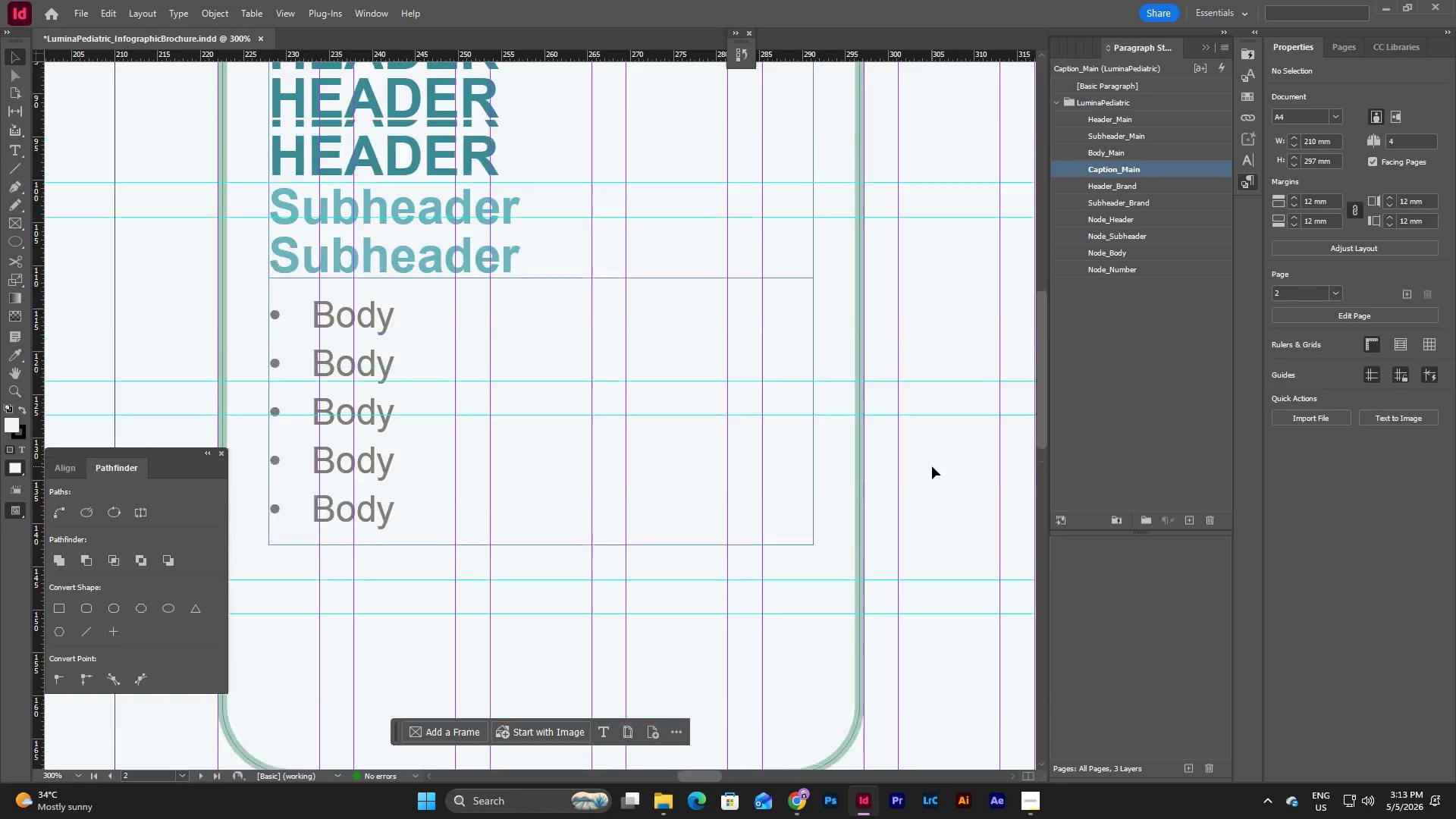 
scroll: coordinate [932, 466], scroll_direction: up, amount: 5.0
 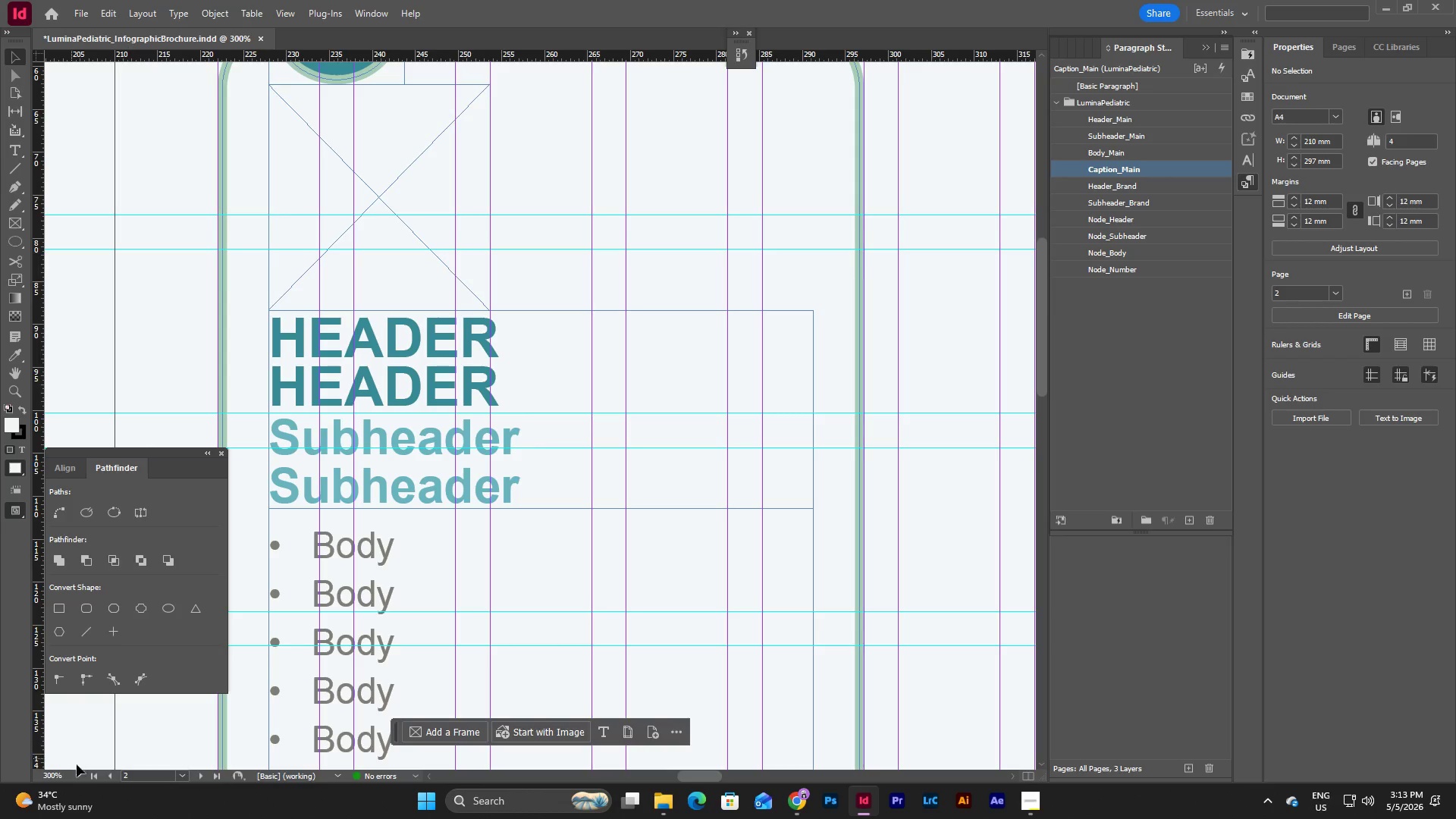 
left_click([79, 772])
 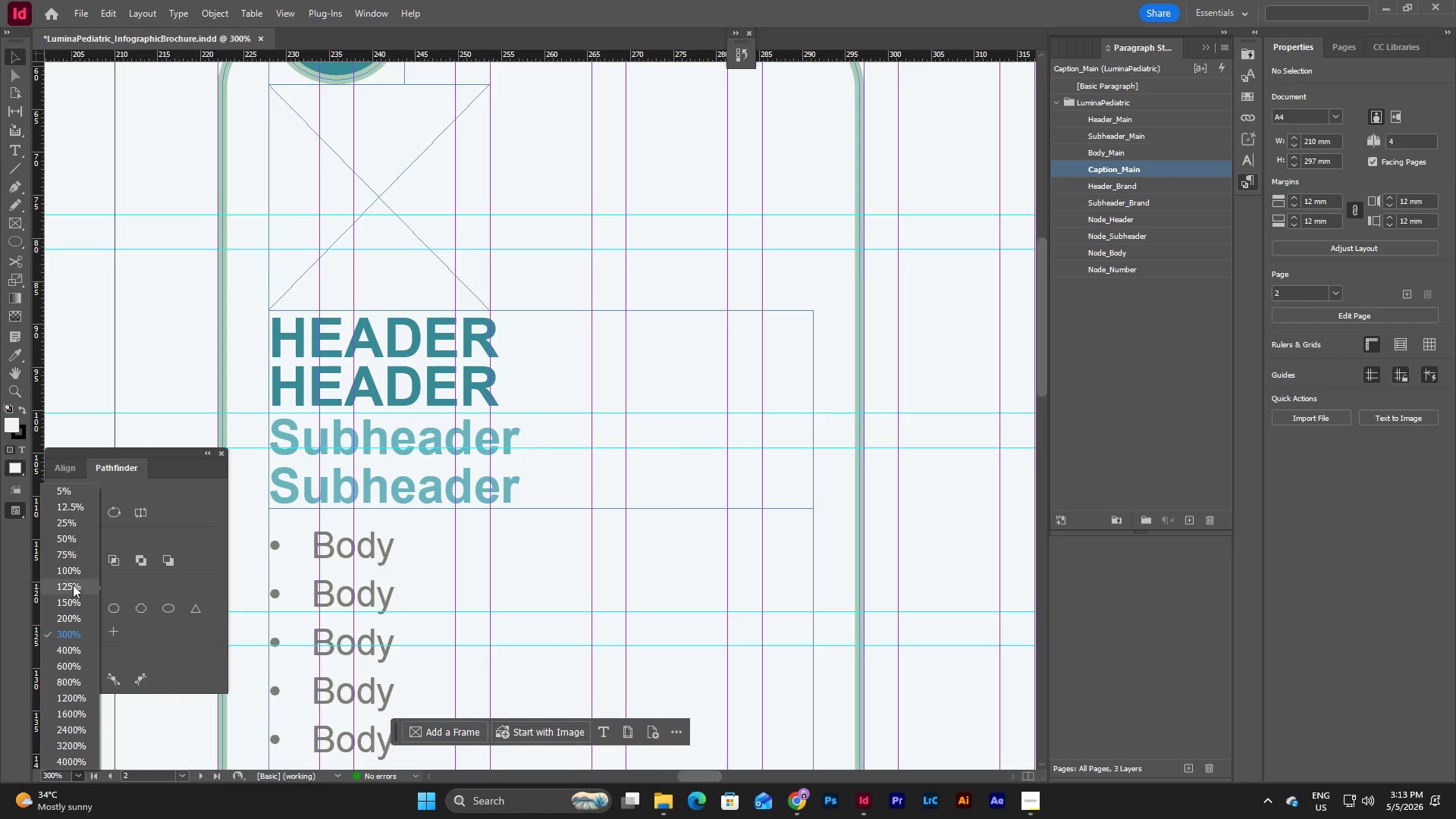 
left_click([73, 572])
 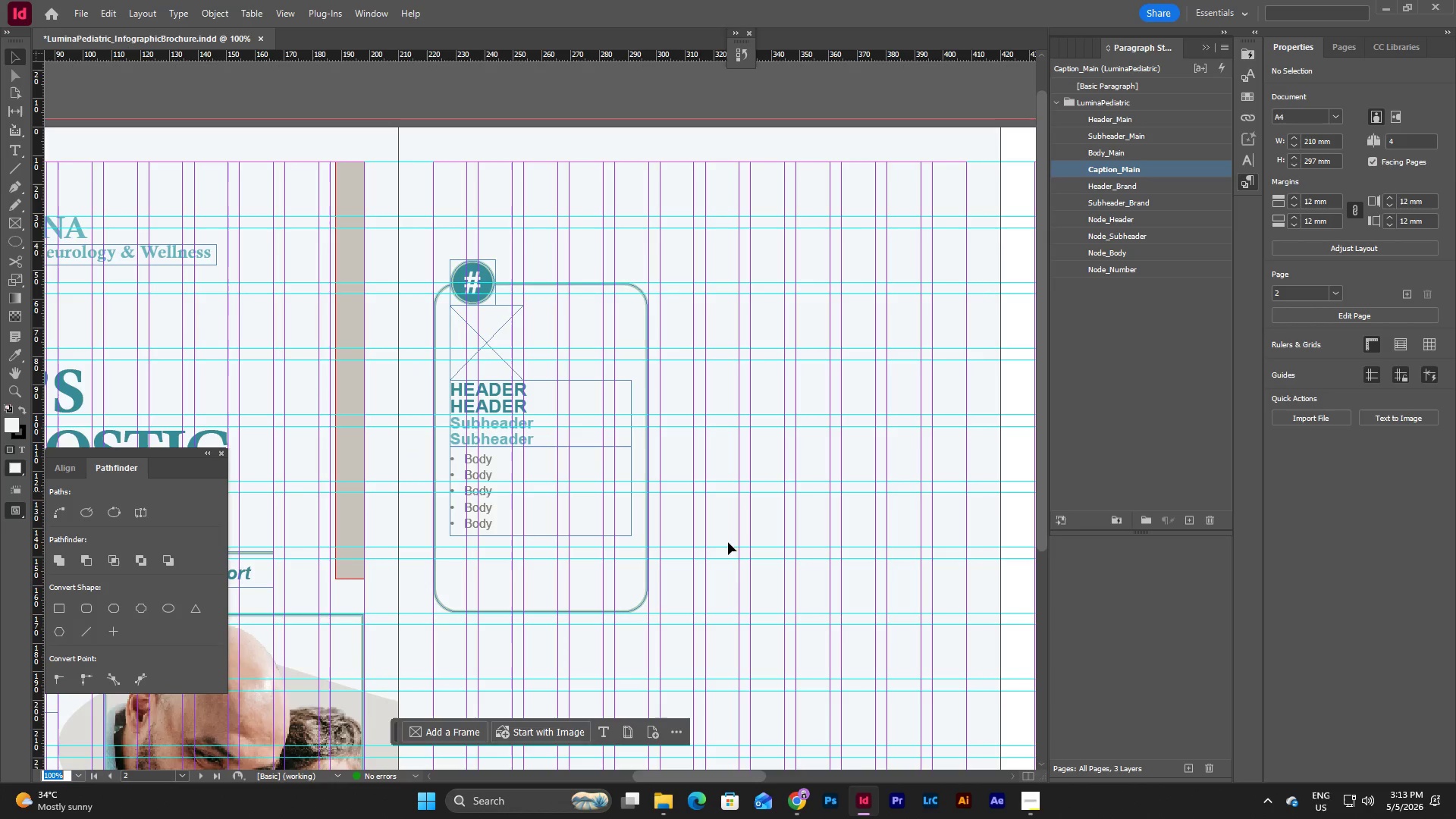 
left_click([721, 573])
 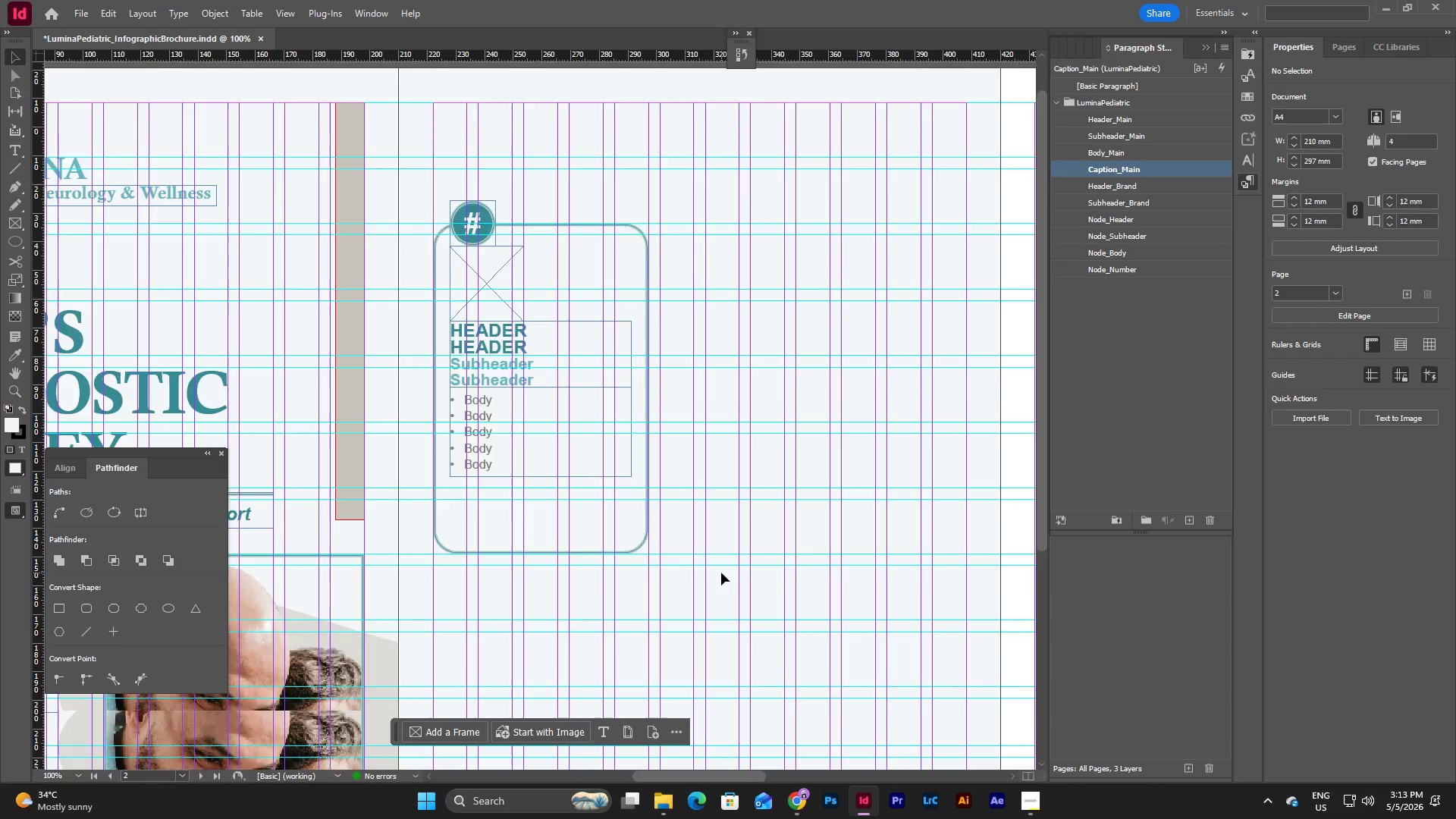 
scroll: coordinate [721, 573], scroll_direction: down, amount: 6.0
 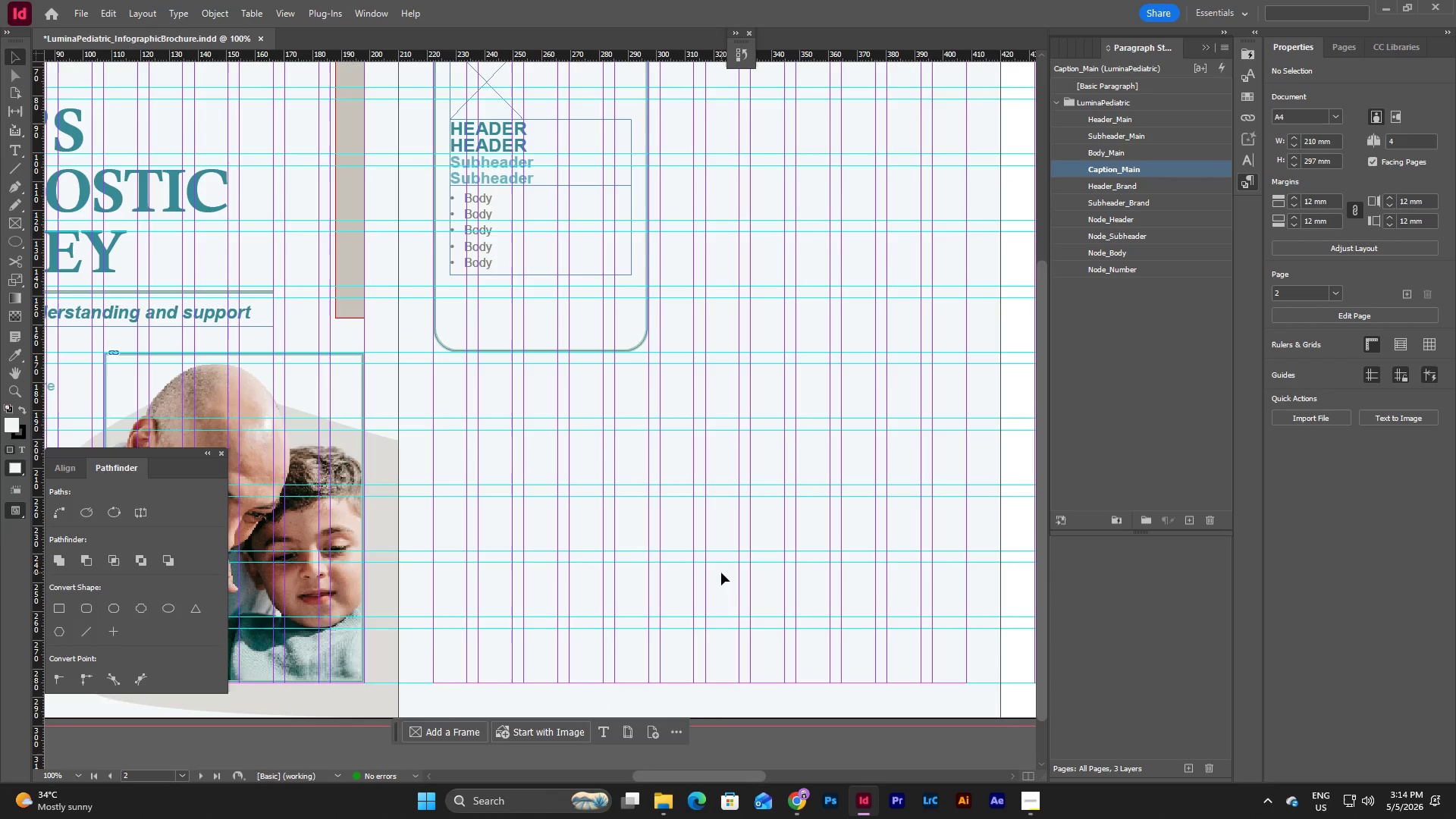 
wait(7.02)
 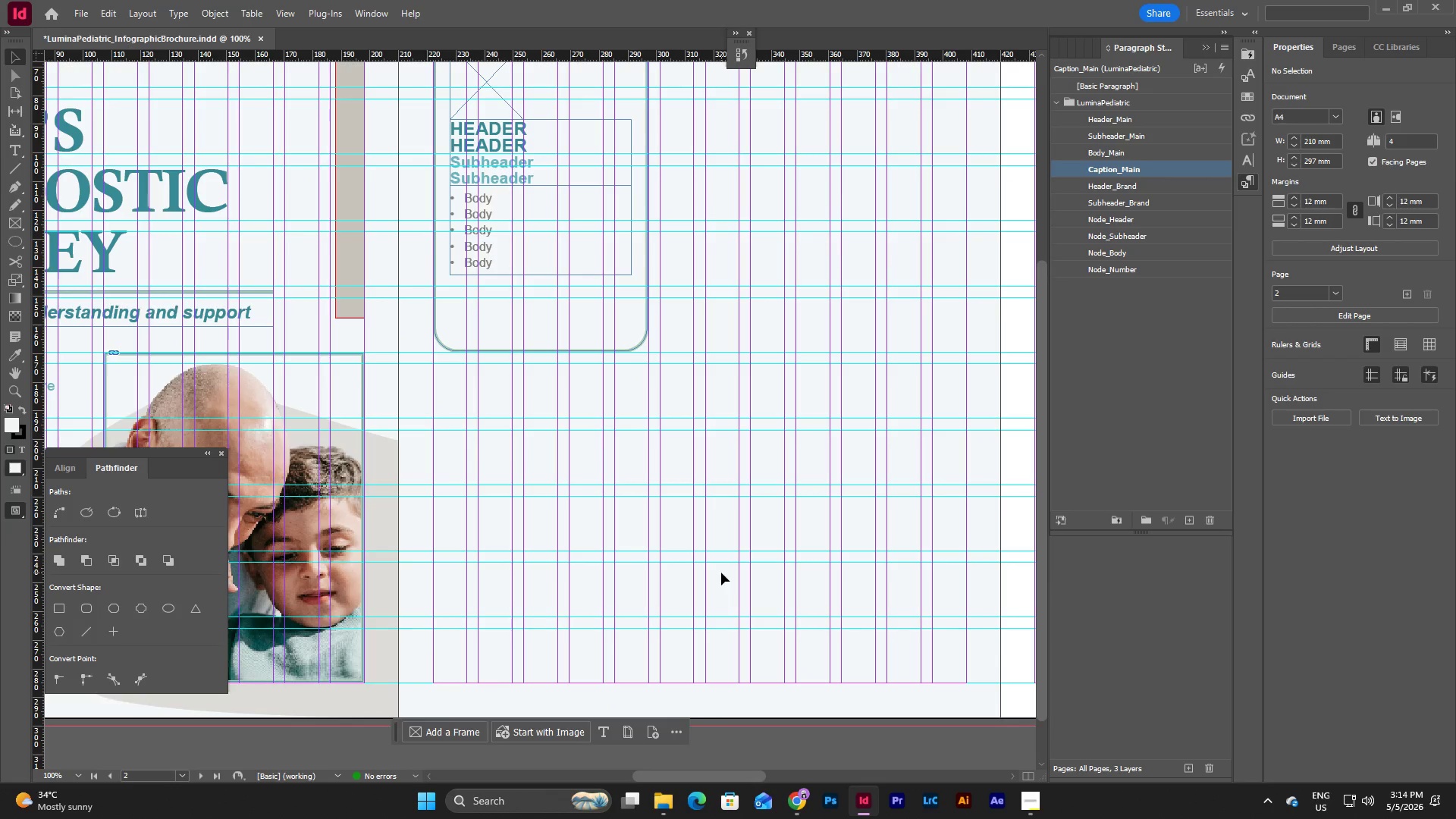 
scroll: coordinate [571, 563], scroll_direction: up, amount: 4.0
 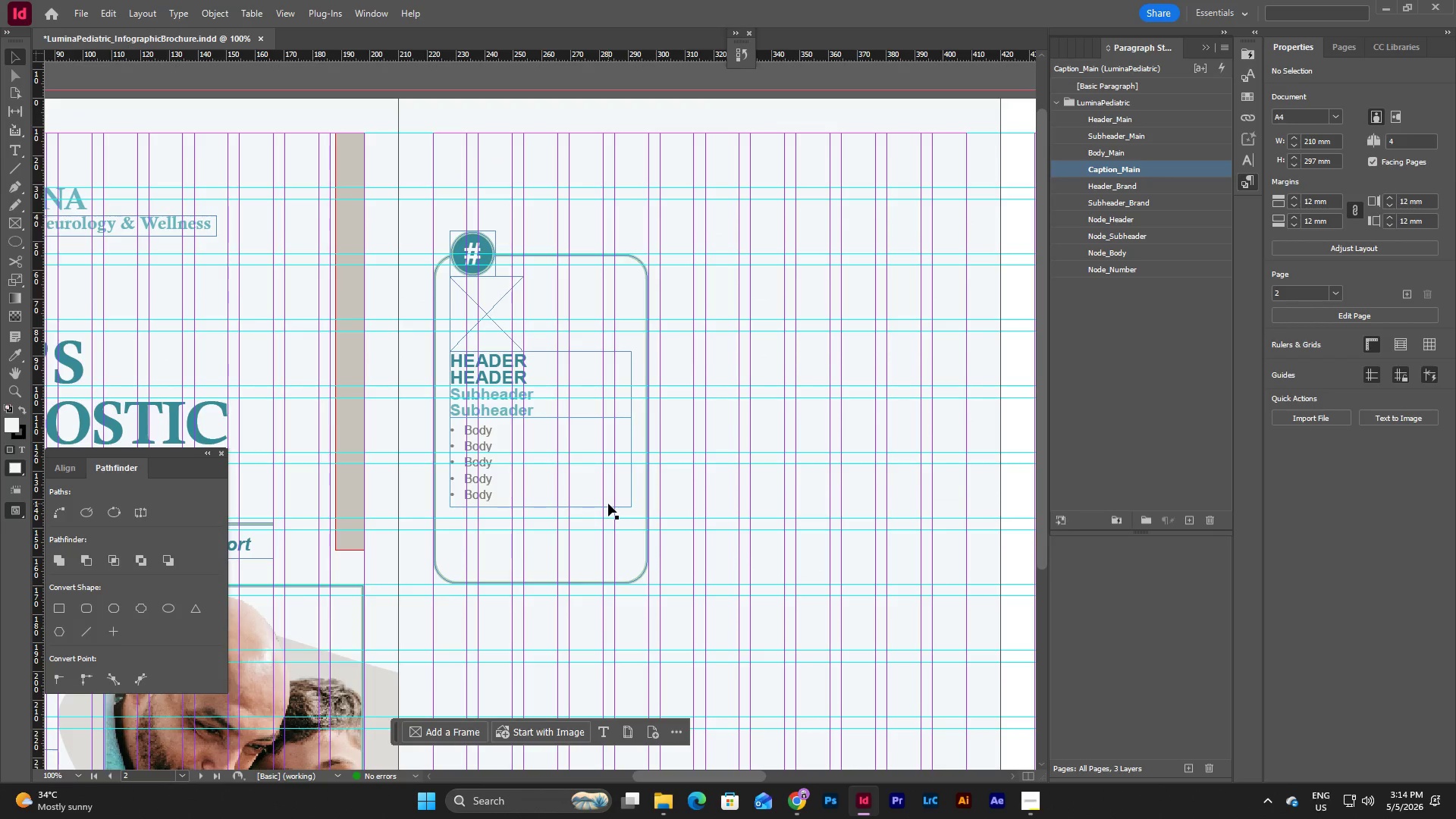 
wait(8.13)
 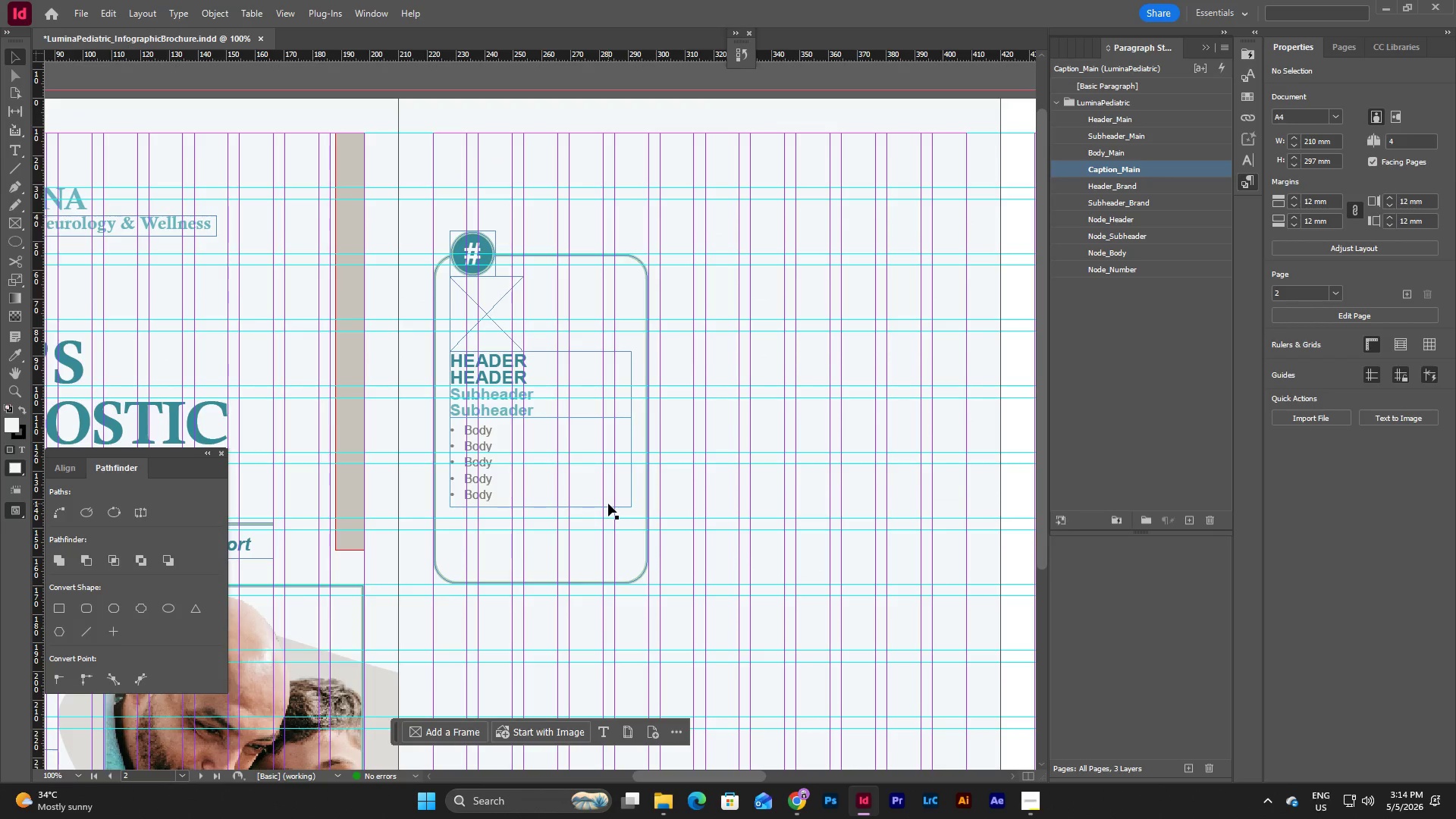 
scroll: coordinate [608, 504], scroll_direction: down, amount: 2.0
 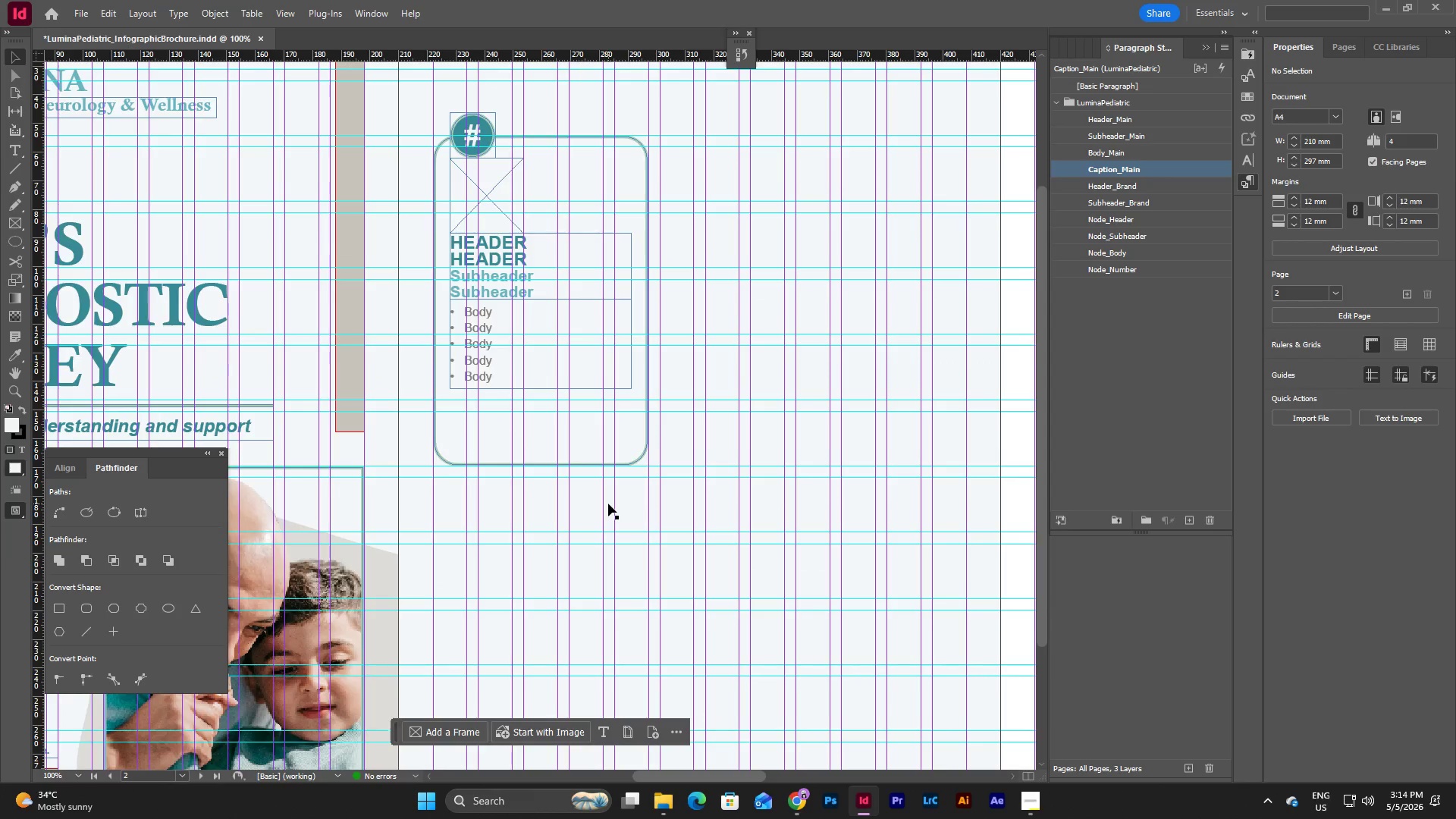 
scroll: coordinate [608, 504], scroll_direction: up, amount: 3.0
 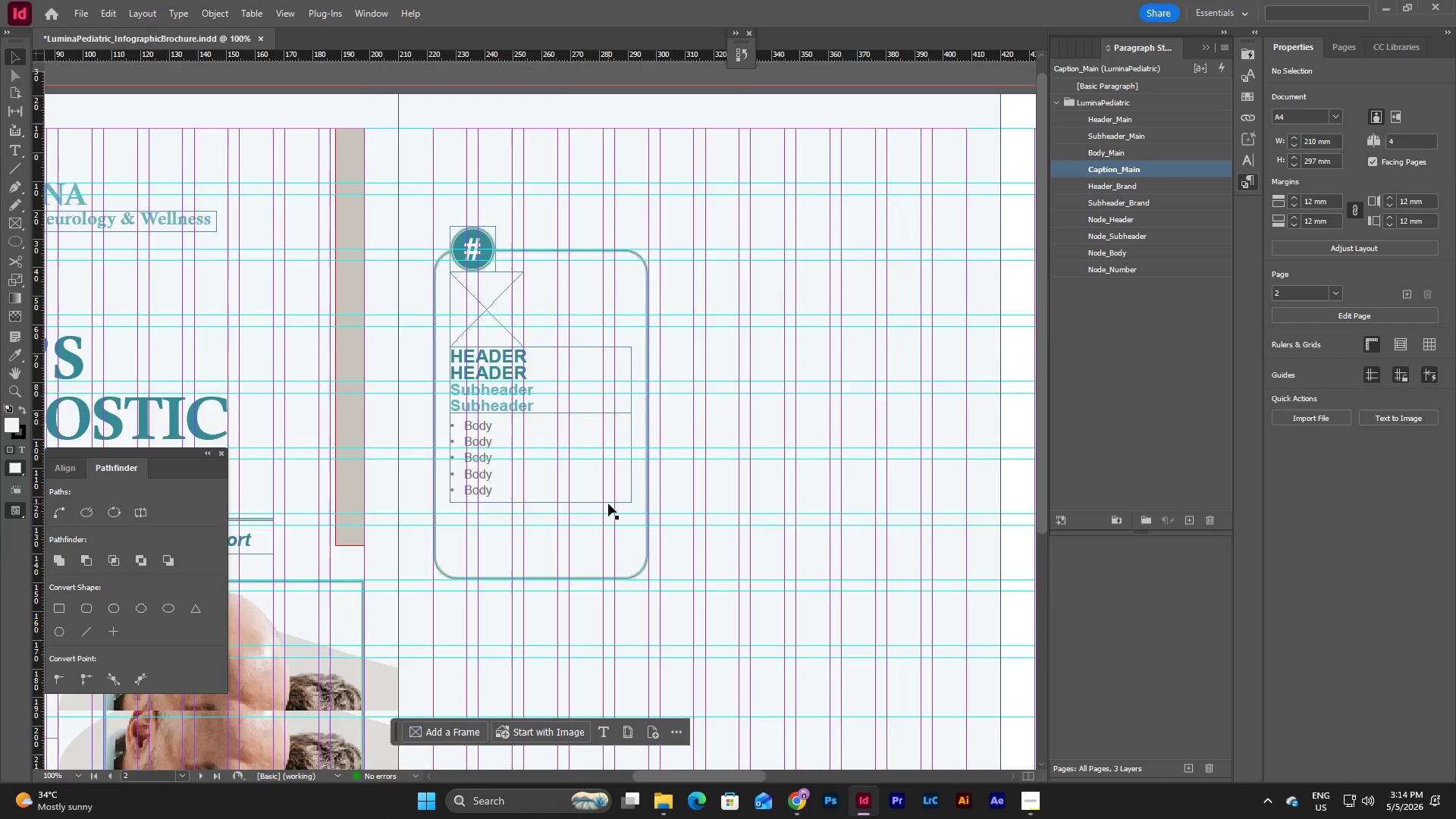 
scroll: coordinate [608, 504], scroll_direction: down, amount: 2.0
 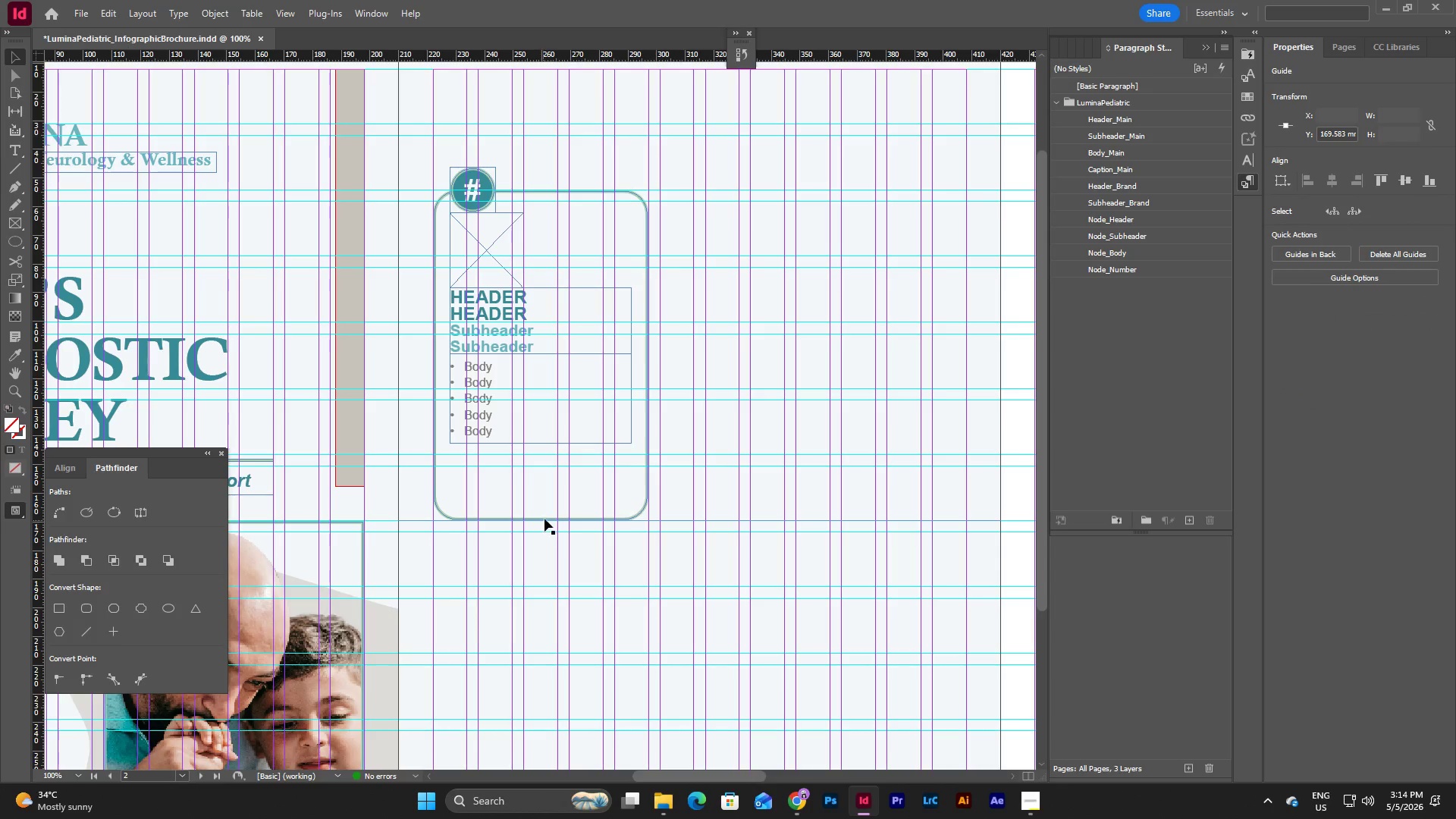 
left_click([636, 566])
 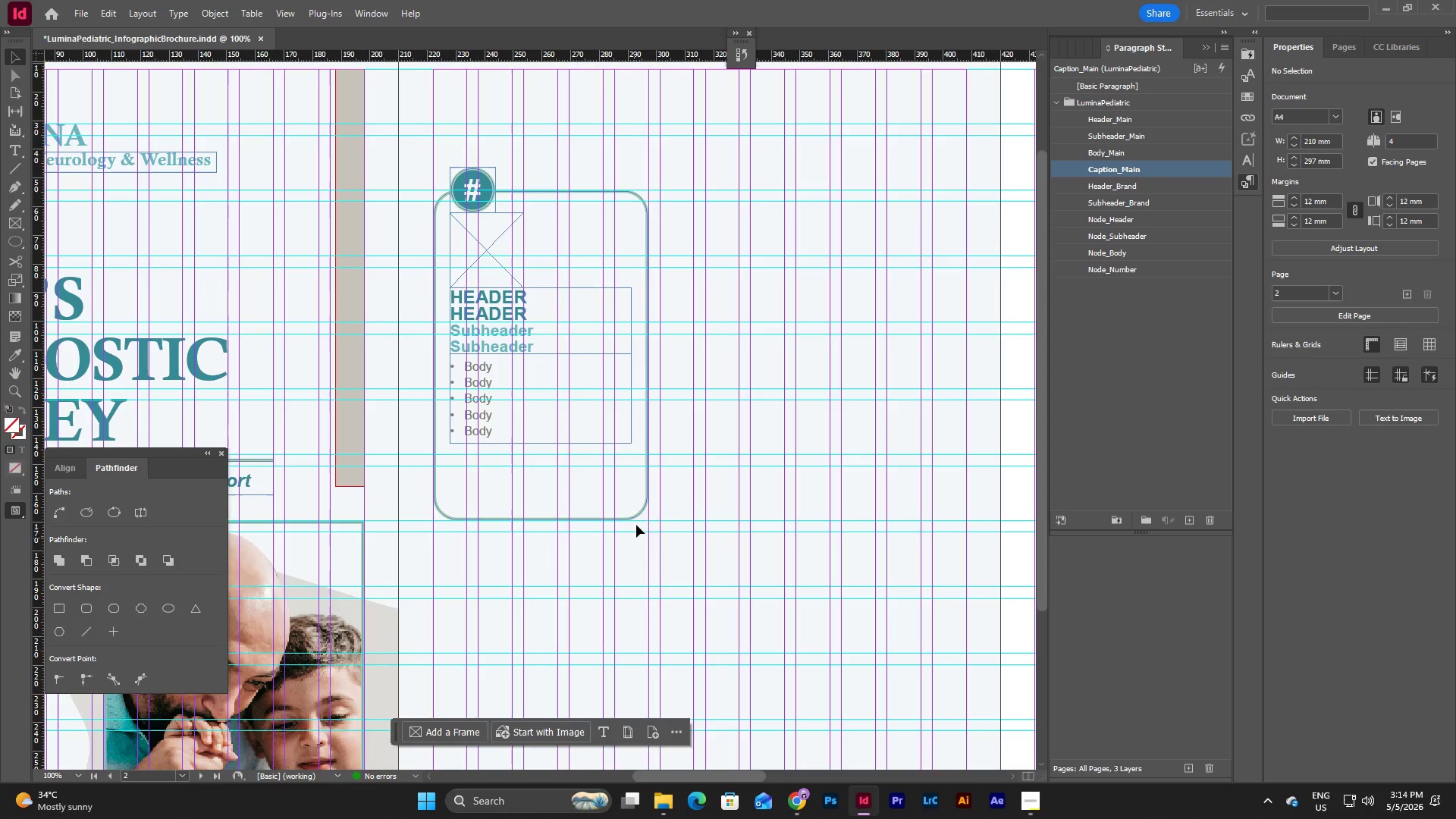 
left_click([636, 513])
 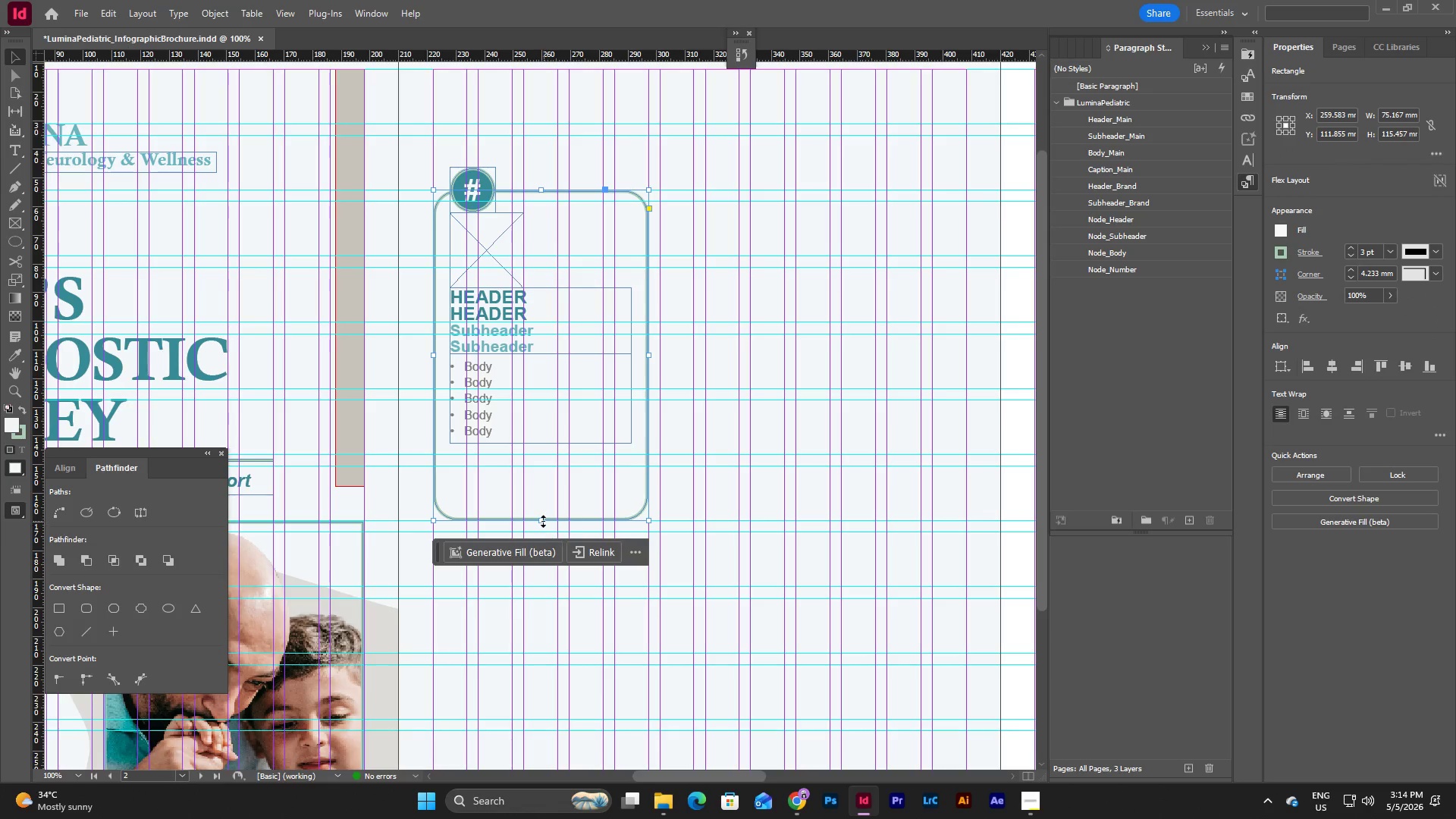 
left_click_drag(start_coordinate=[542, 521], to_coordinate=[542, 585])
 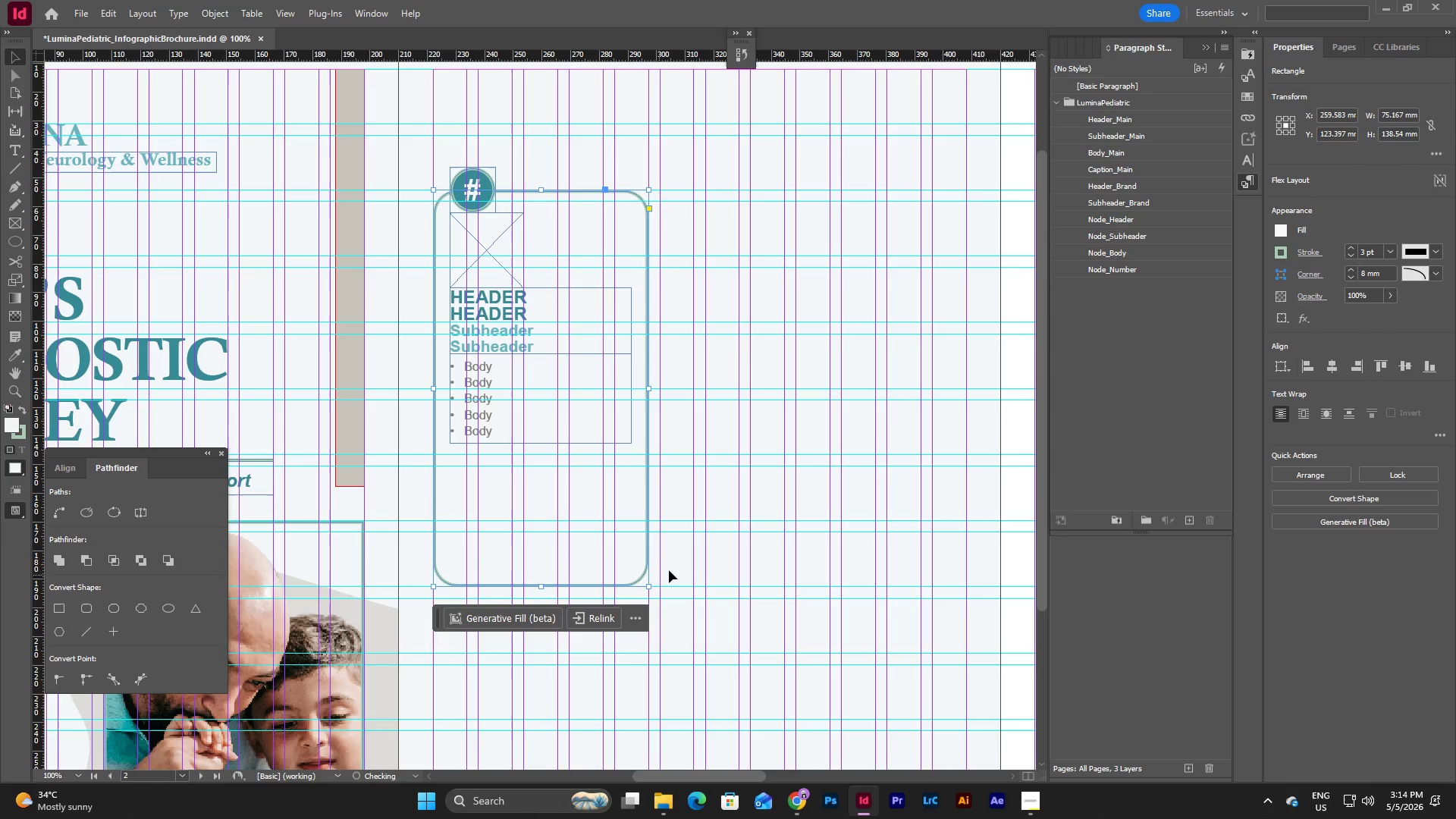 
left_click([676, 561])
 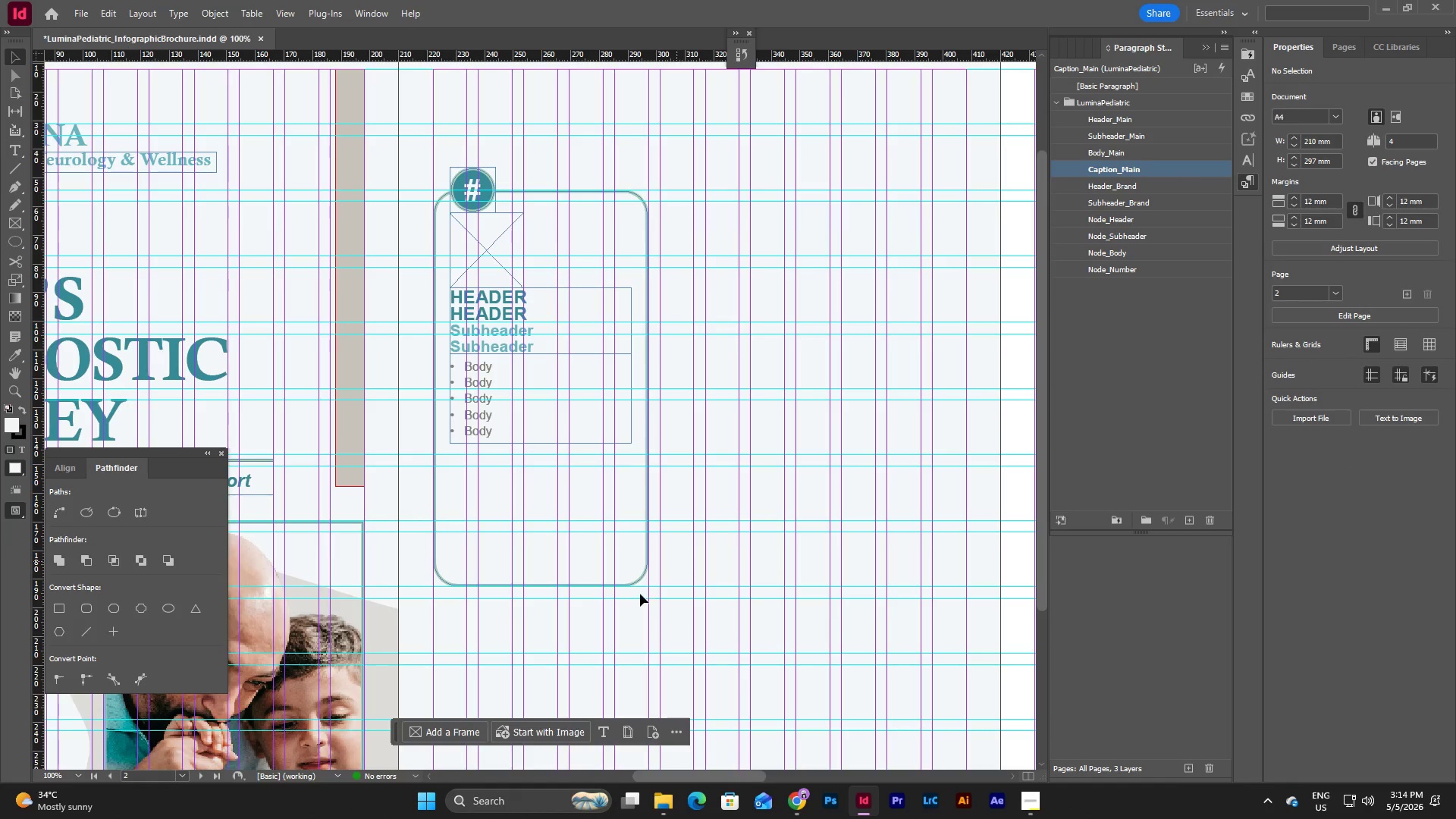 
left_click([540, 584])
 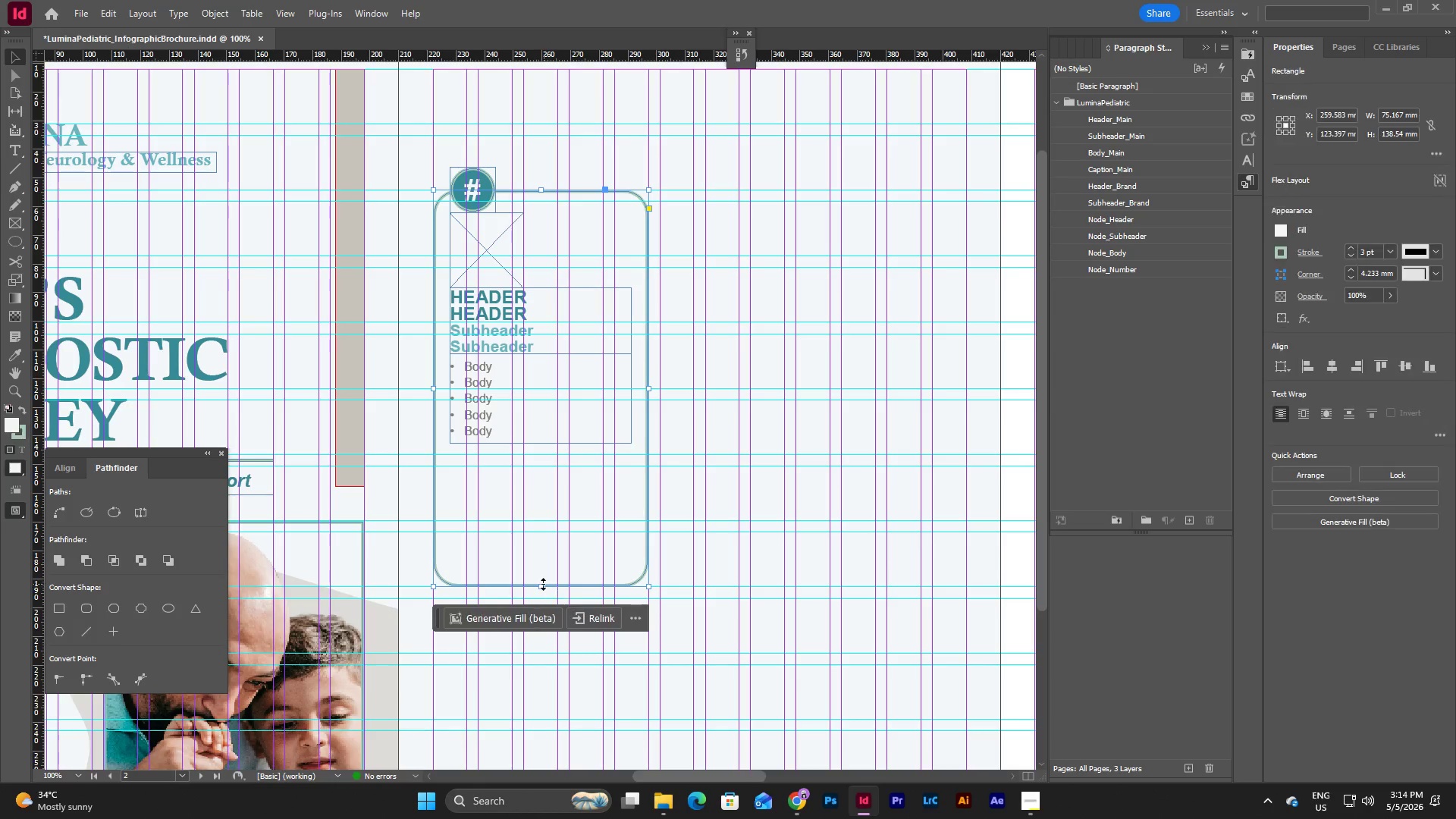 
left_click_drag(start_coordinate=[543, 584], to_coordinate=[543, 560])
 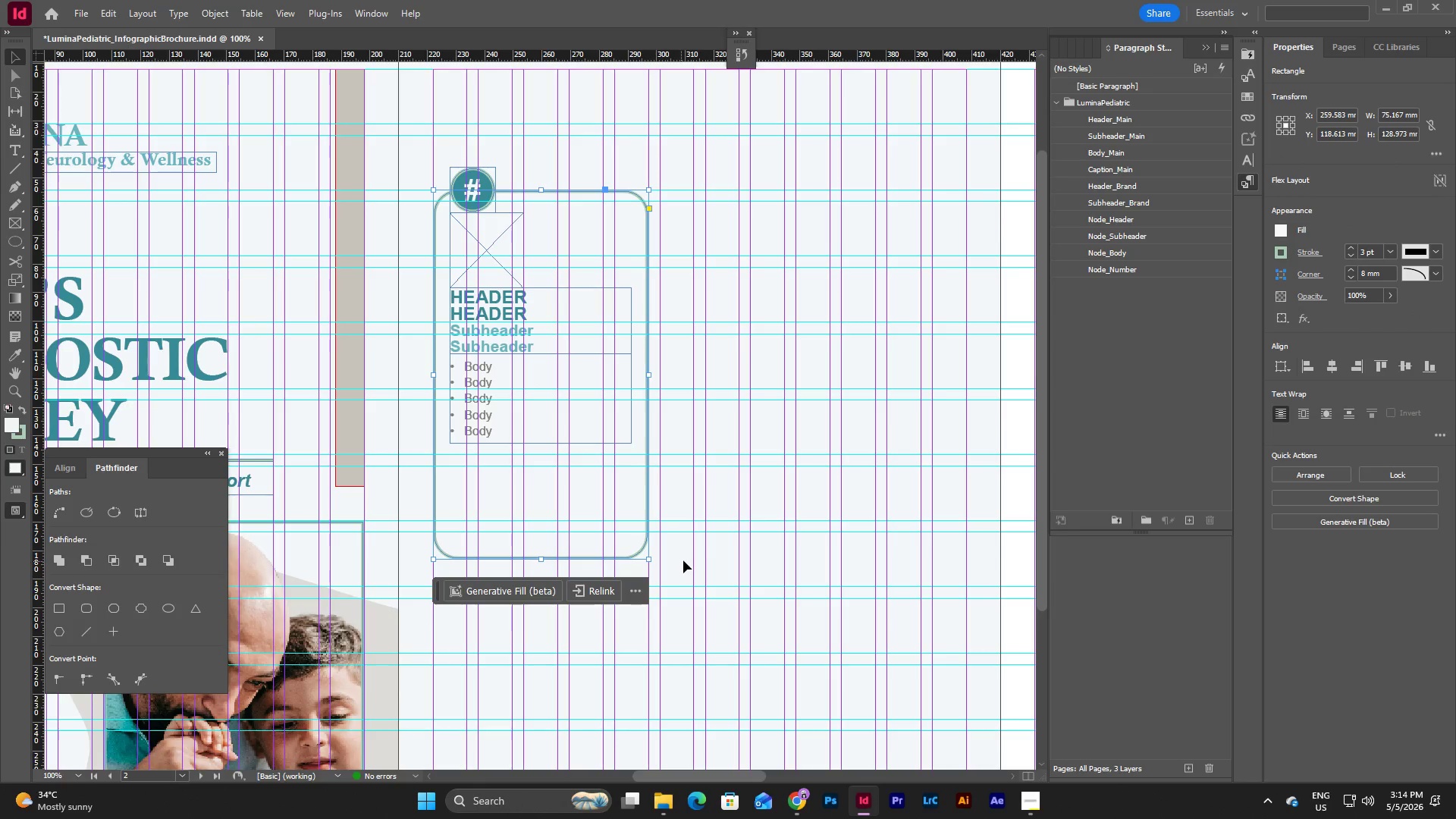 
left_click([684, 560])
 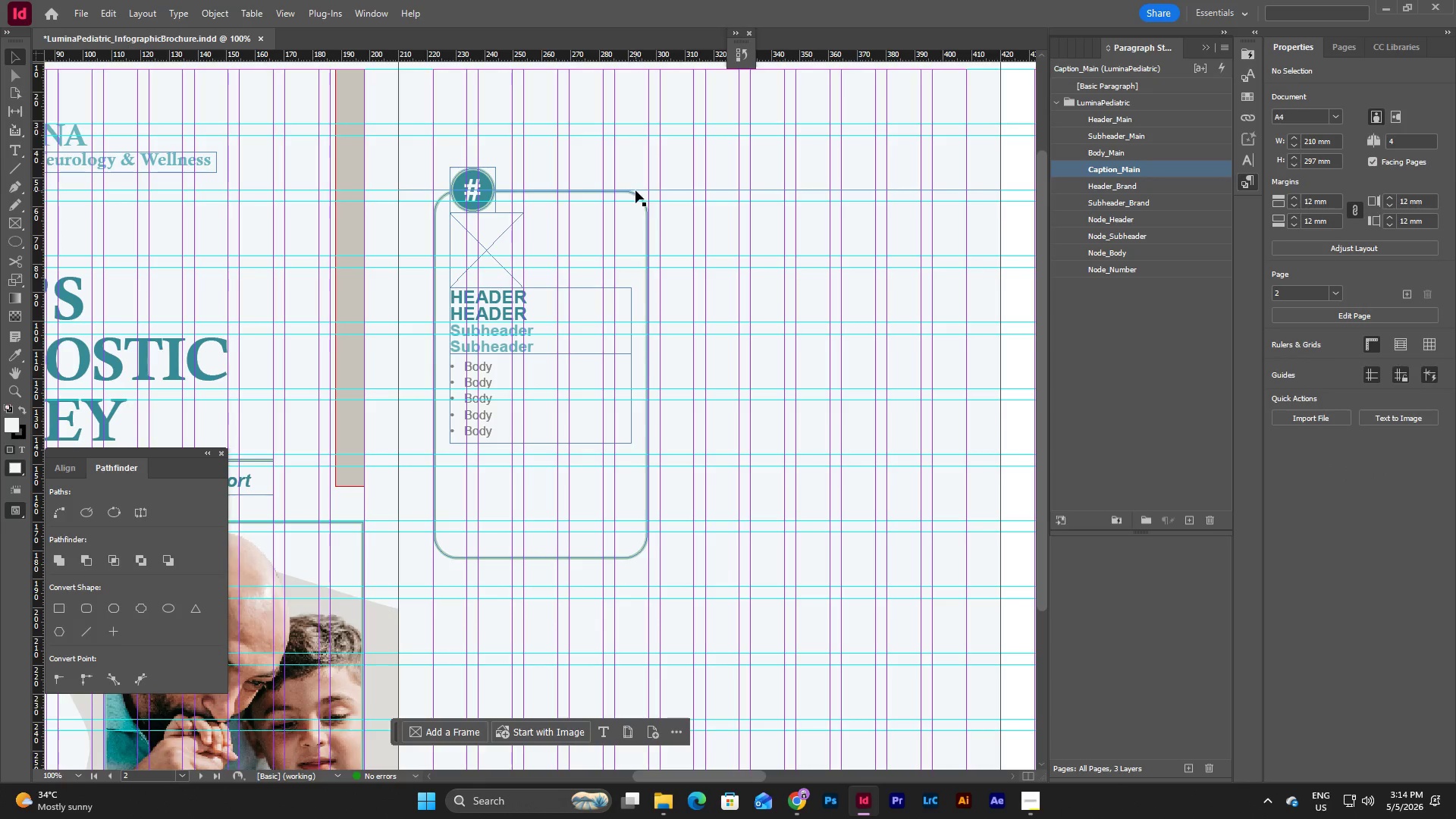 
left_click([638, 196])
 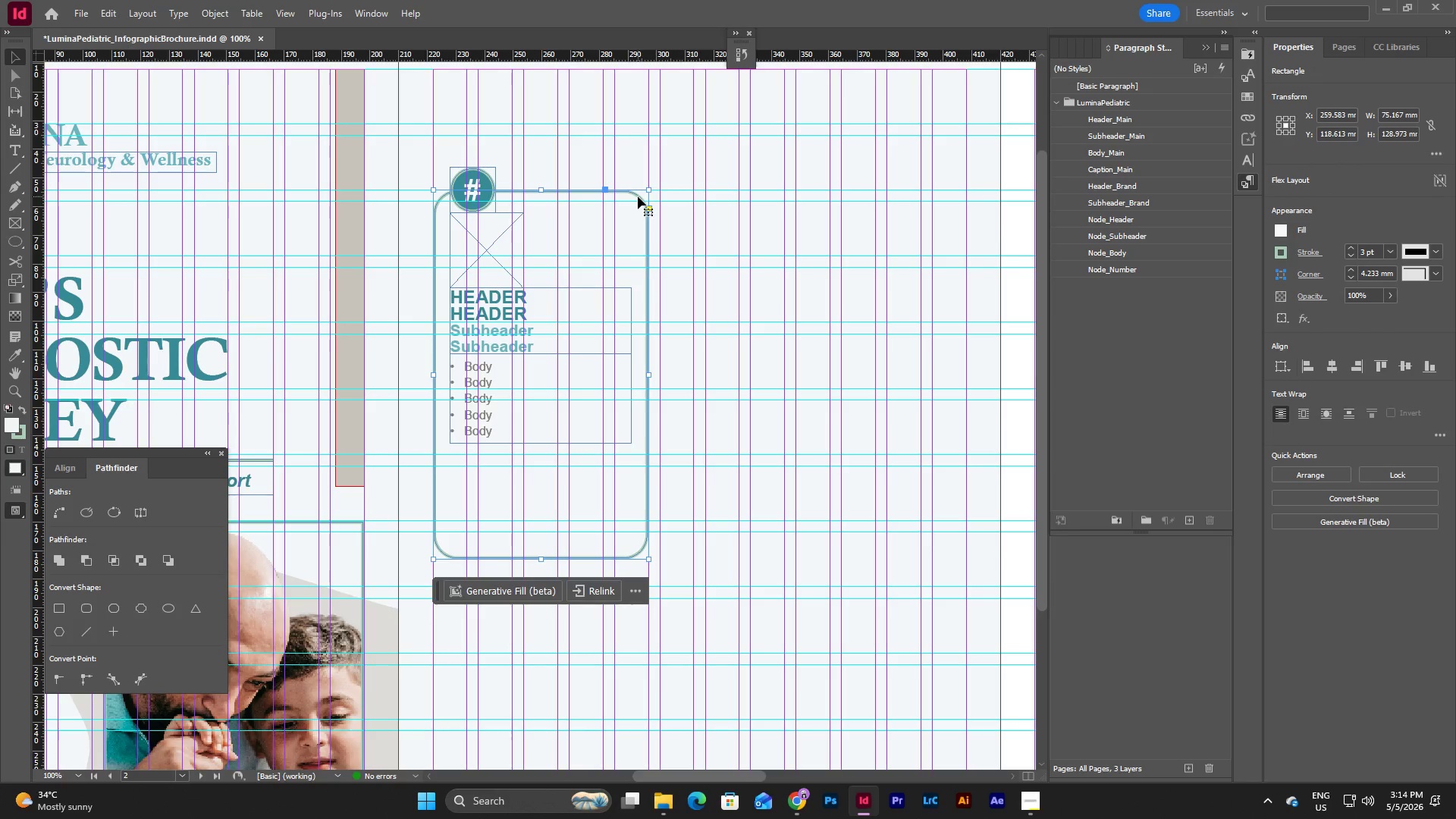 
key(Control+C)
 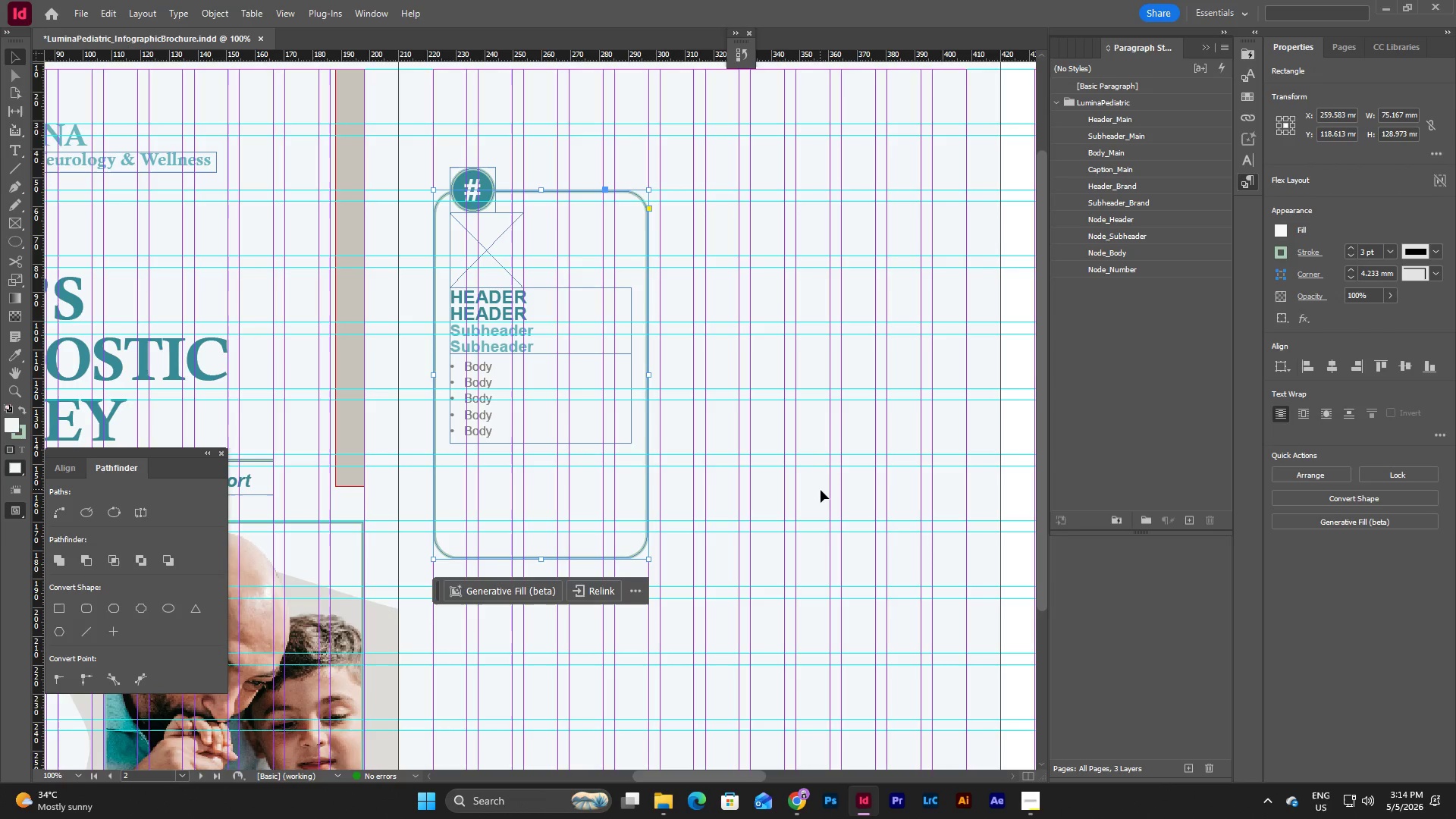 
left_click([821, 491])
 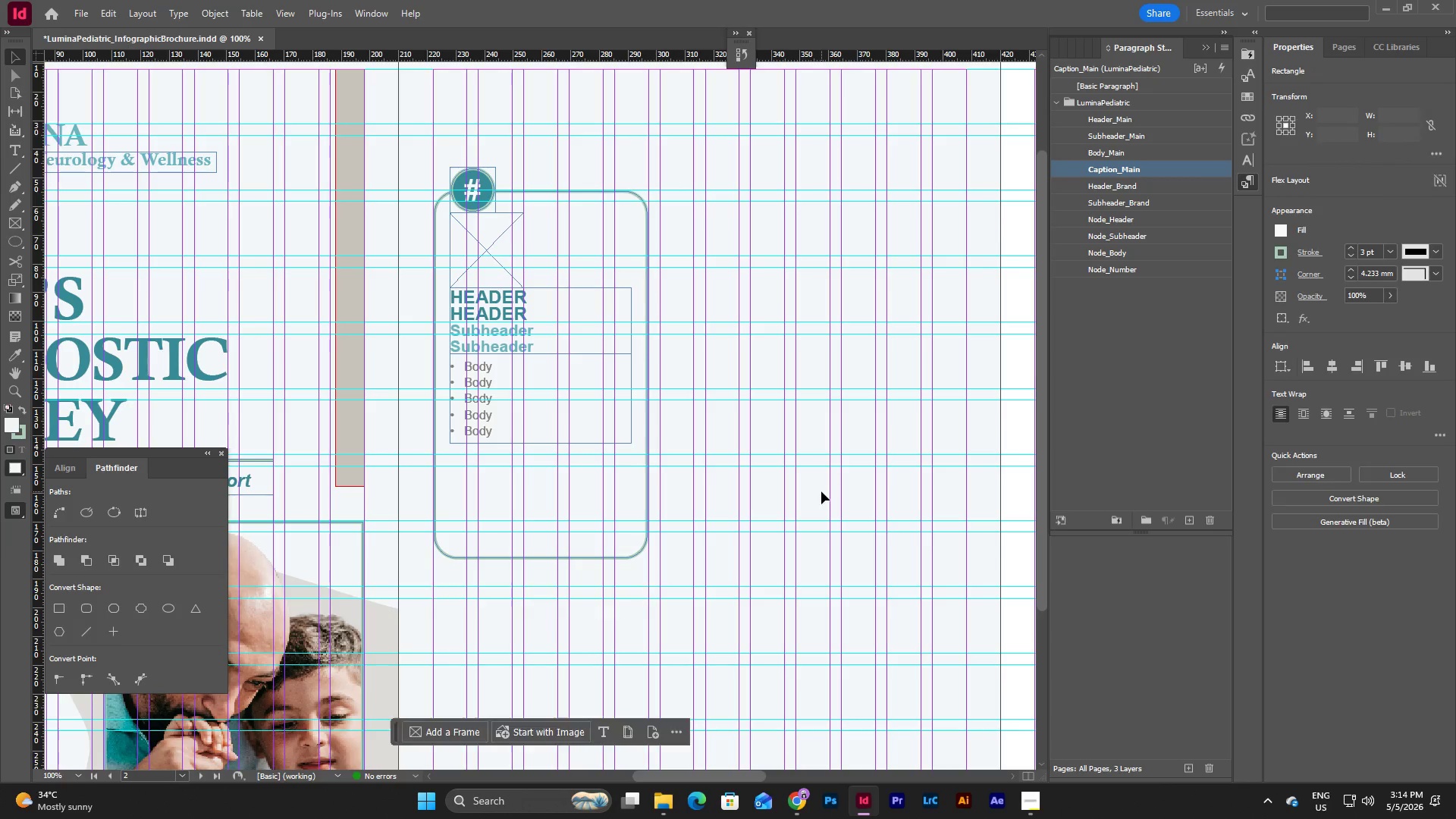 
key(Control+V)
 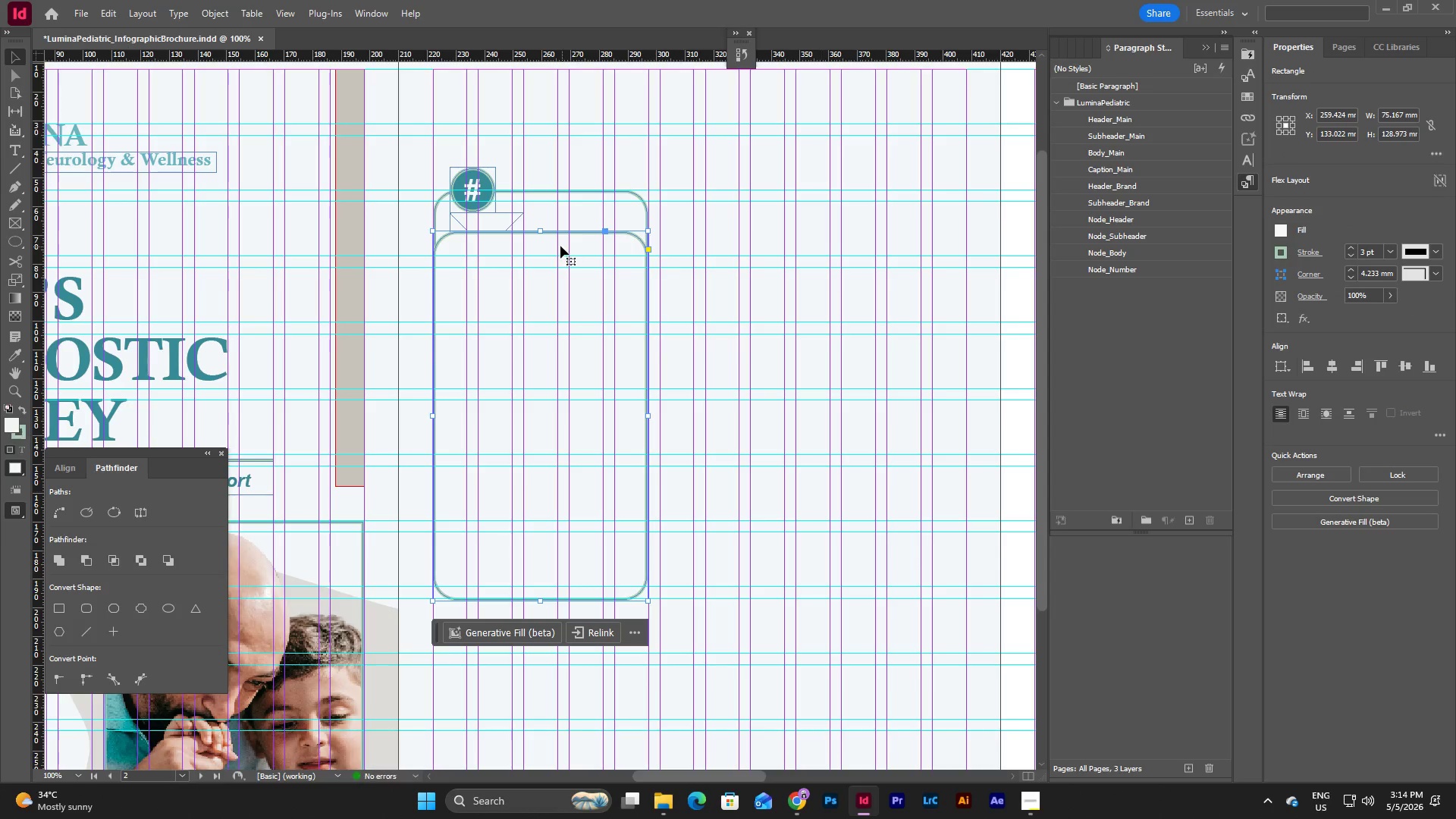 
left_click_drag(start_coordinate=[535, 246], to_coordinate=[820, 379])
 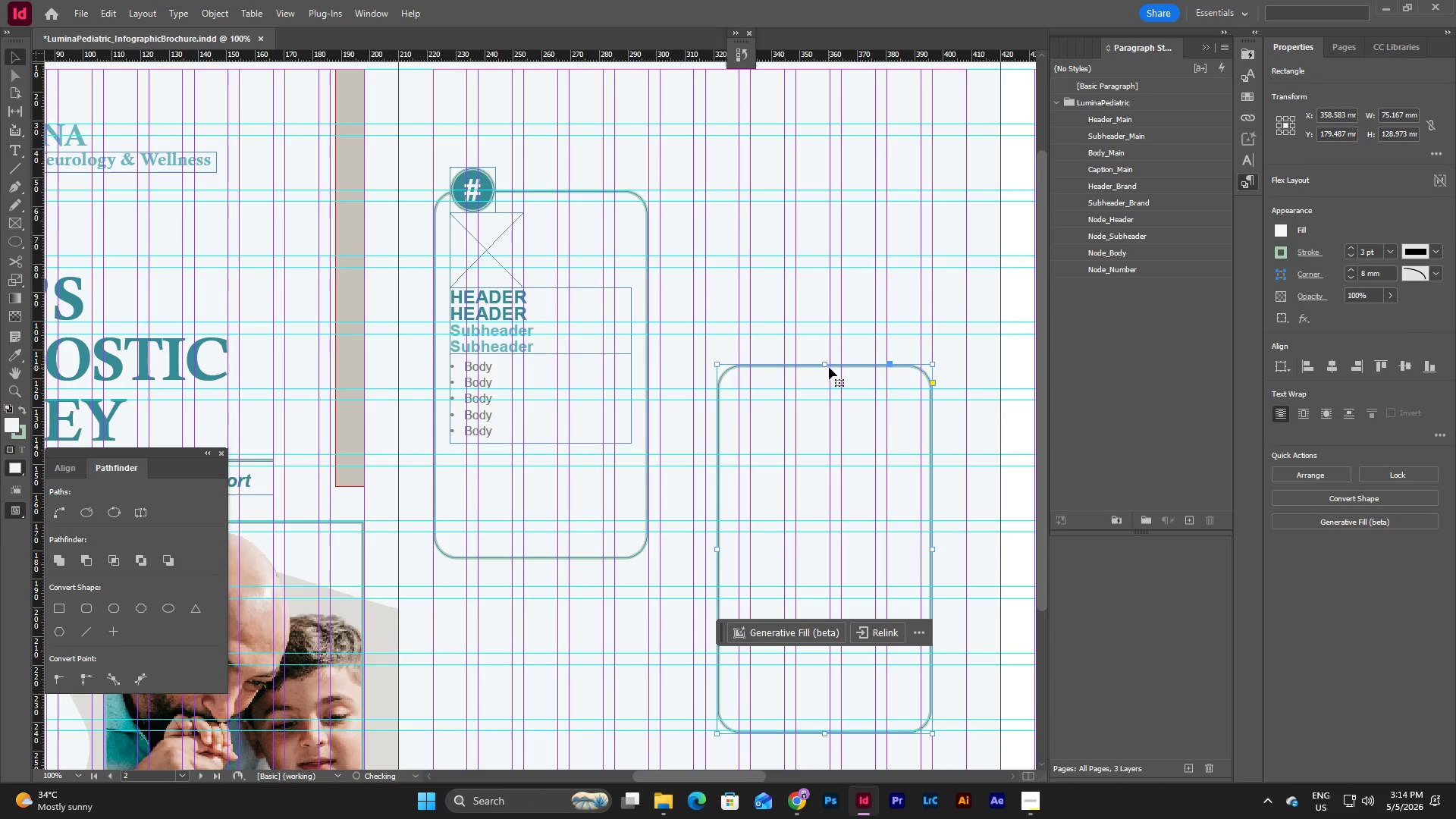 
left_click_drag(start_coordinate=[826, 366], to_coordinate=[846, 616])
 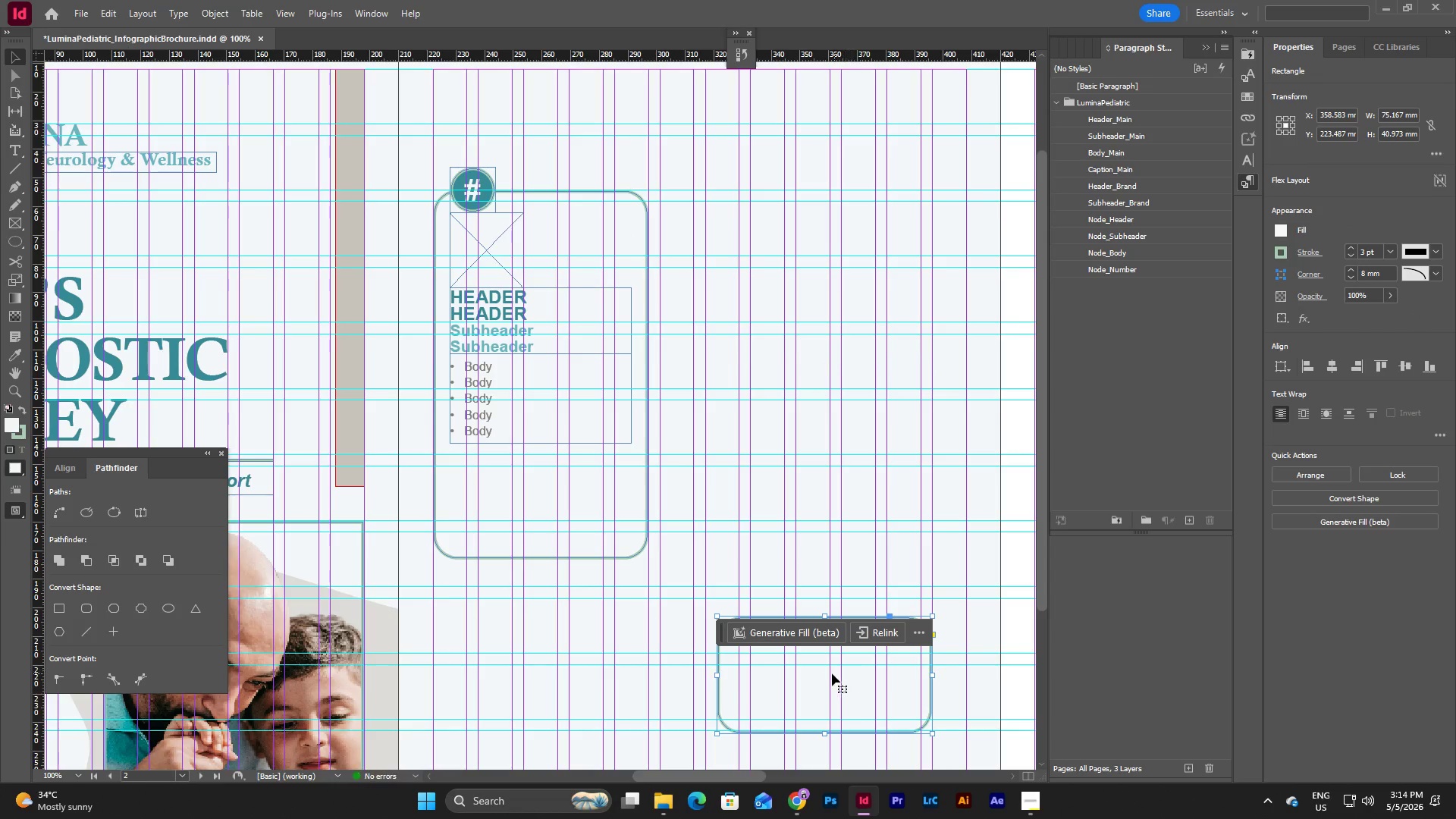 
left_click_drag(start_coordinate=[832, 673], to_coordinate=[563, 503])
 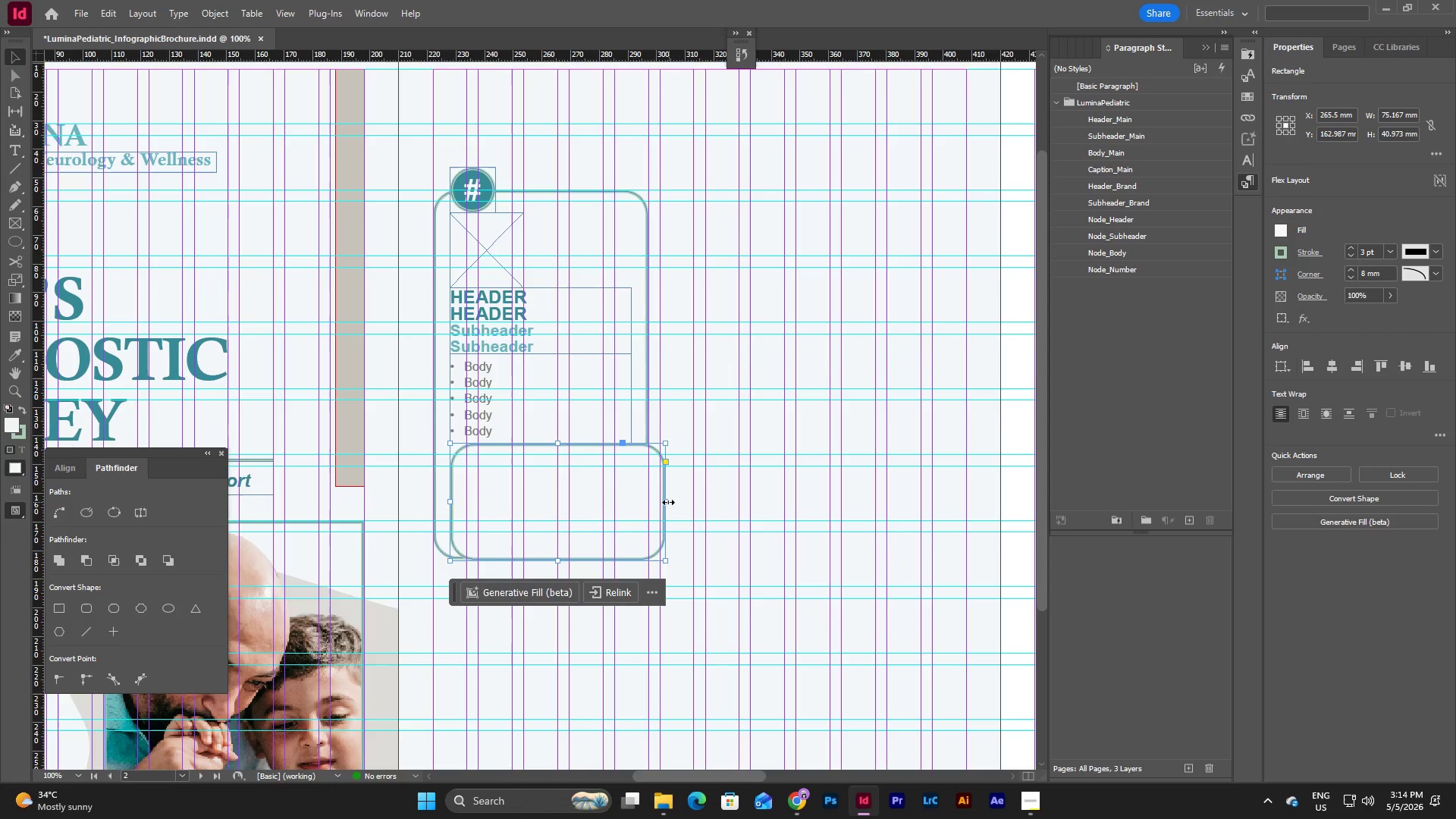 
left_click_drag(start_coordinate=[666, 502], to_coordinate=[646, 500])
 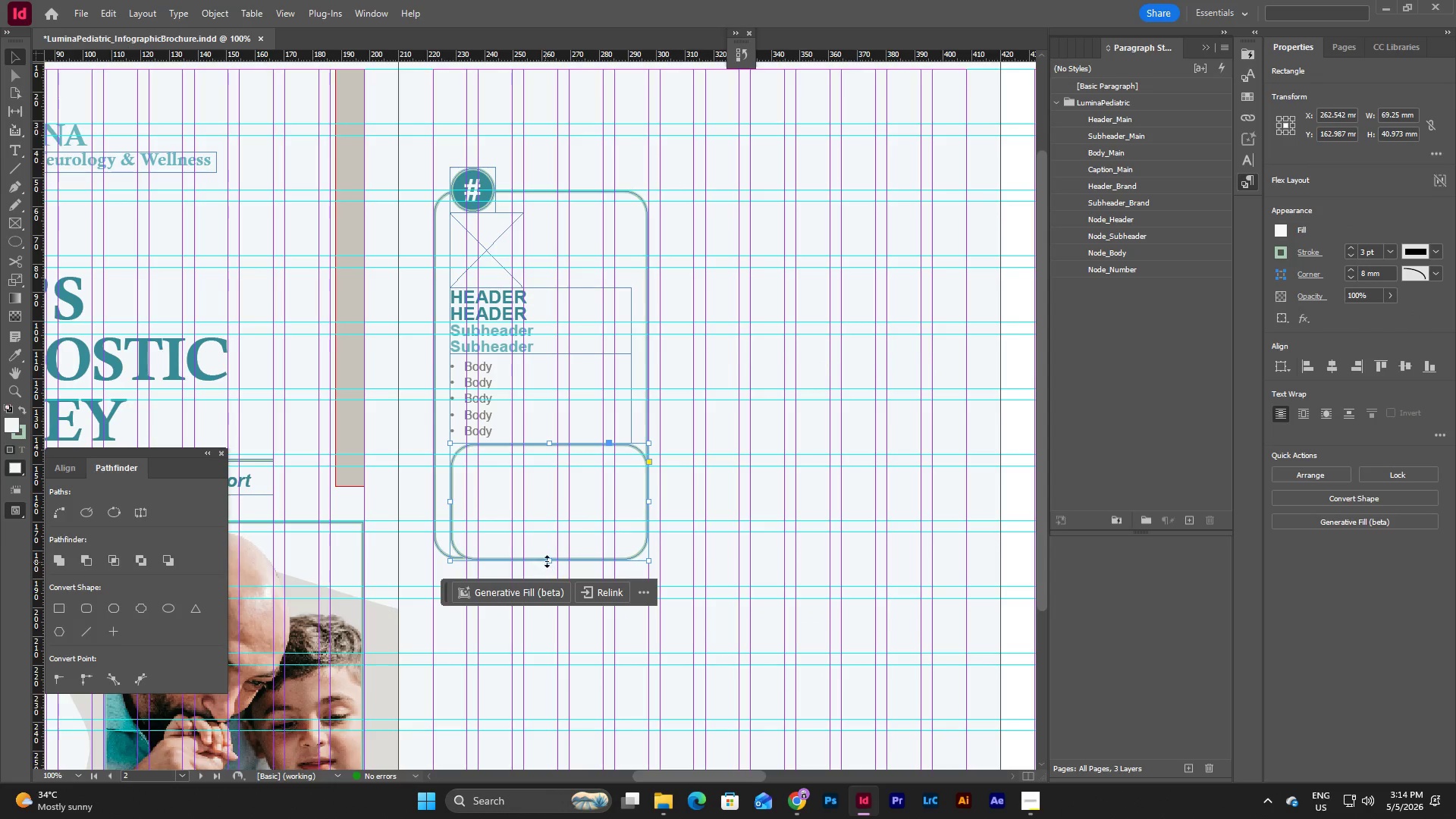 
left_click_drag(start_coordinate=[549, 560], to_coordinate=[548, 534])
 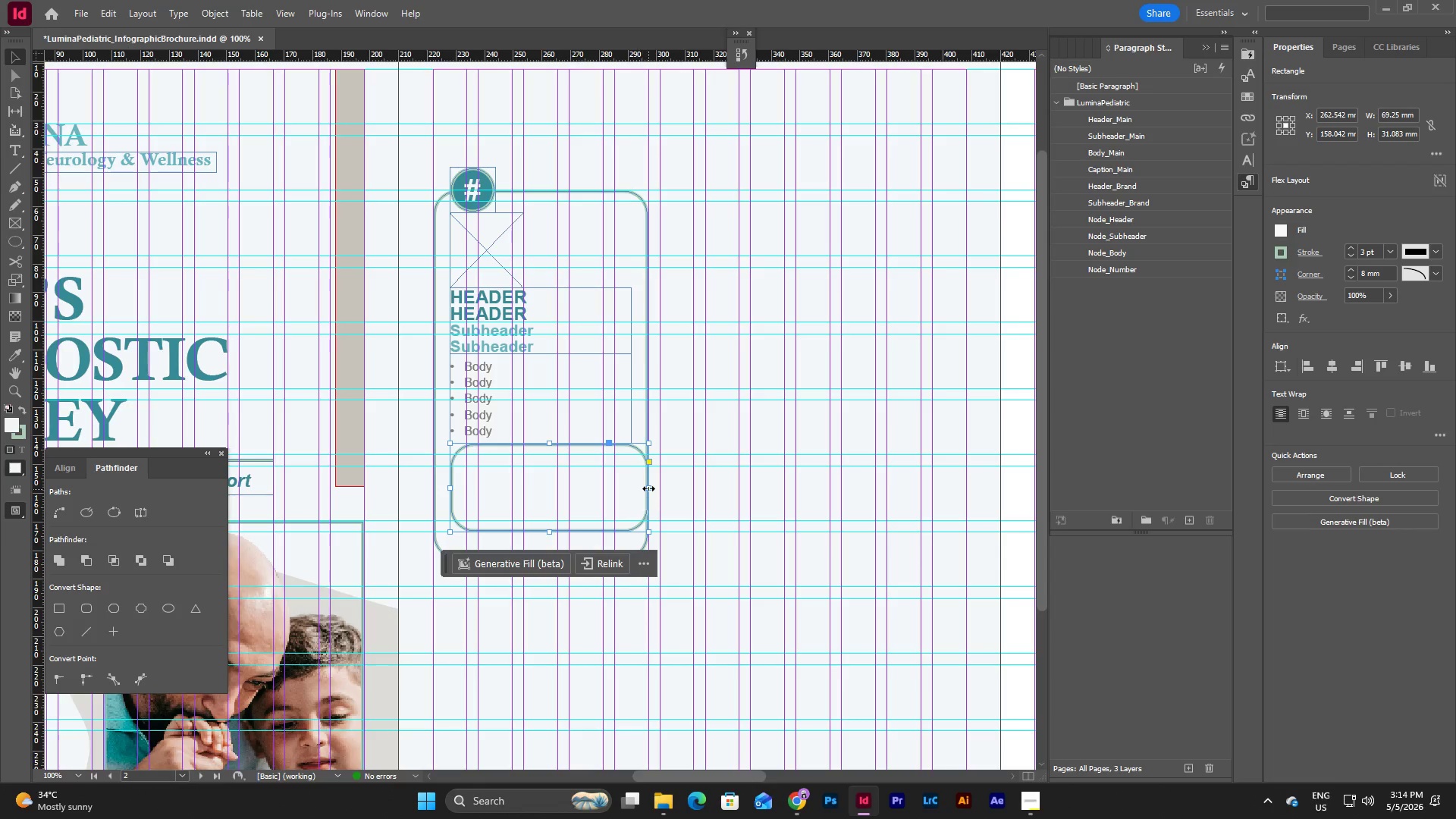 
left_click_drag(start_coordinate=[648, 488], to_coordinate=[632, 488])
 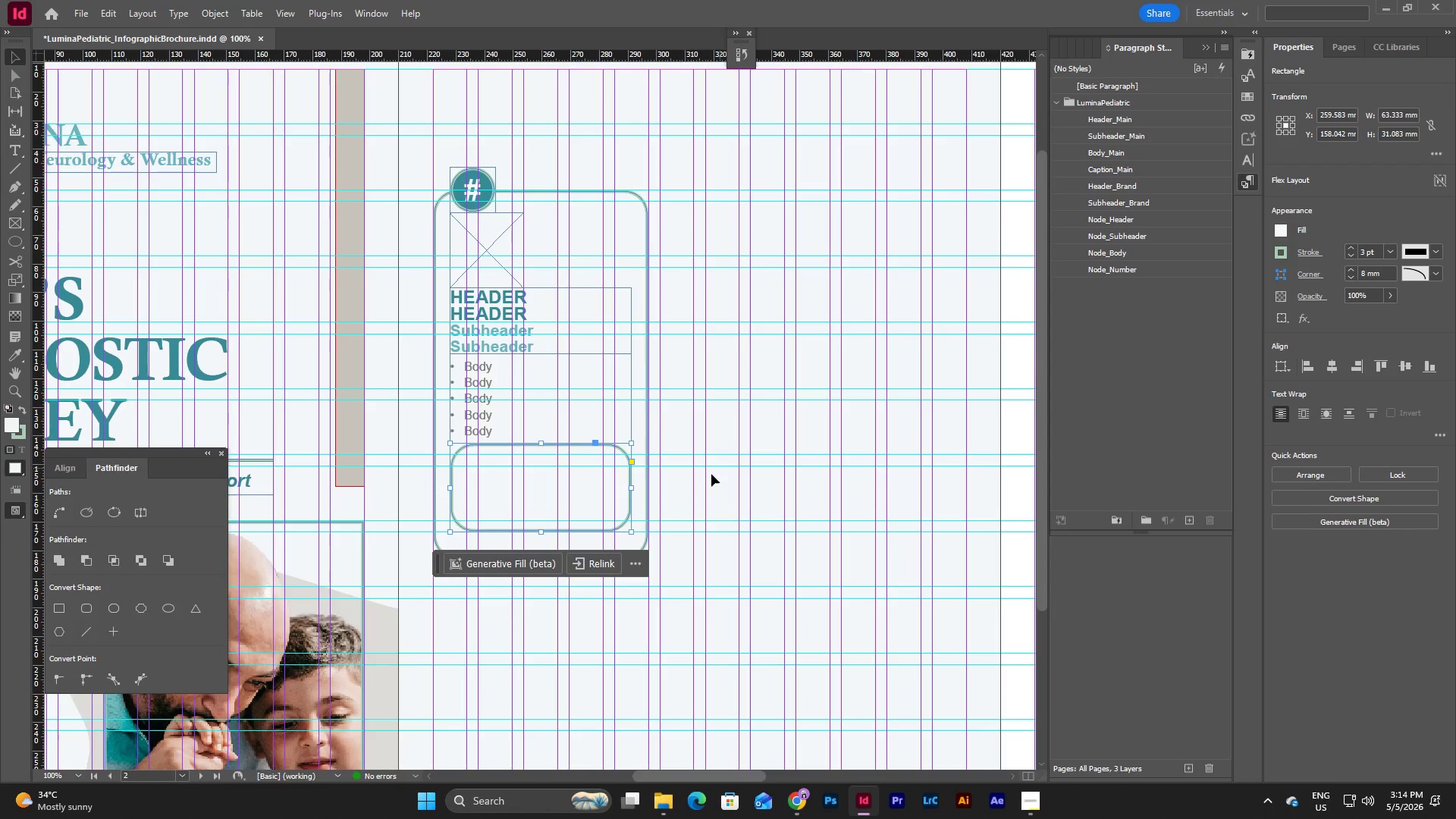 
left_click([668, 487])
 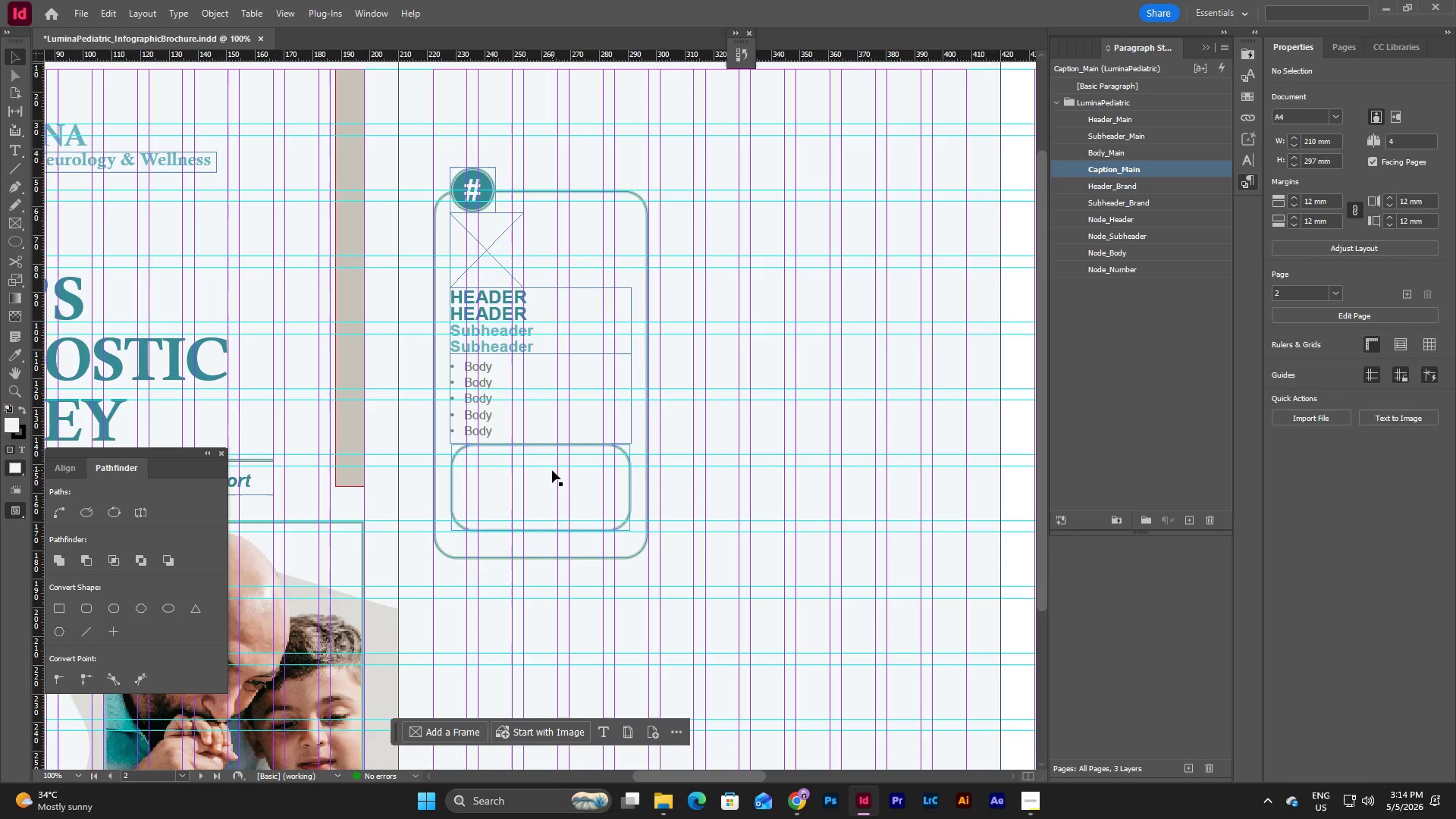 
left_click([552, 470])
 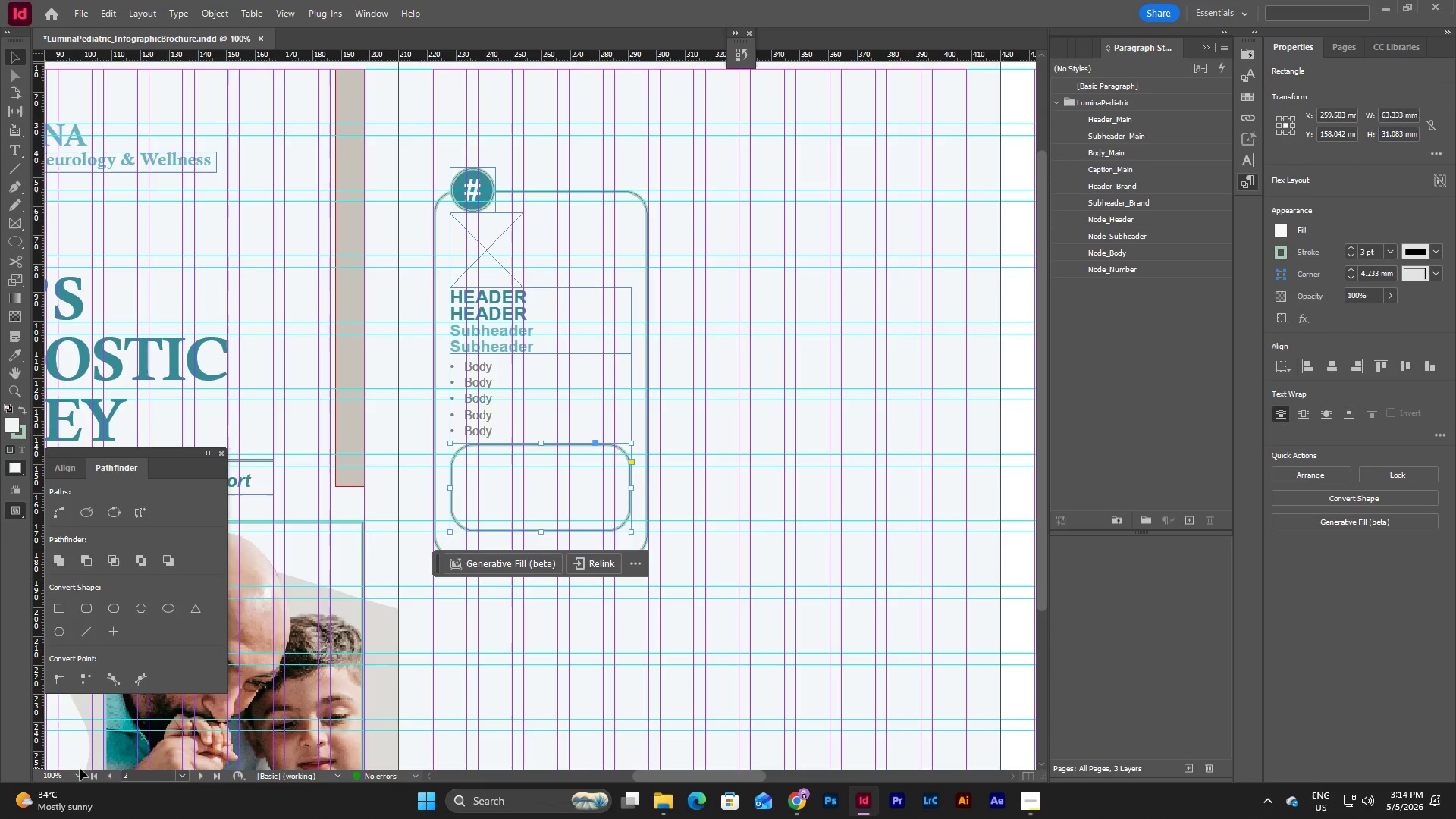 
double_click([80, 774])
 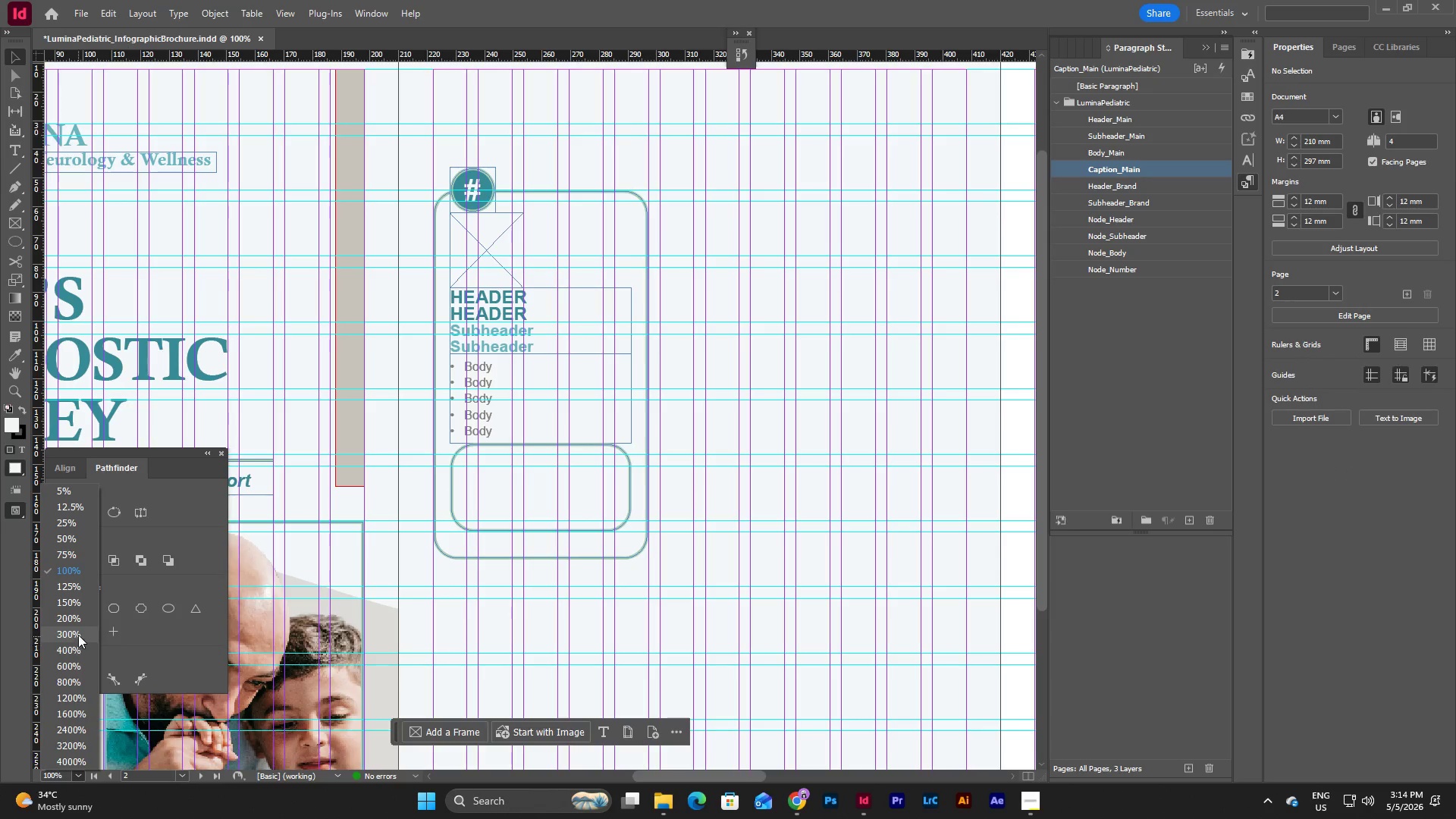 
left_click([77, 635])
 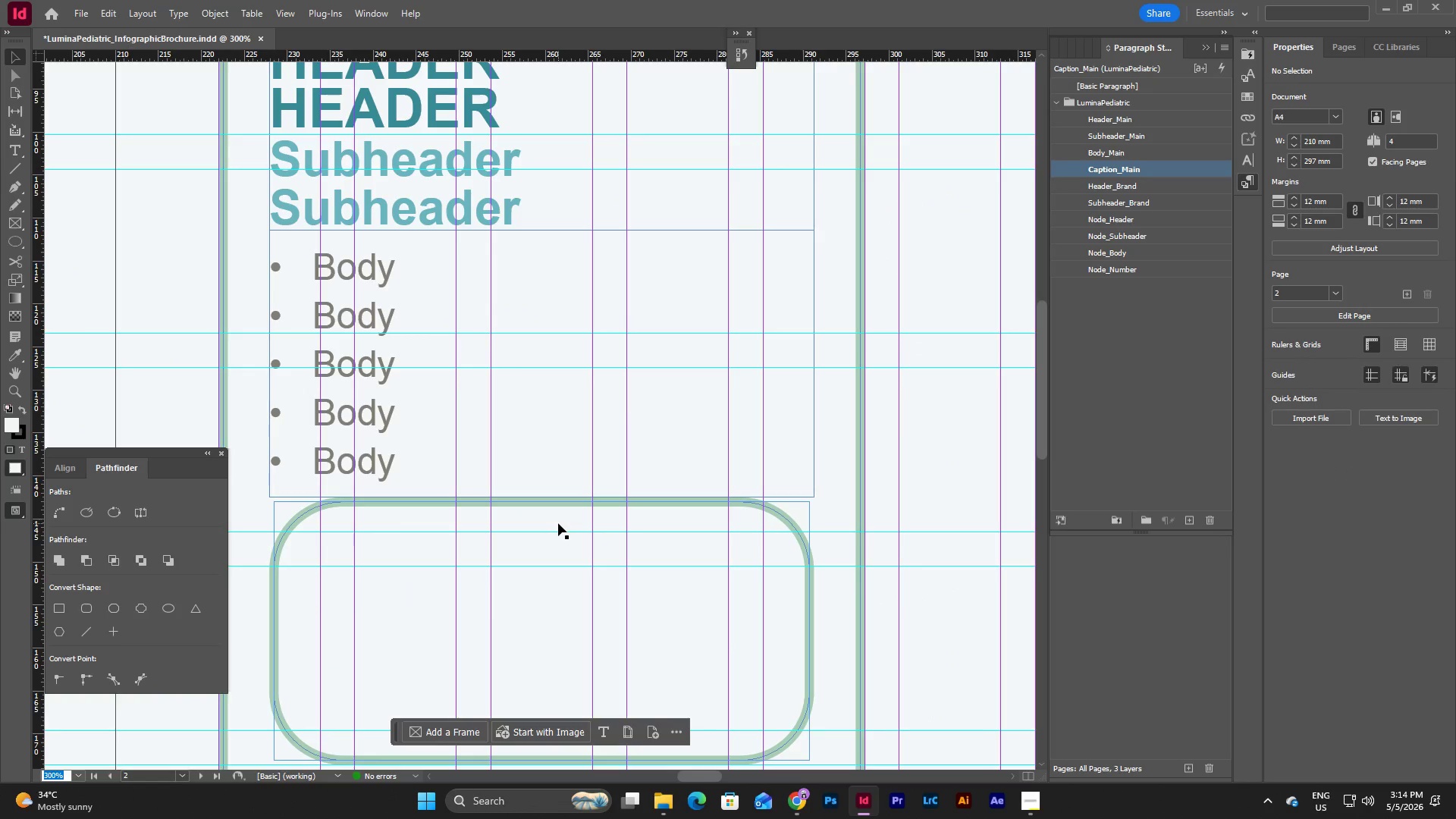 
scroll: coordinate [568, 523], scroll_direction: down, amount: 2.0
 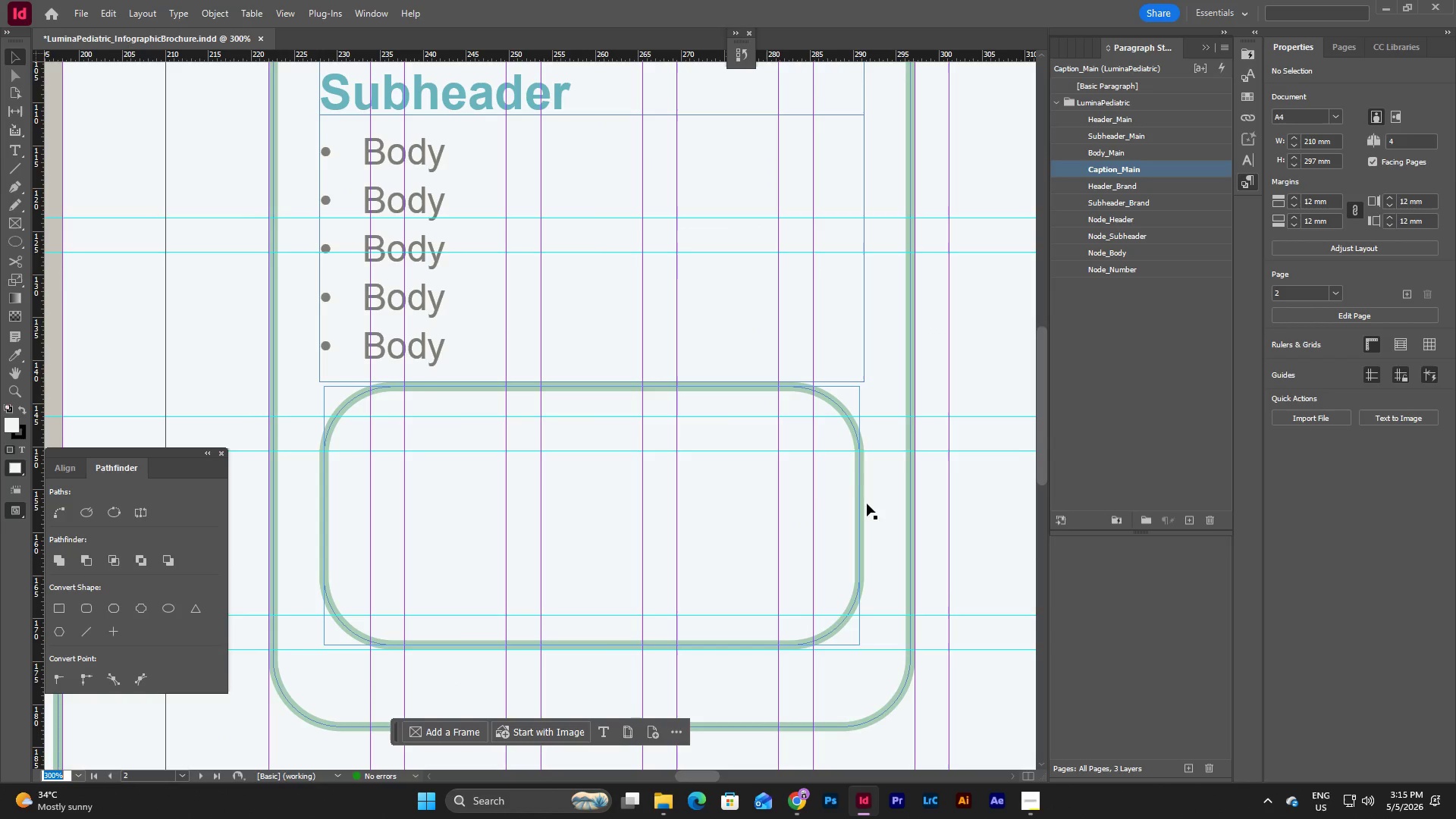 
left_click([837, 406])
 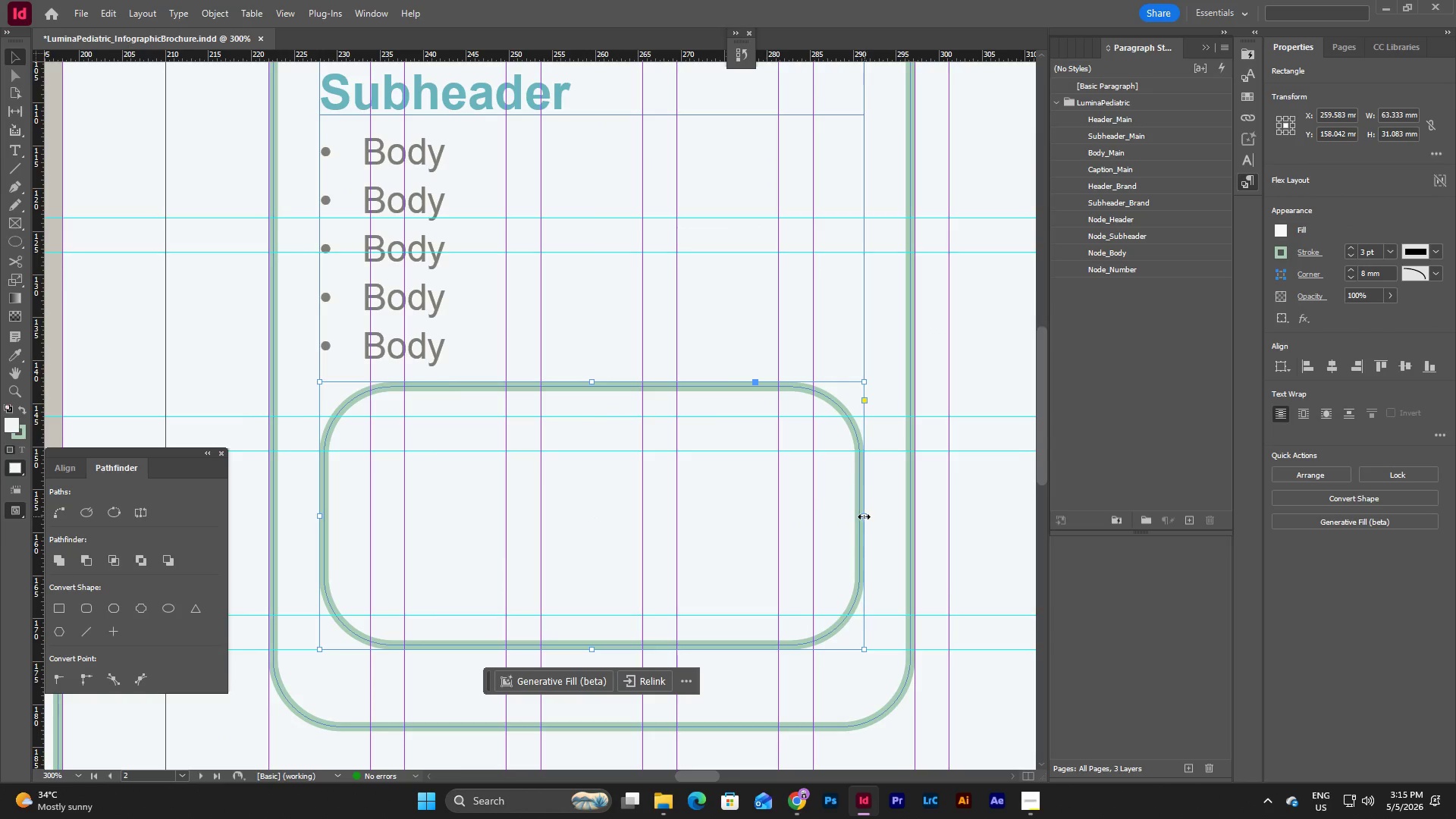 
wait(9.22)
 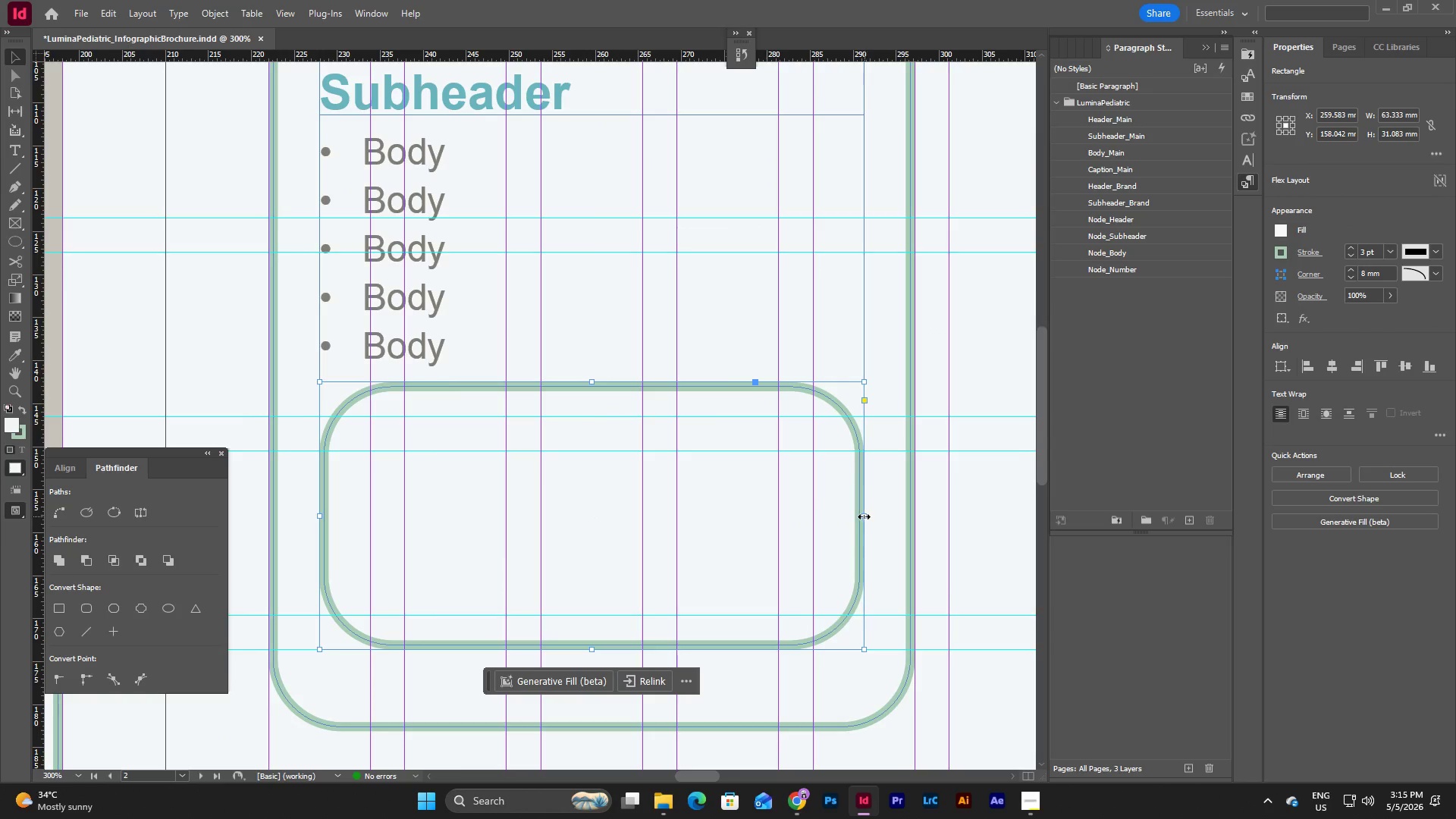 
left_click_drag(start_coordinate=[593, 647], to_coordinate=[590, 689])
 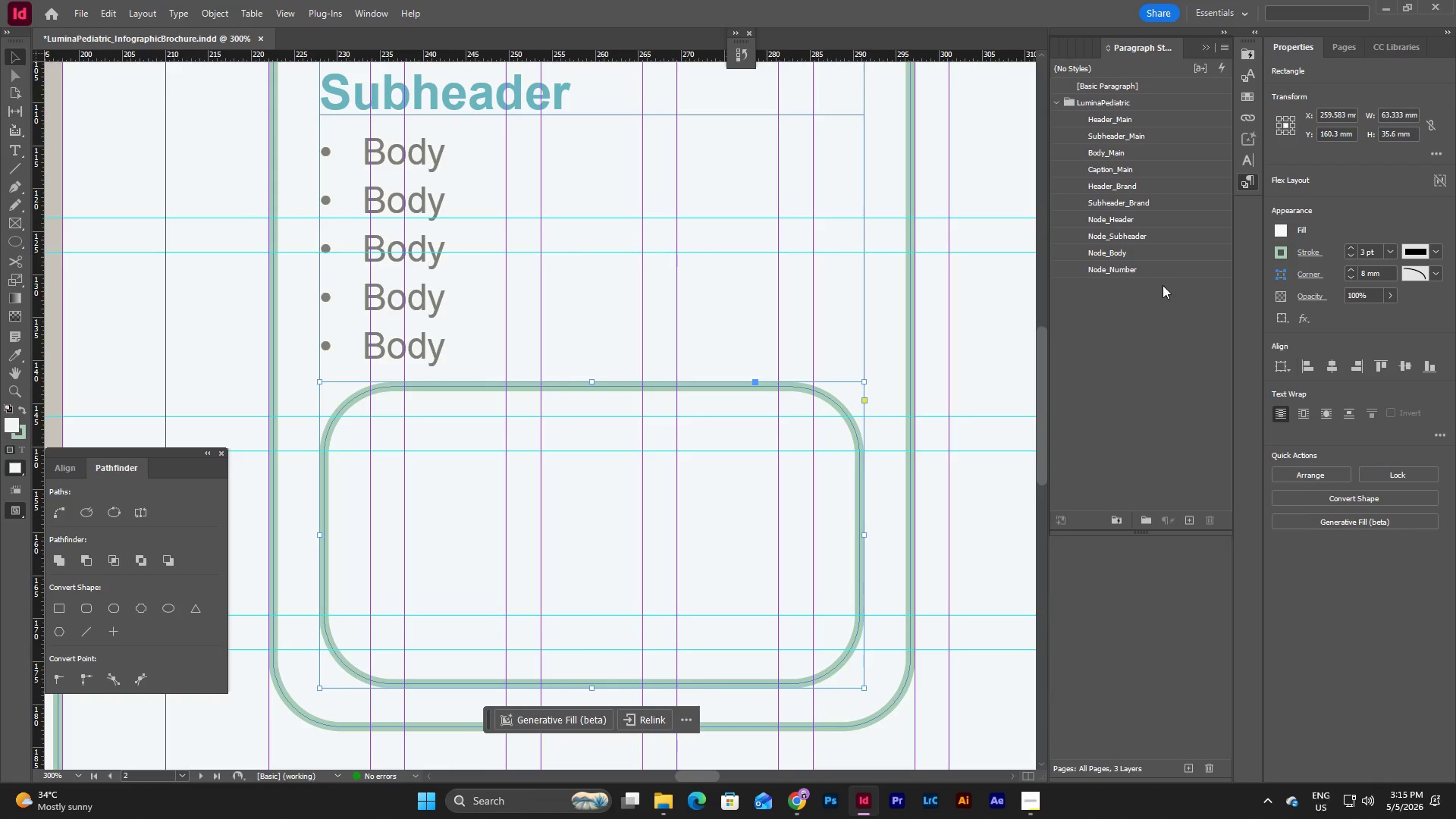 
mouse_move([1282, 234])
 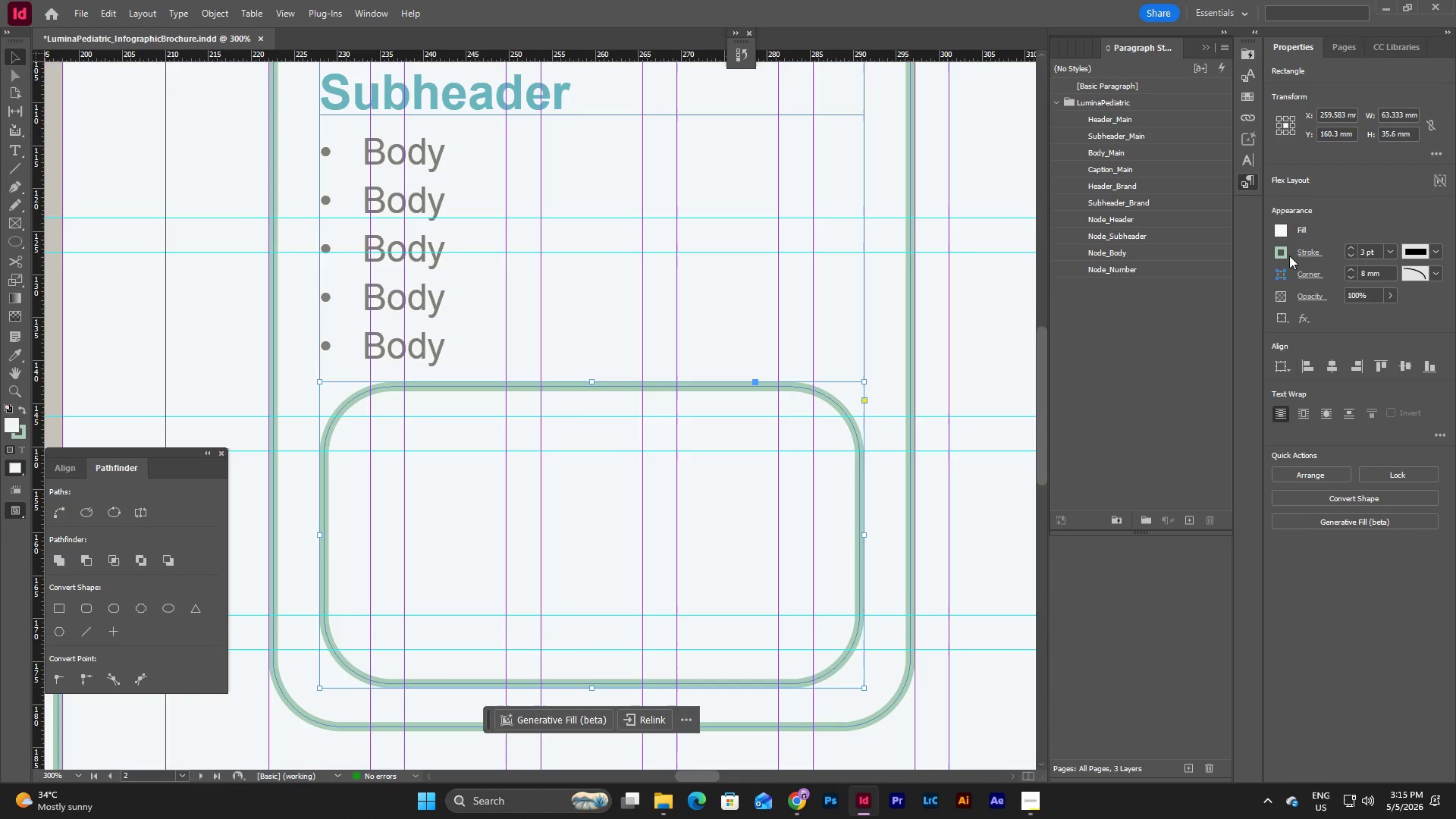 
double_click([1285, 247])
 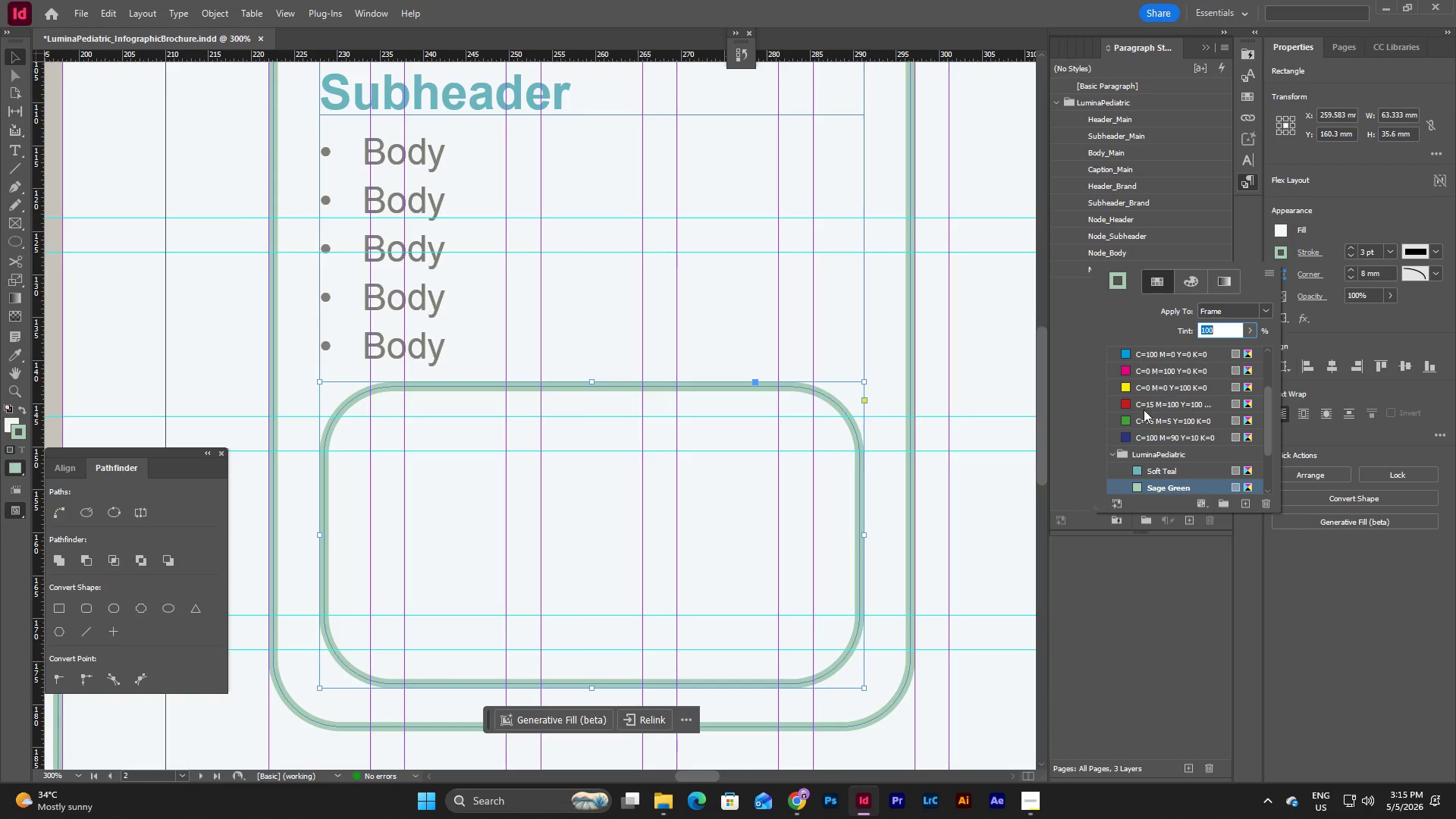 
scroll: coordinate [1143, 409], scroll_direction: up, amount: 9.0
 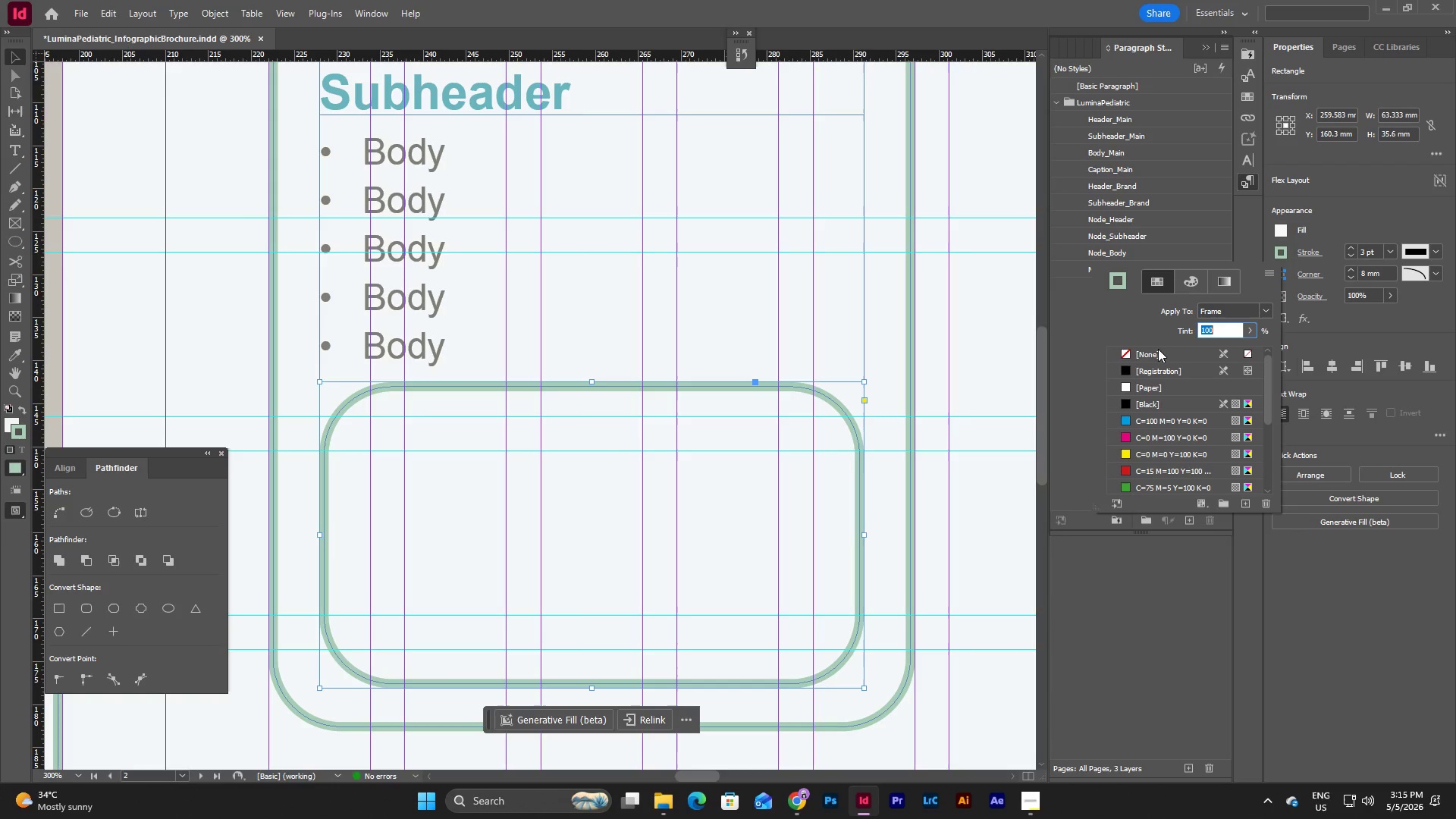 
left_click([1157, 354])
 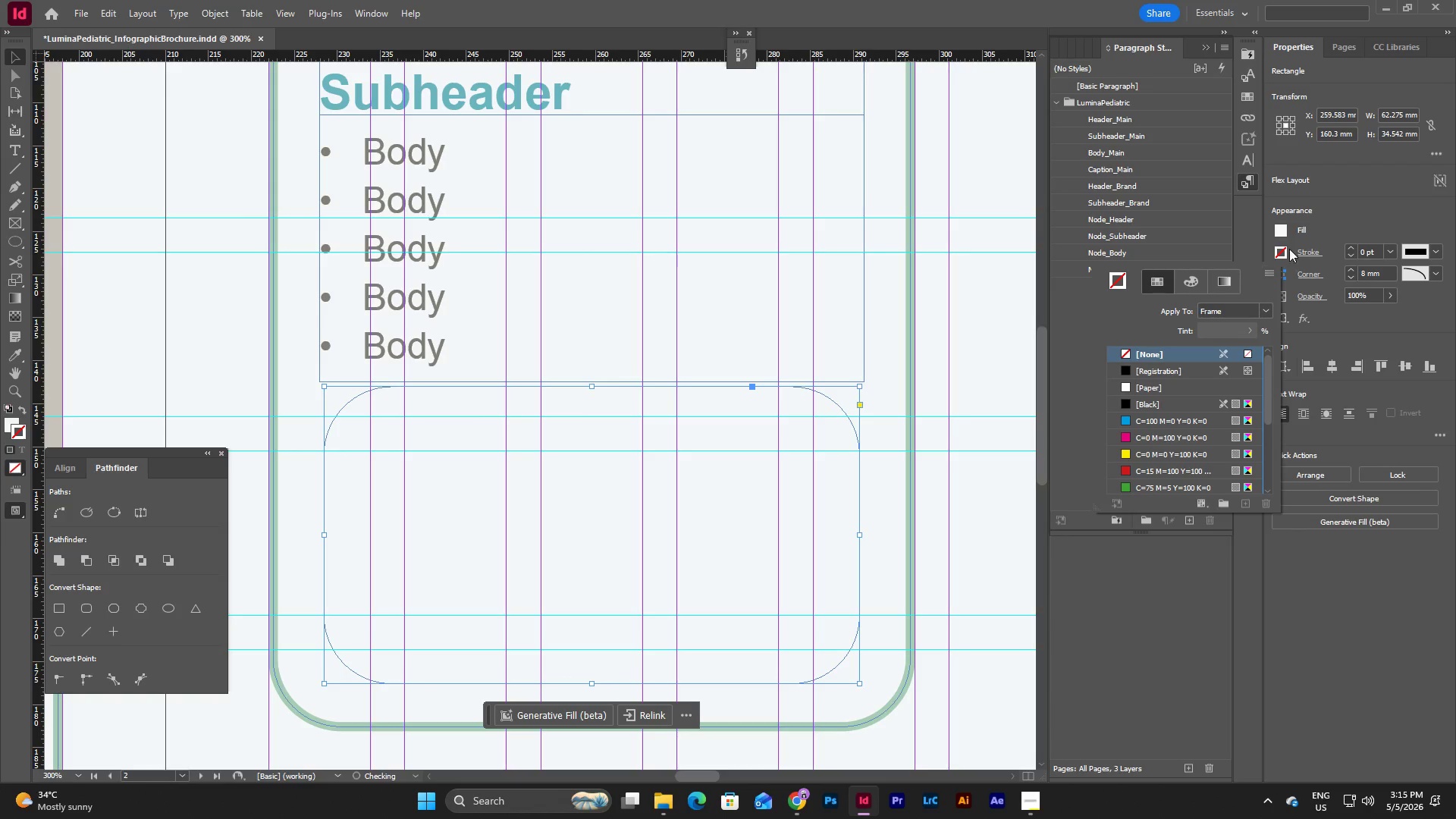 
left_click([1281, 226])
 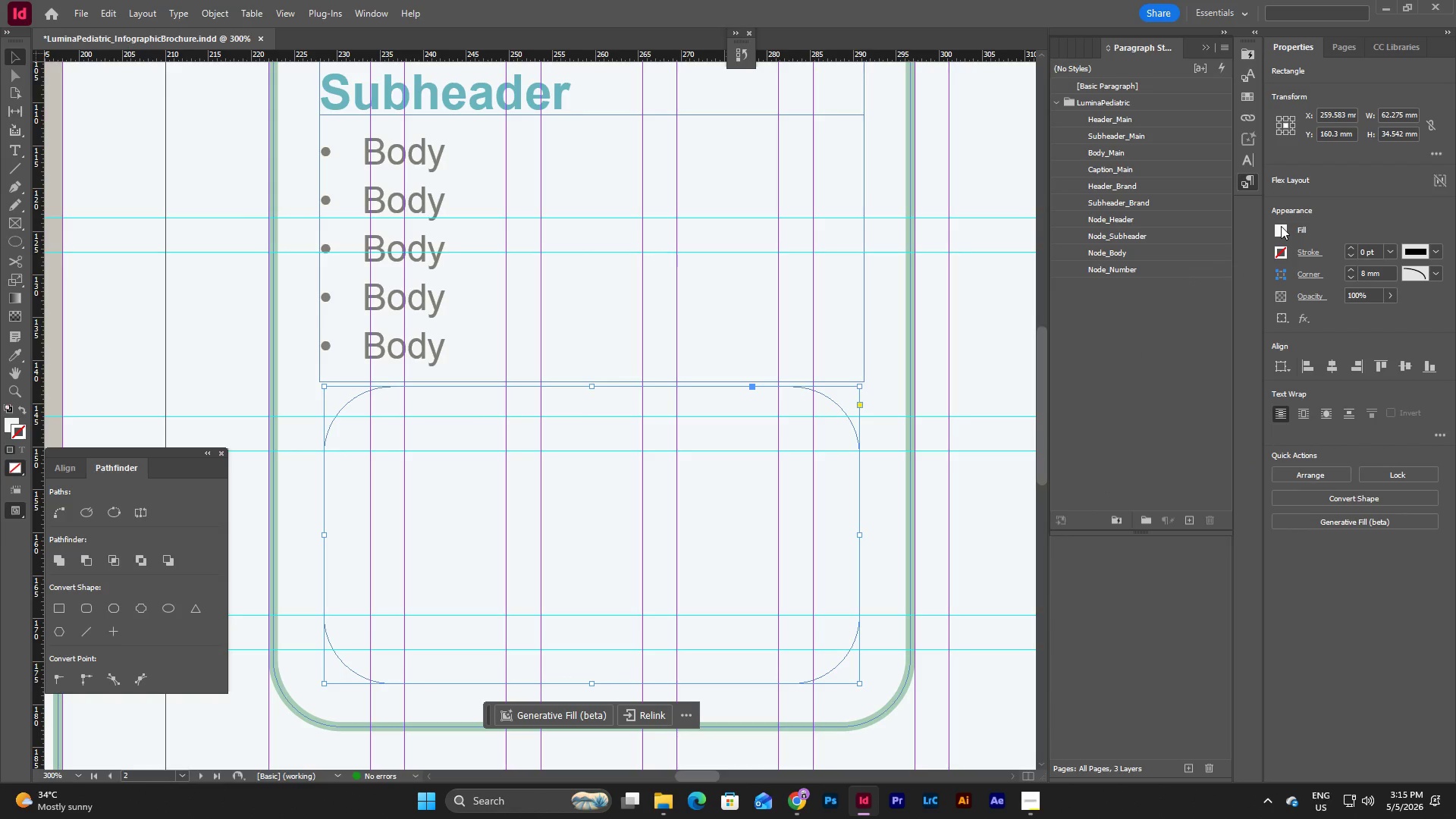 
left_click([1281, 226])
 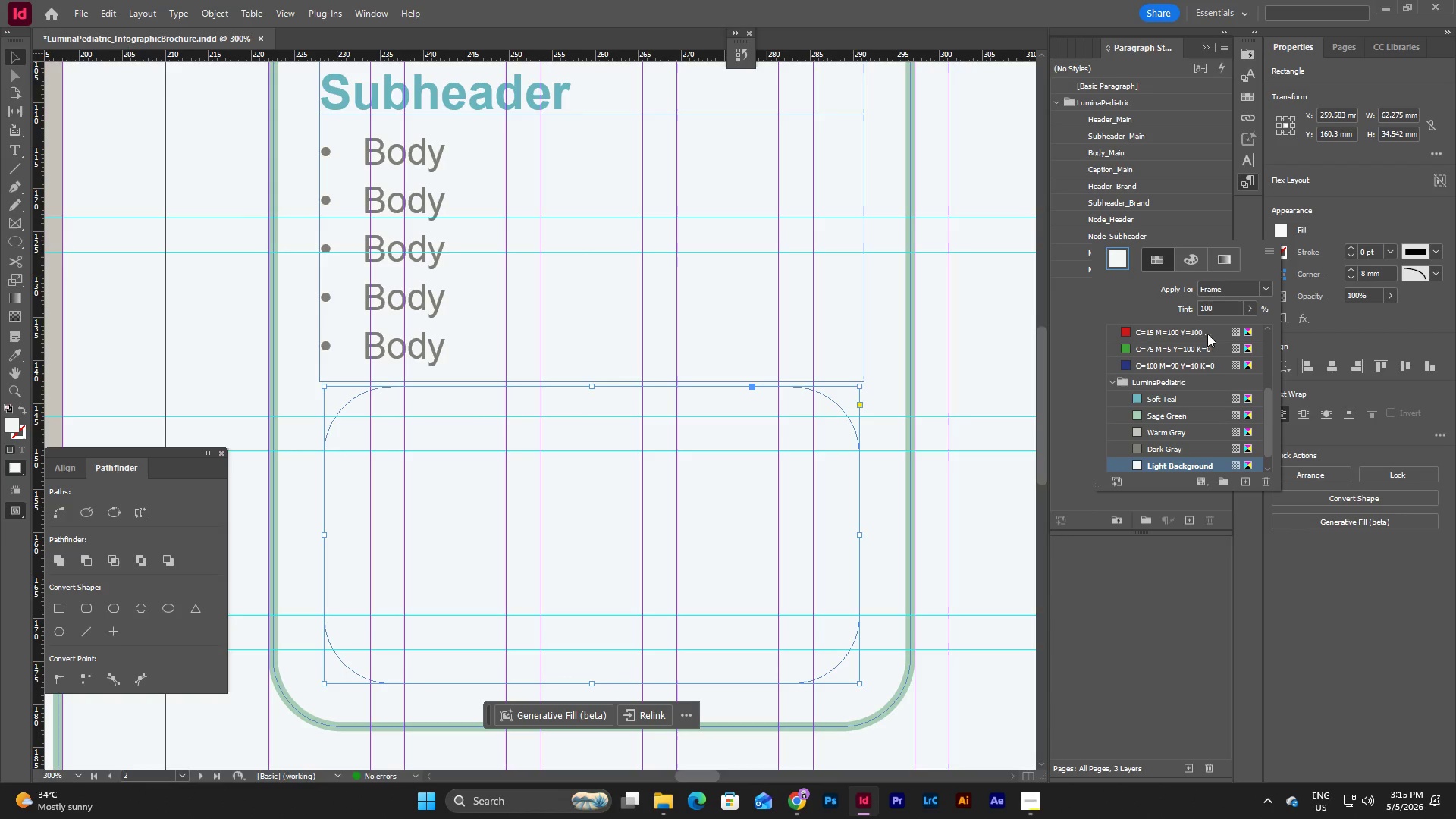 
scroll: coordinate [1183, 391], scroll_direction: down, amount: 5.0
 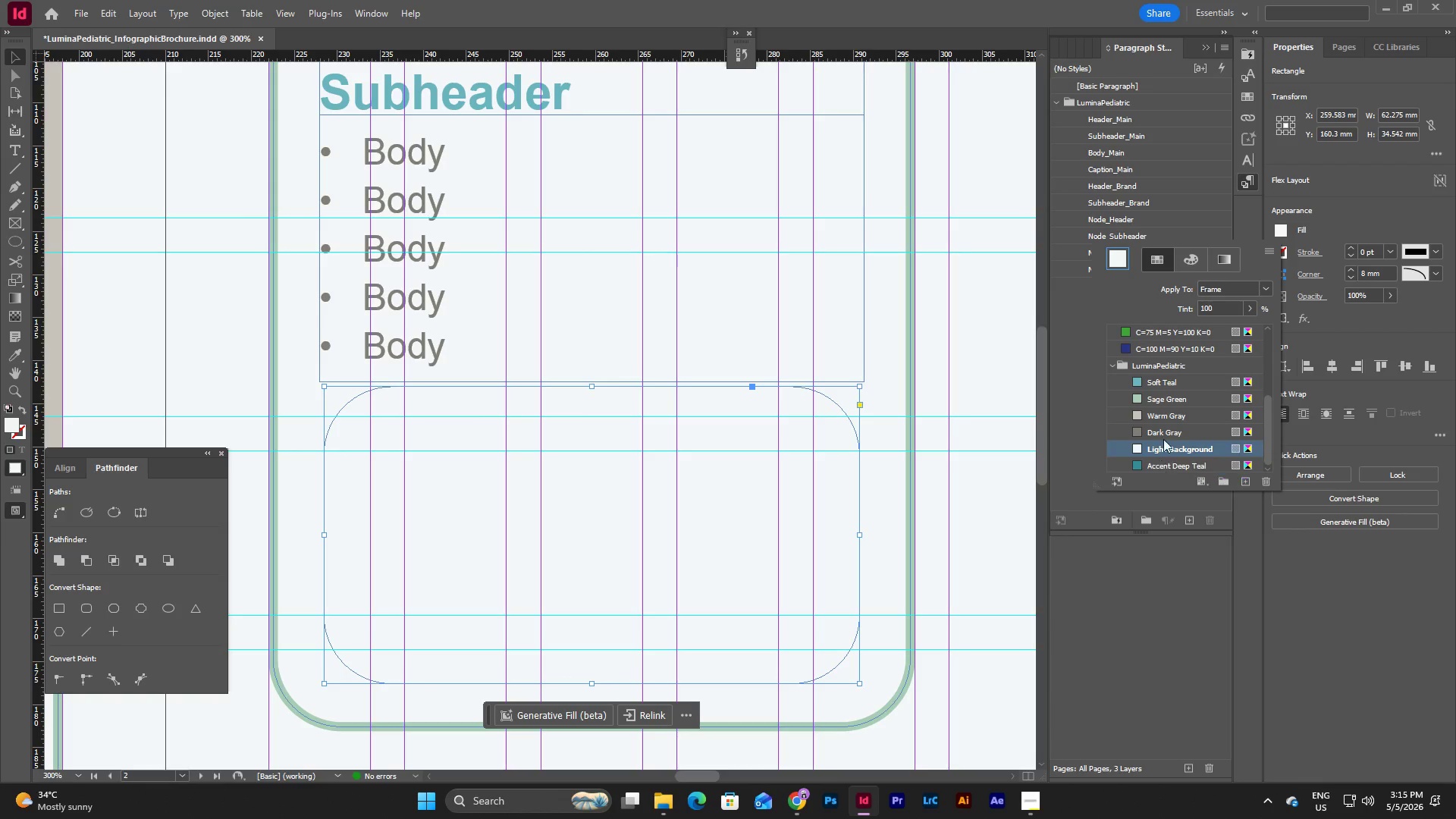 
left_click([1172, 400])
 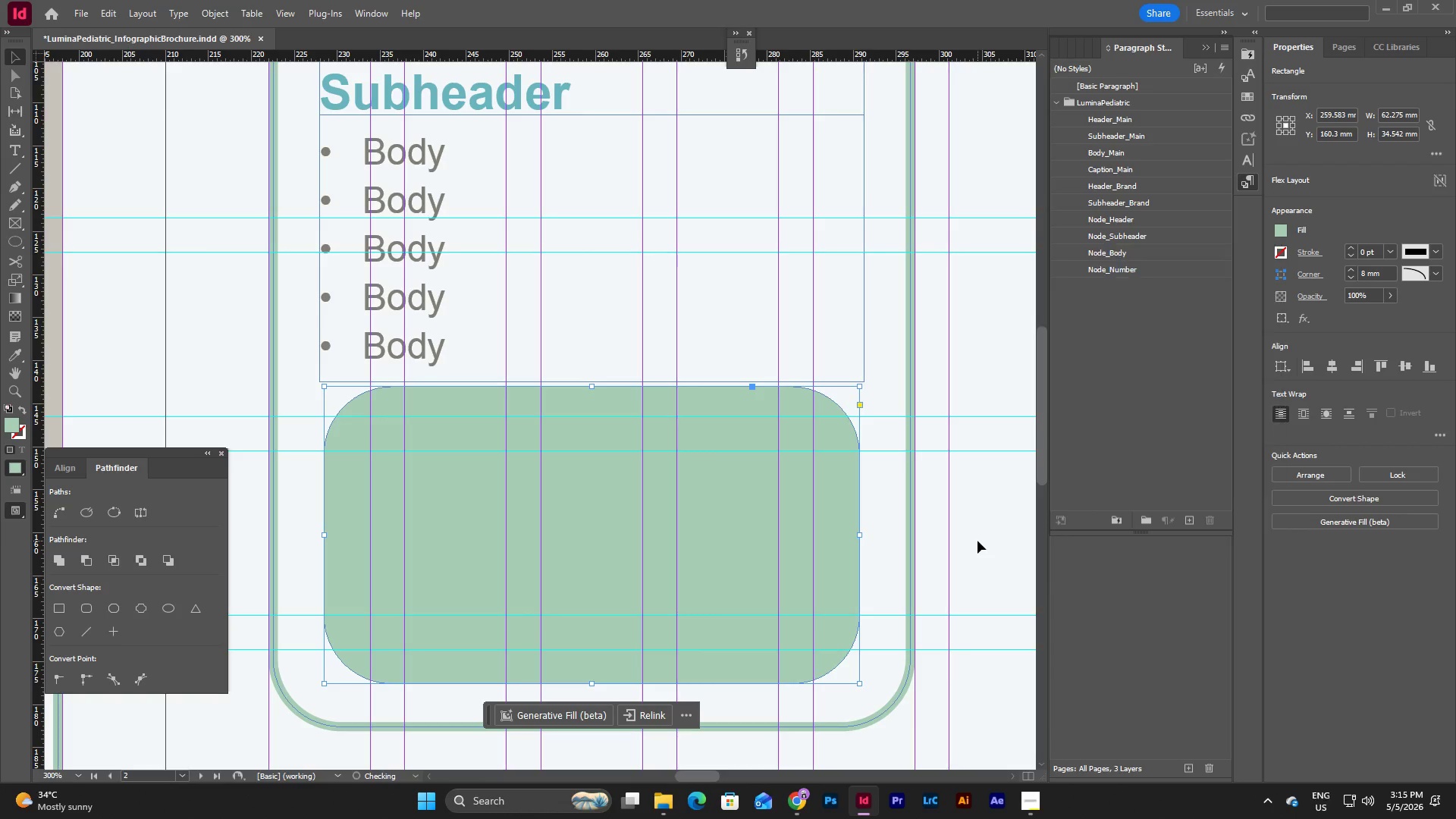 
scroll: coordinate [1168, 424], scroll_direction: down, amount: 2.0
 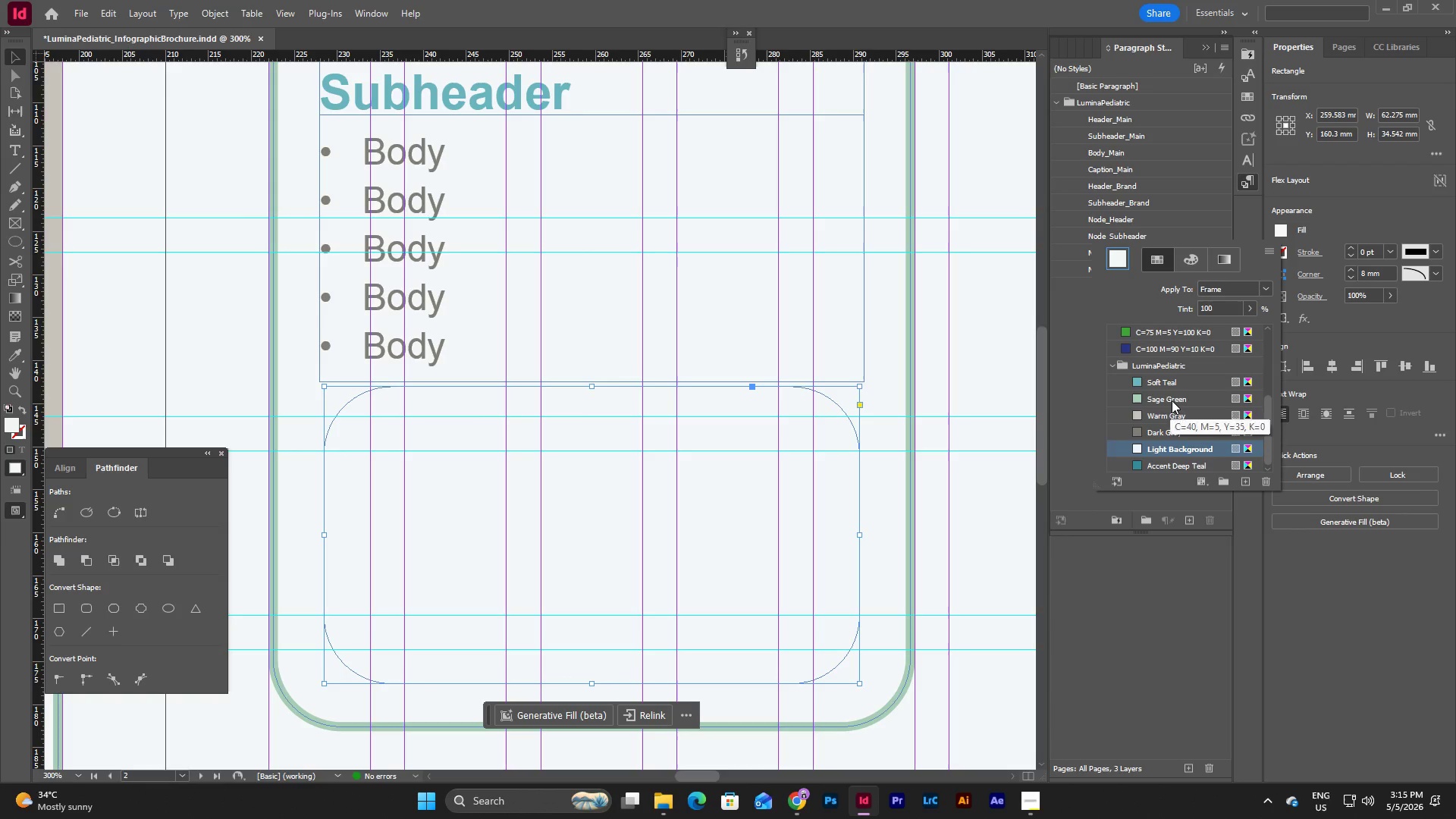 
double_click([987, 524])
 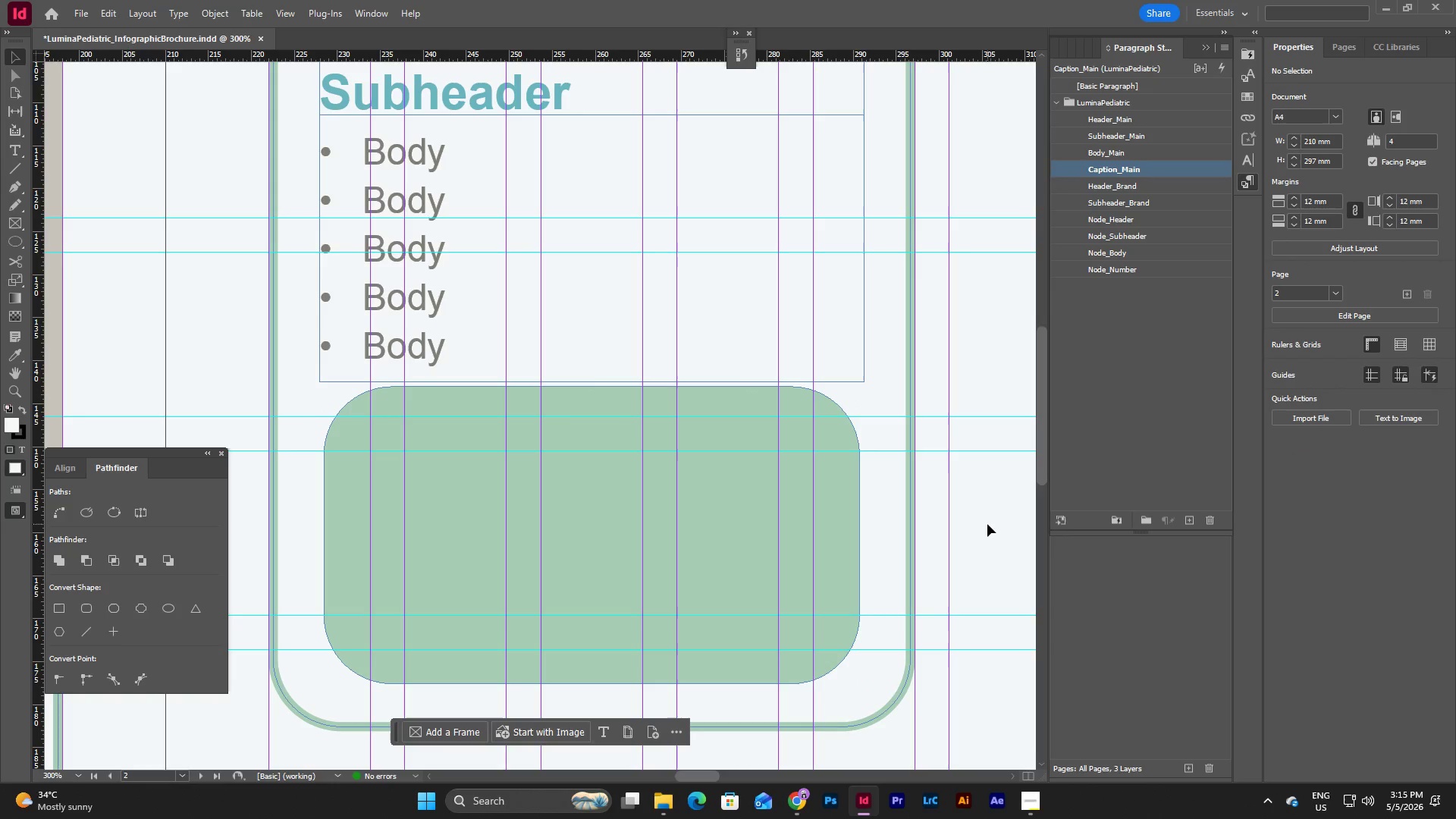 
key(Escape)
 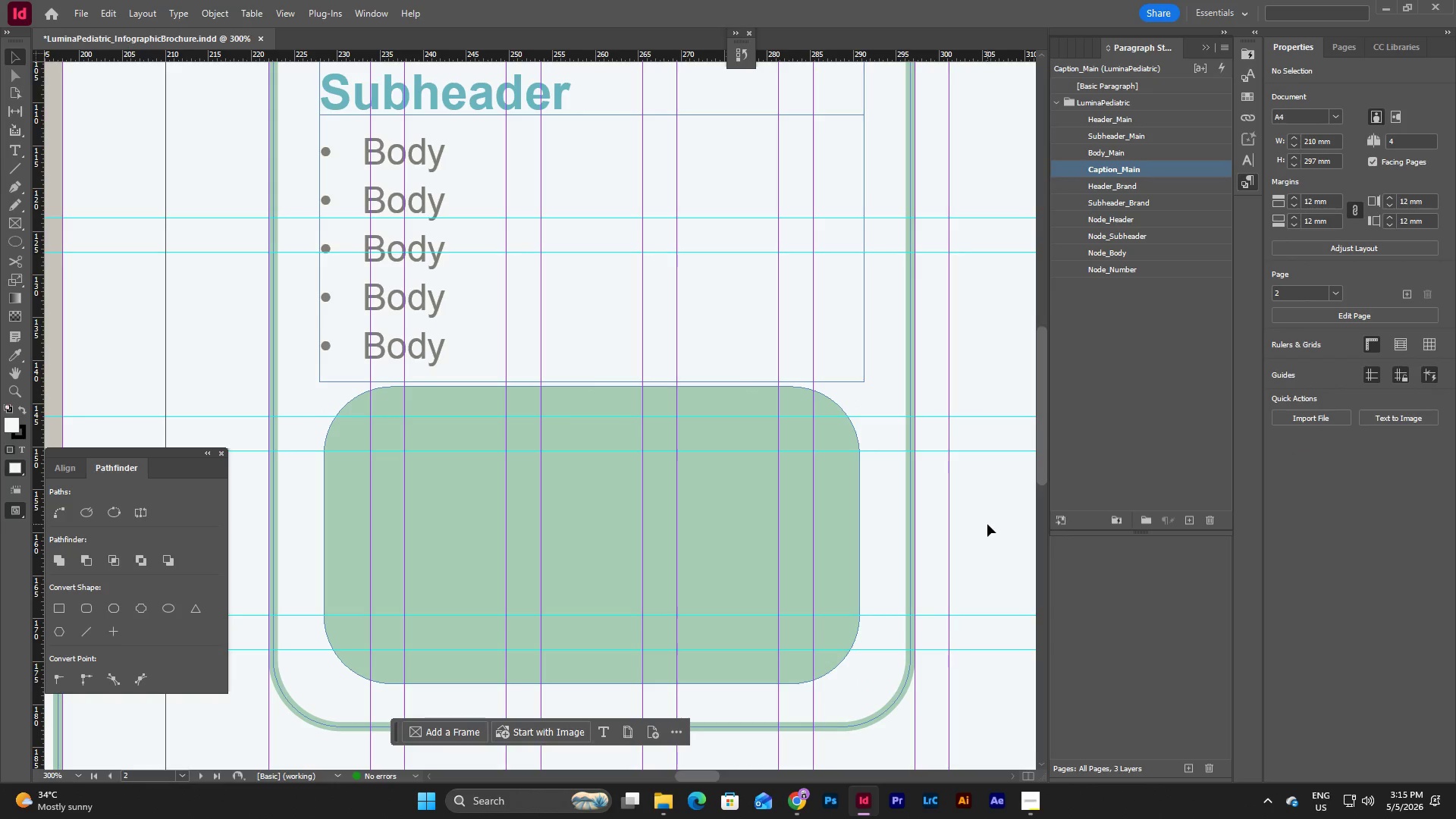 
left_click([987, 524])
 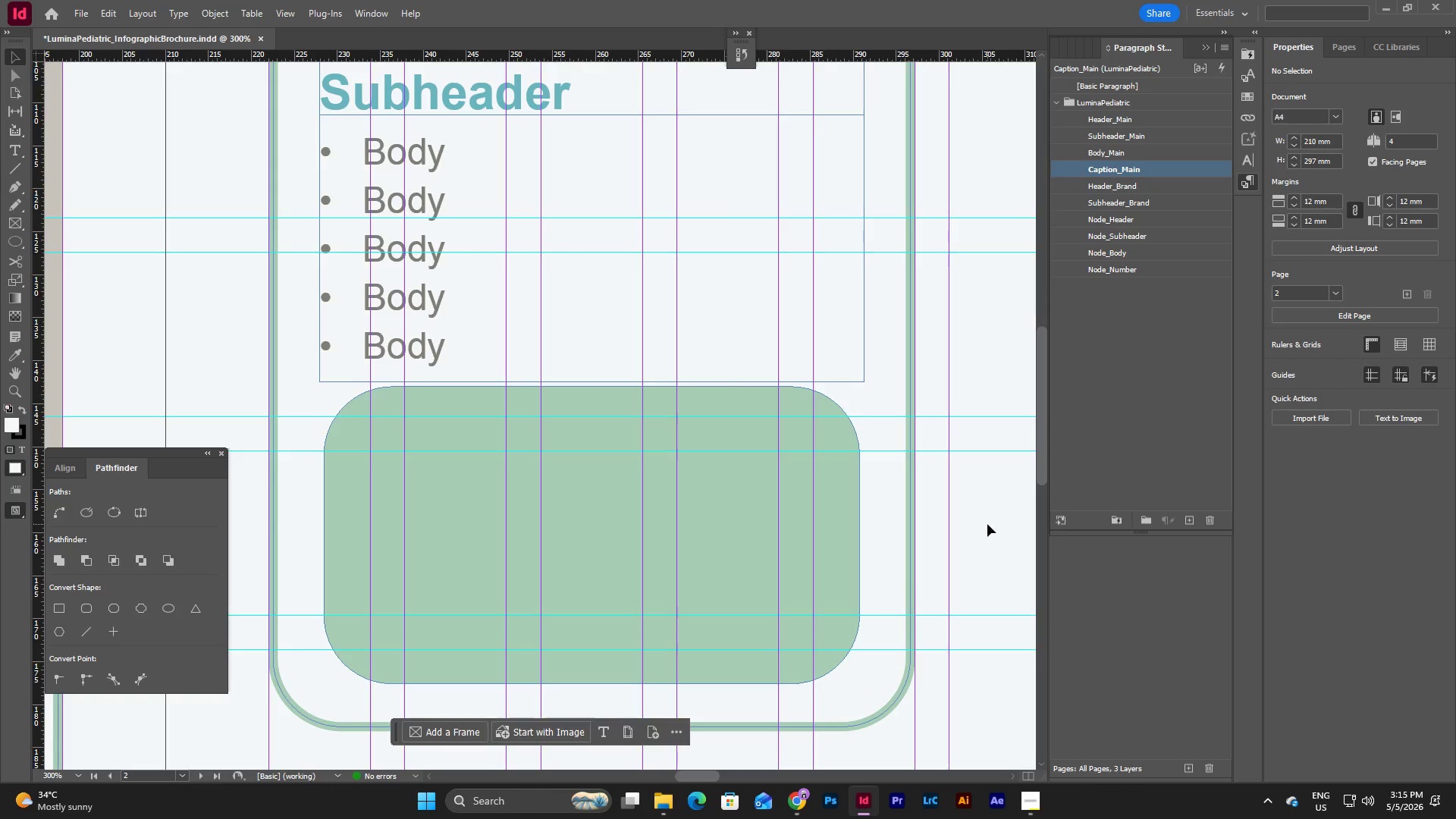 
key(W)
 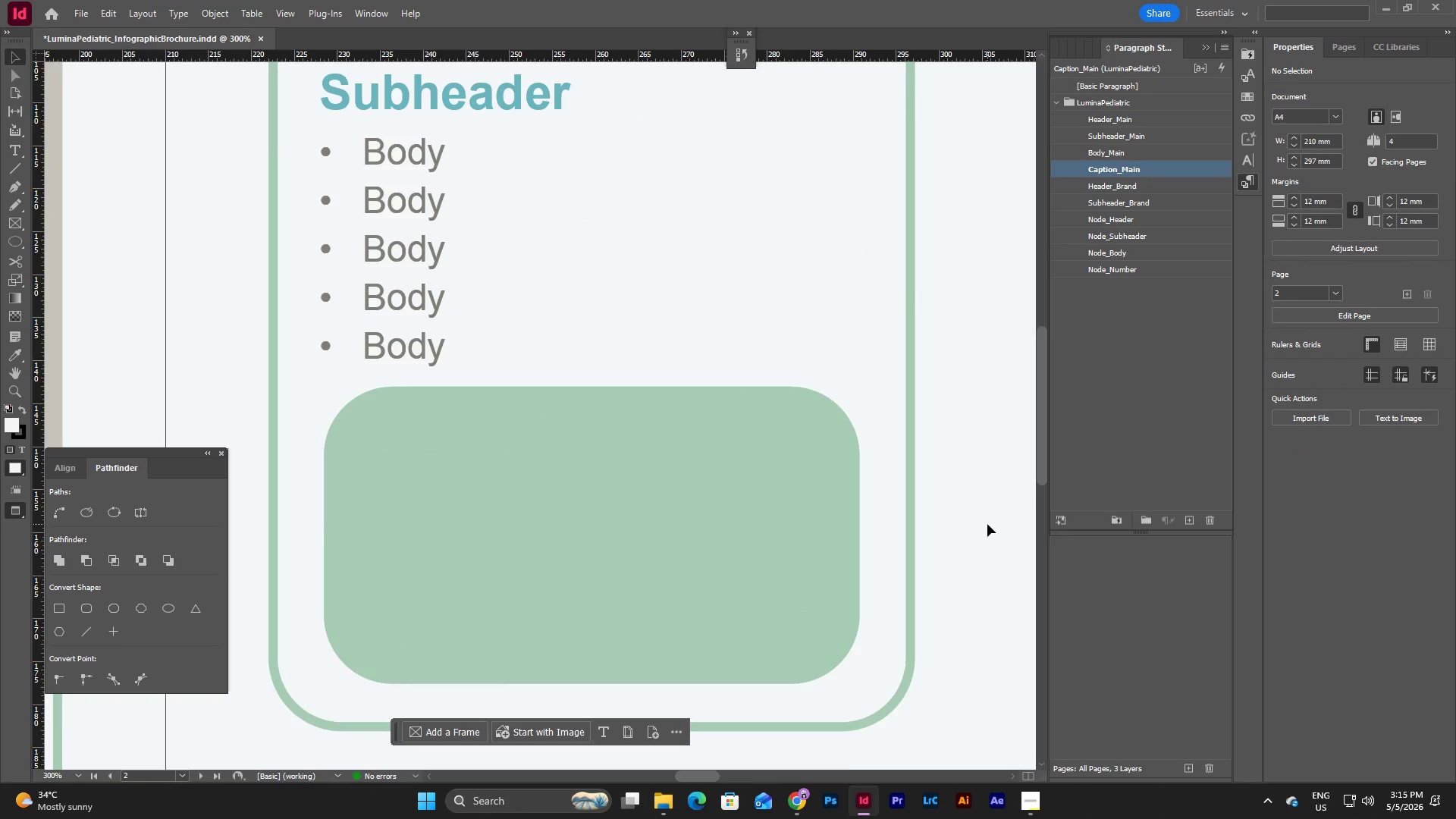 
scroll: coordinate [987, 524], scroll_direction: up, amount: 4.0
 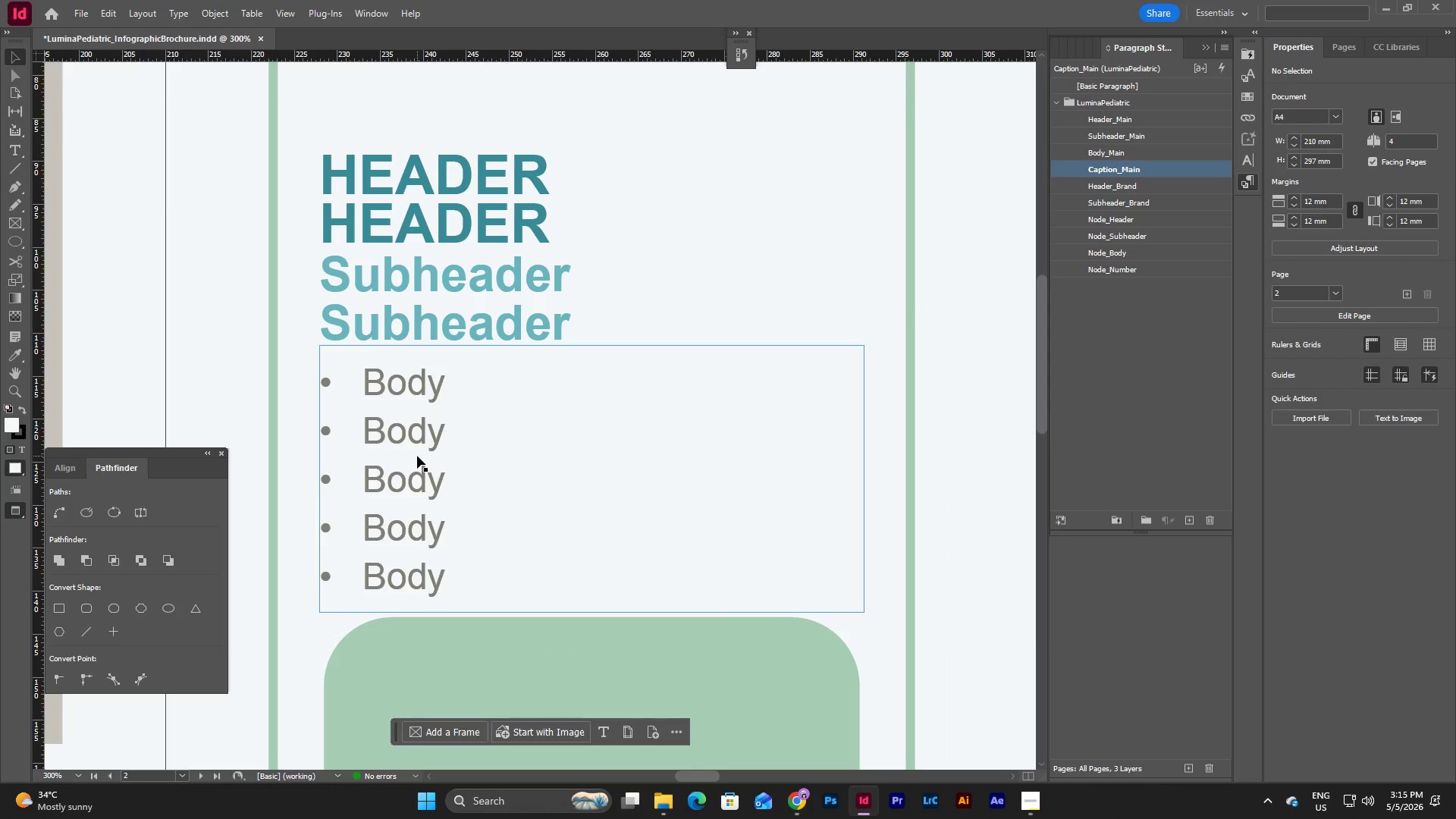 
scroll: coordinate [417, 456], scroll_direction: down, amount: 4.0
 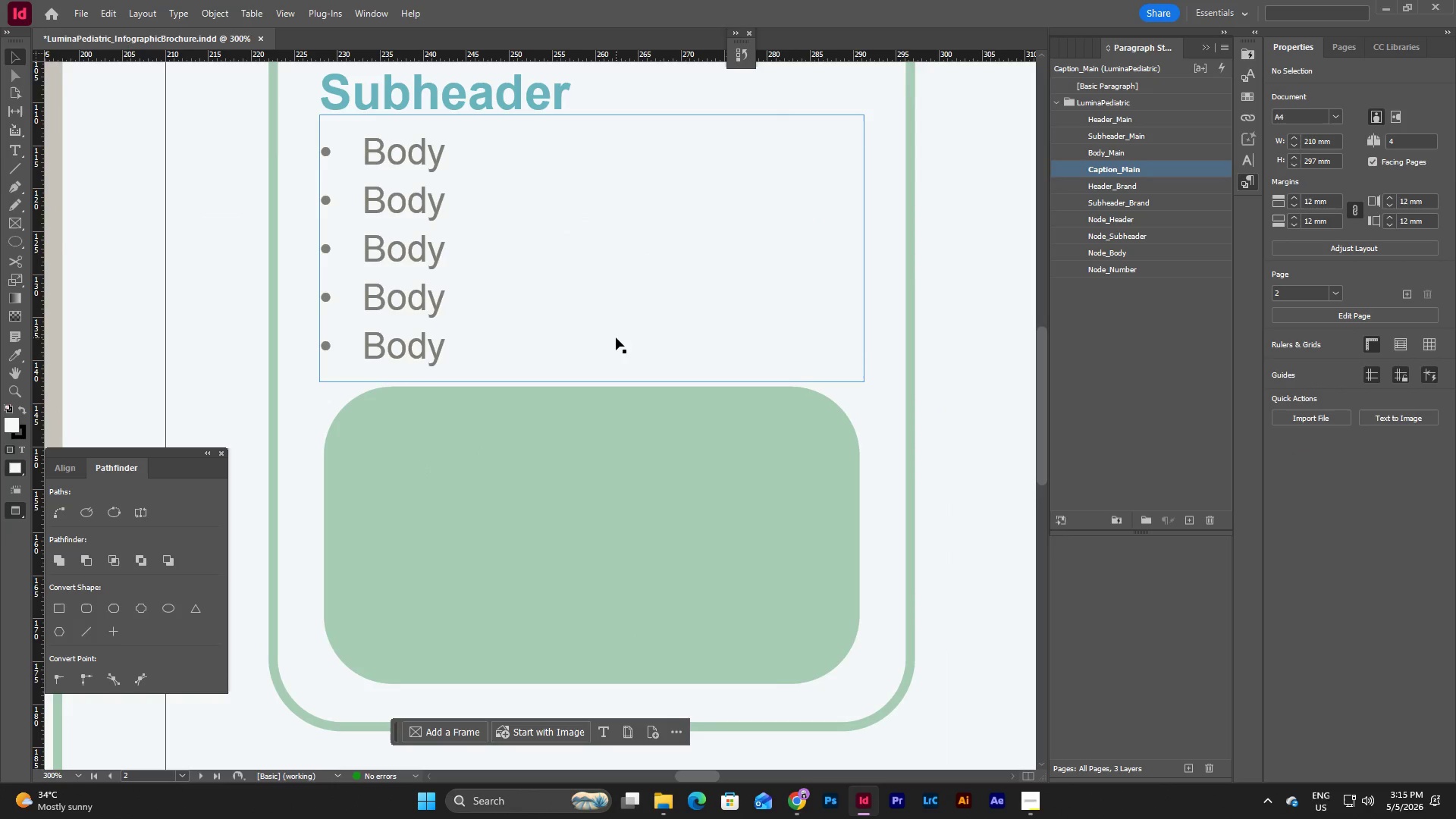 
key(W)
 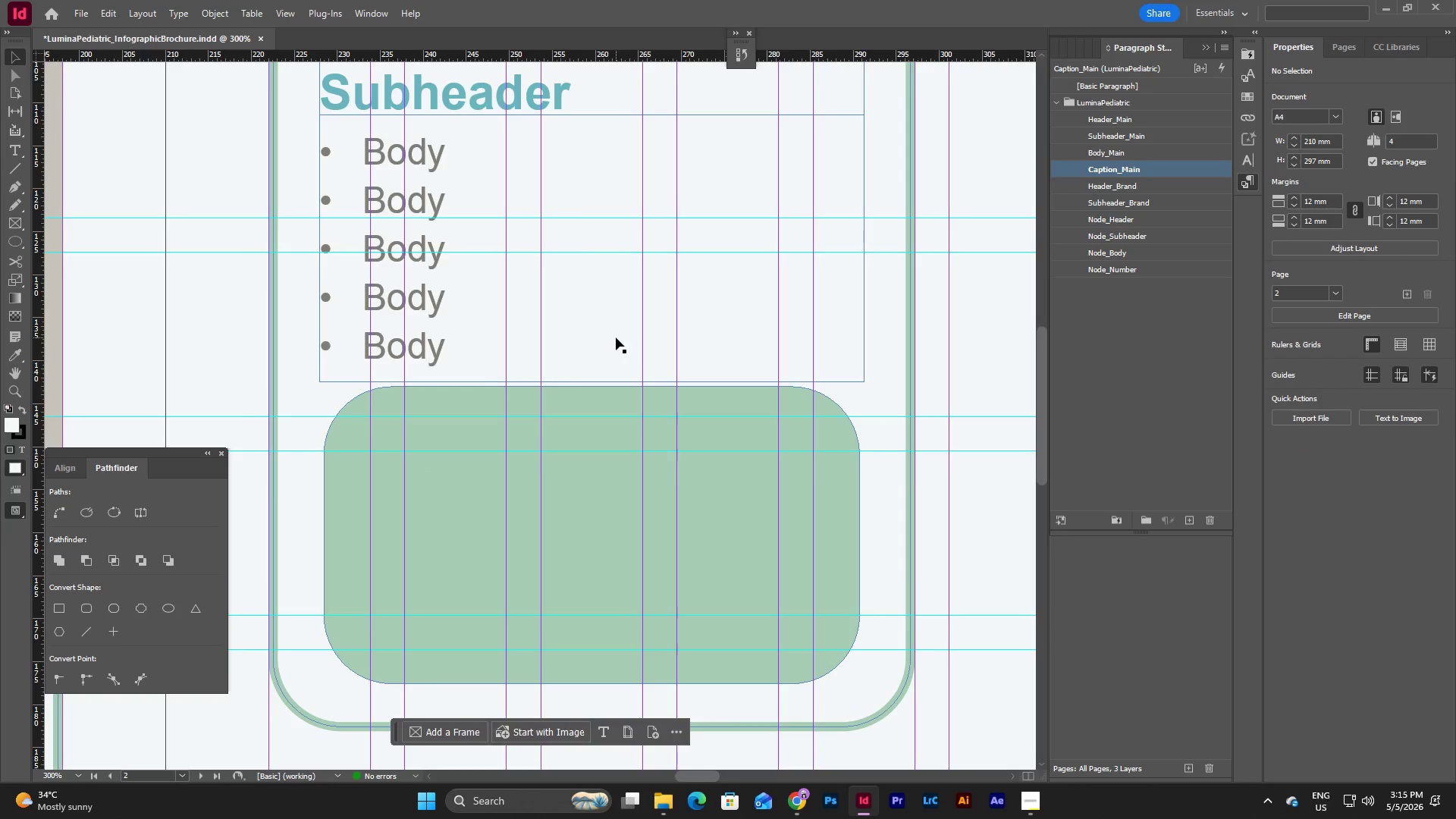 
left_click([616, 337])
 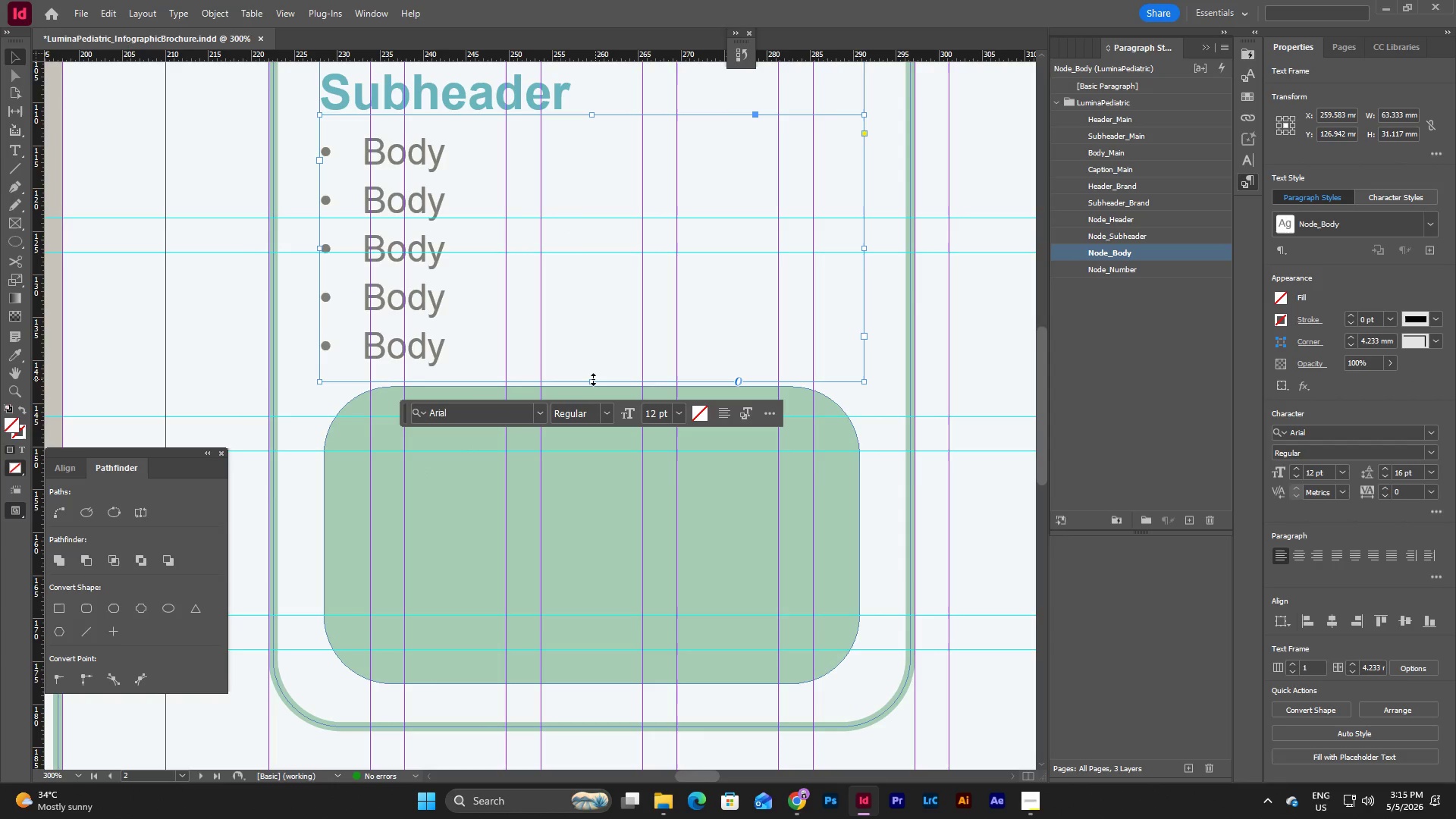 
left_click_drag(start_coordinate=[592, 379], to_coordinate=[592, 384])
 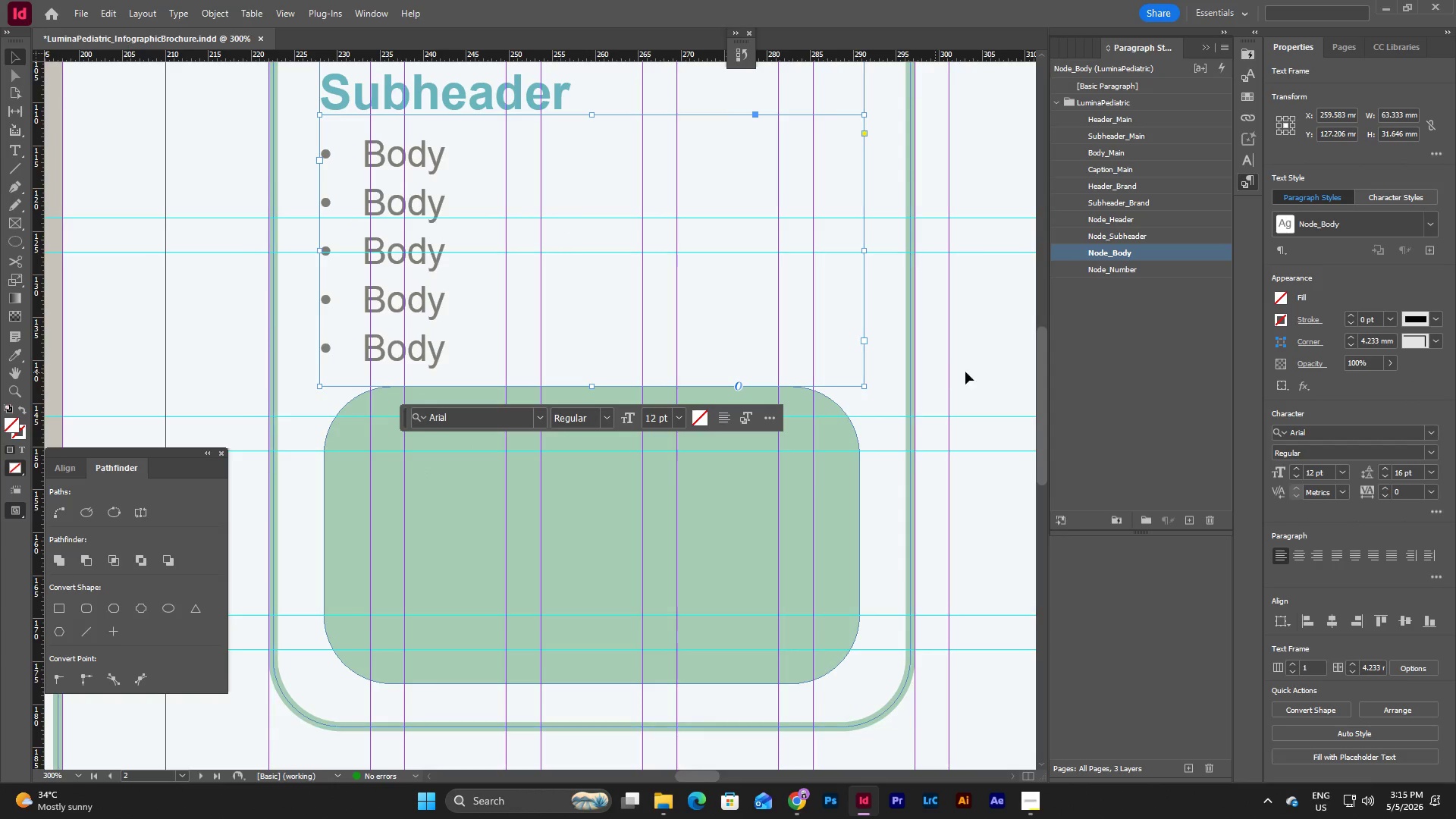 
left_click([977, 366])
 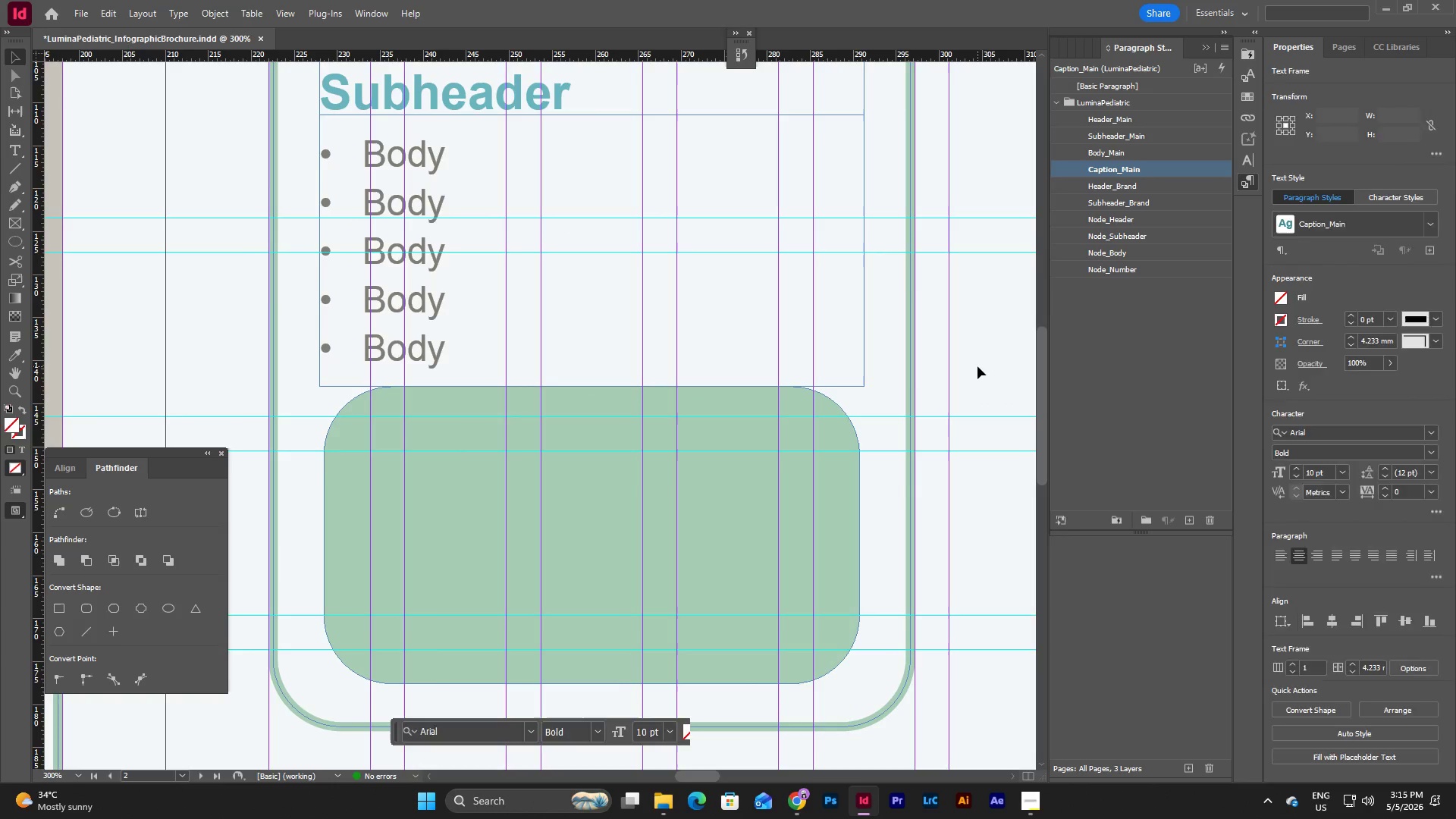 
key(W)
 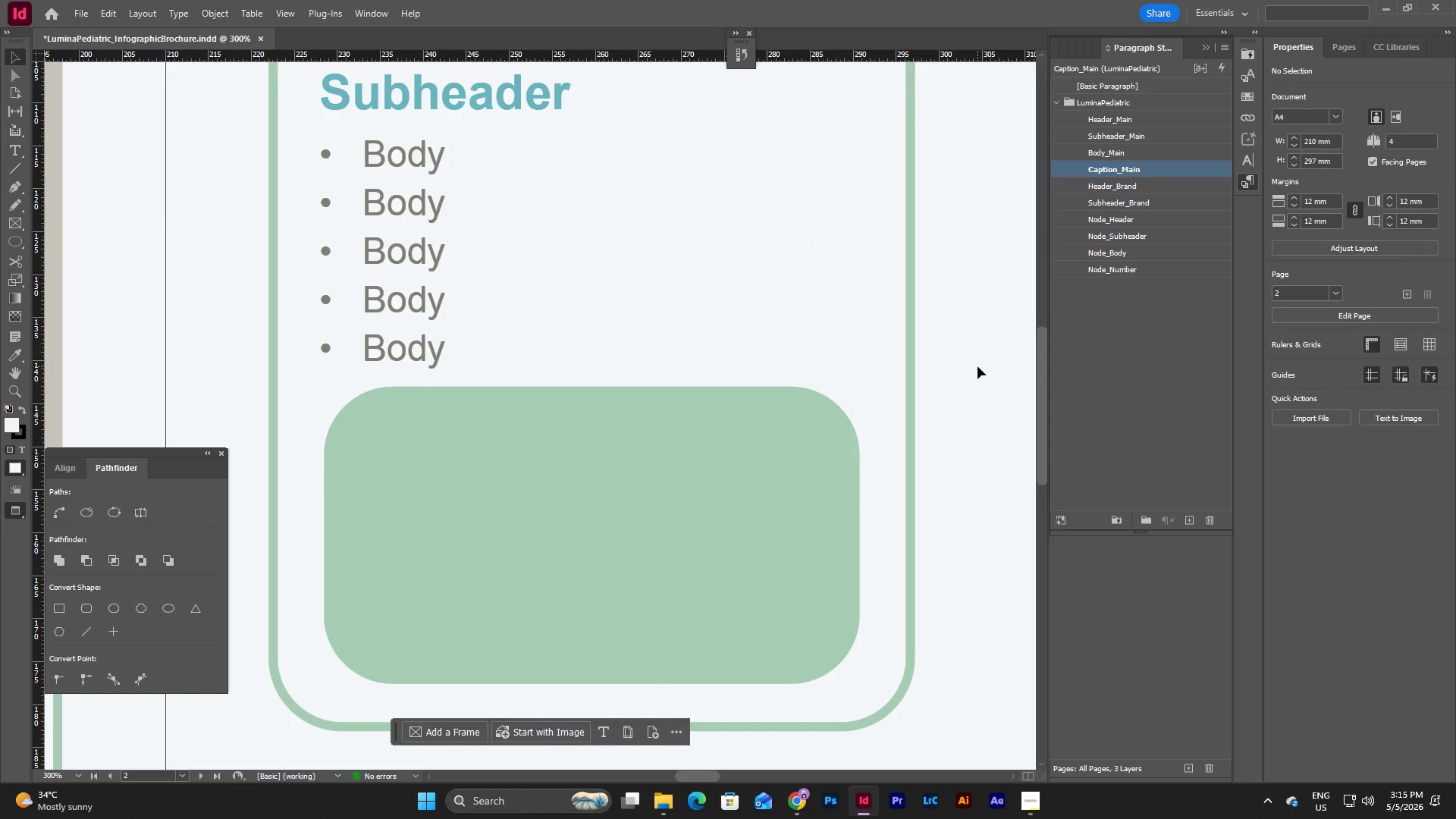 
scroll: coordinate [977, 366], scroll_direction: down, amount: 1.0
 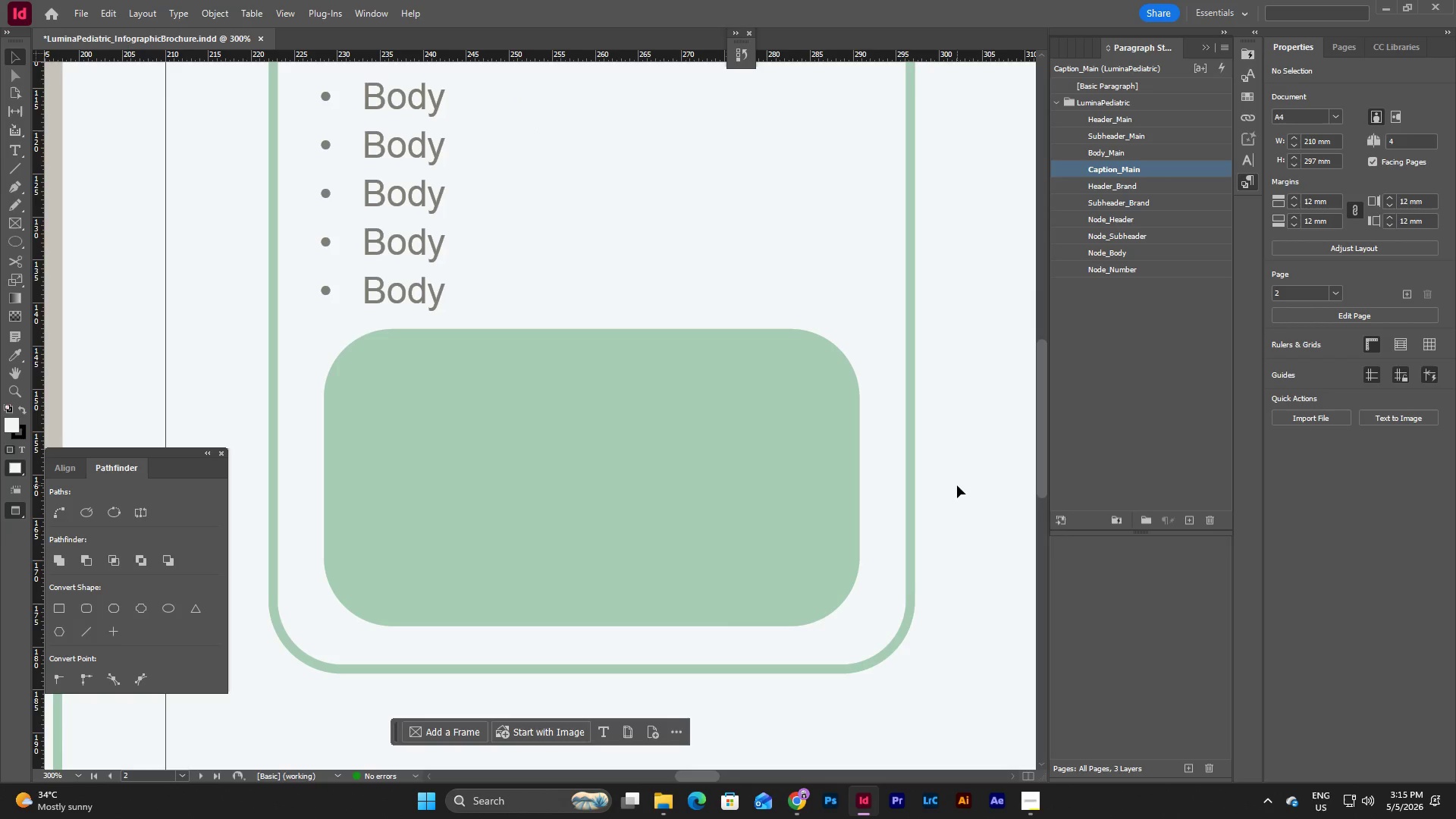 
type(wwww)
 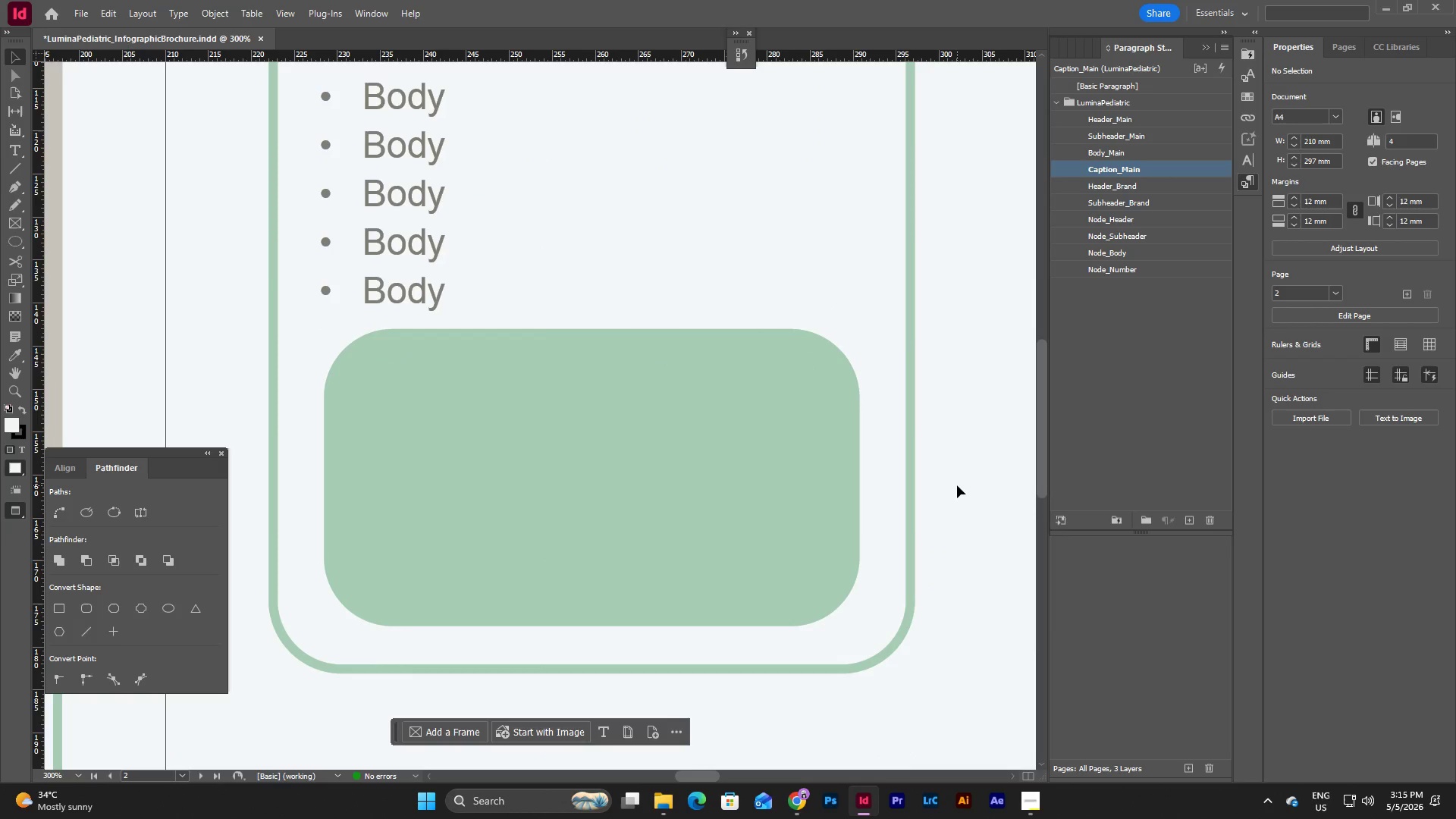 
wait(6.61)
 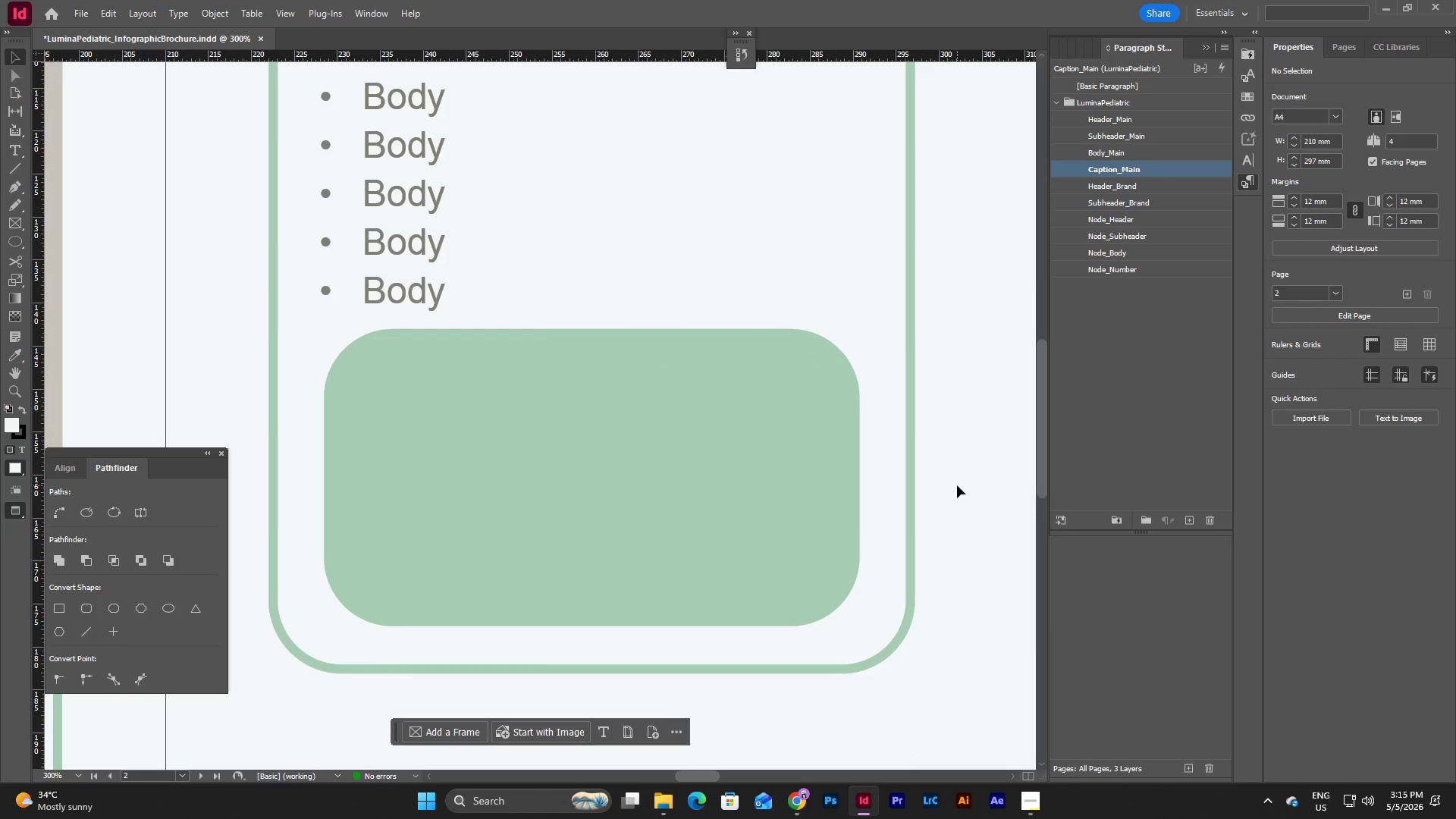 
left_click([748, 413])
 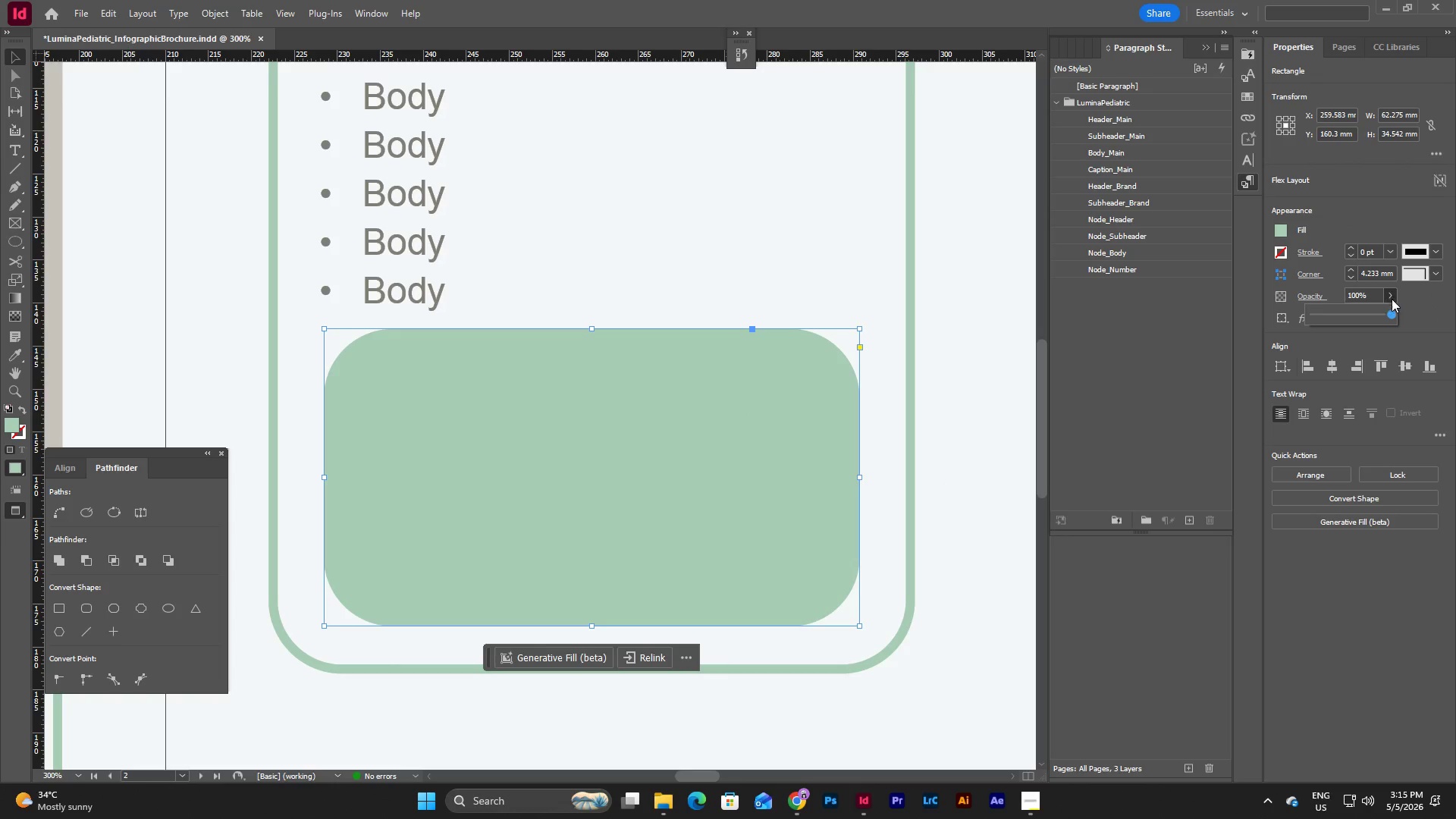 
left_click_drag(start_coordinate=[1393, 314], to_coordinate=[1353, 322])
 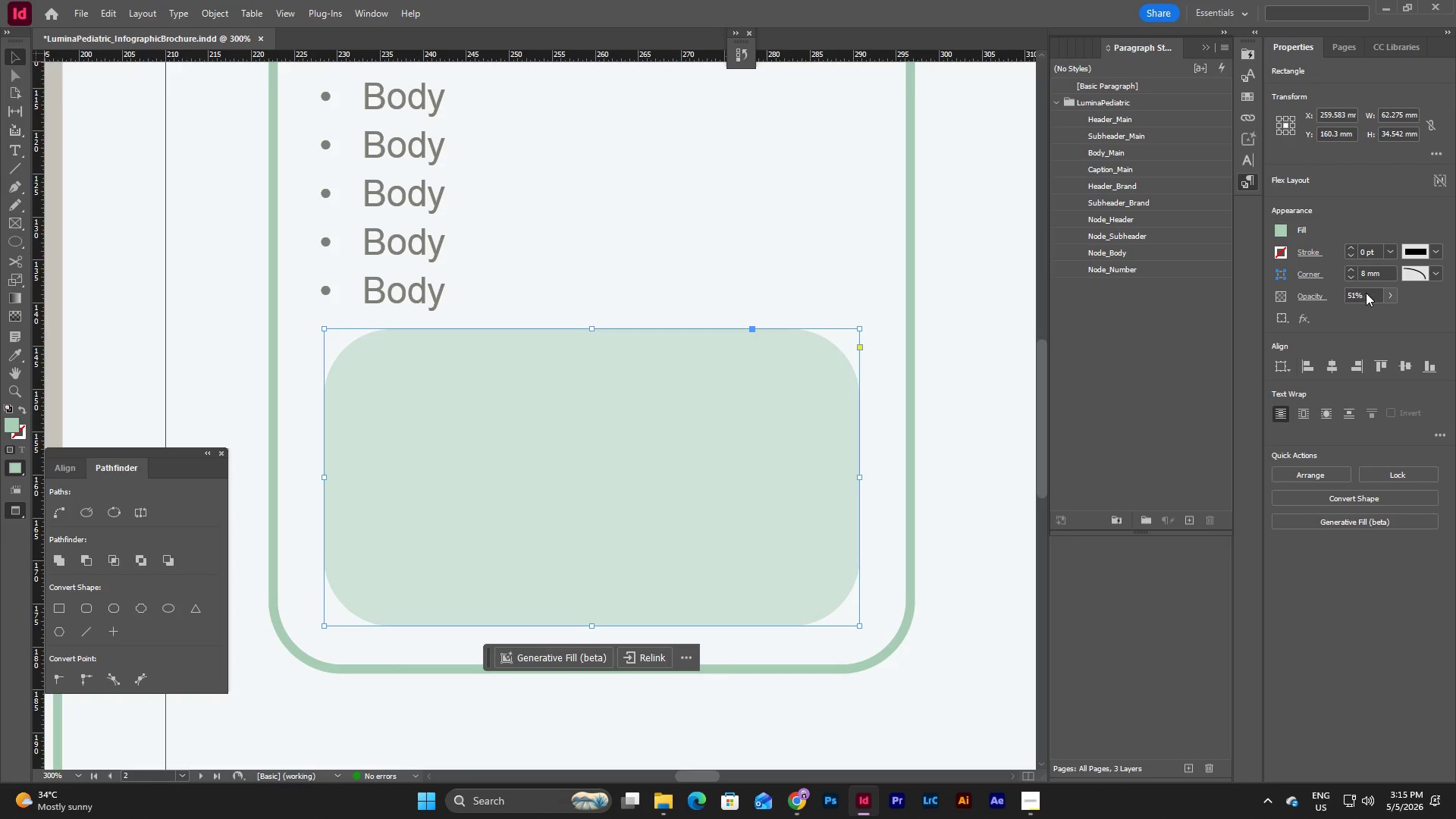 
triple_click([1367, 293])
 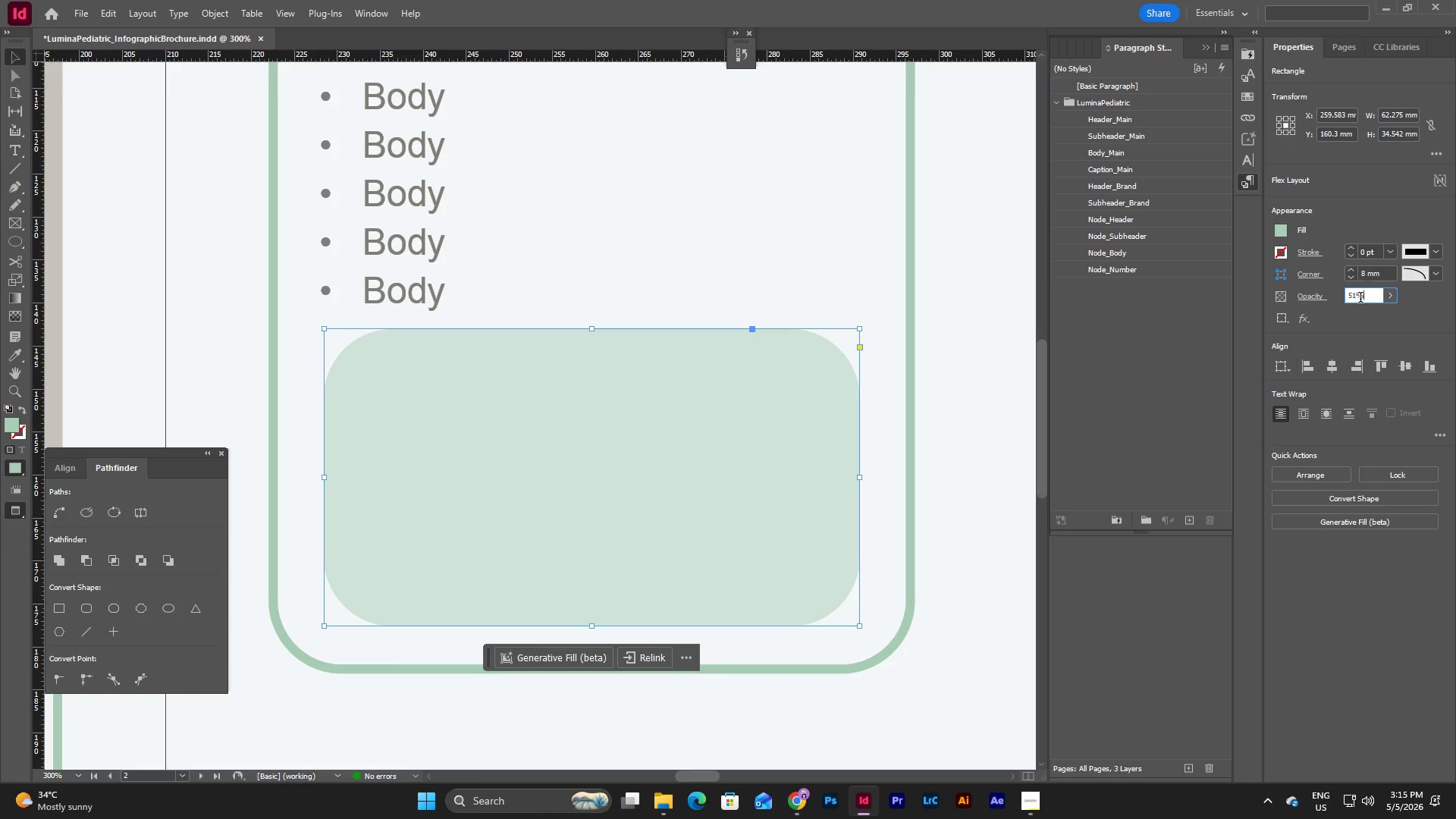 
left_click_drag(start_coordinate=[1367, 297], to_coordinate=[1321, 306])
 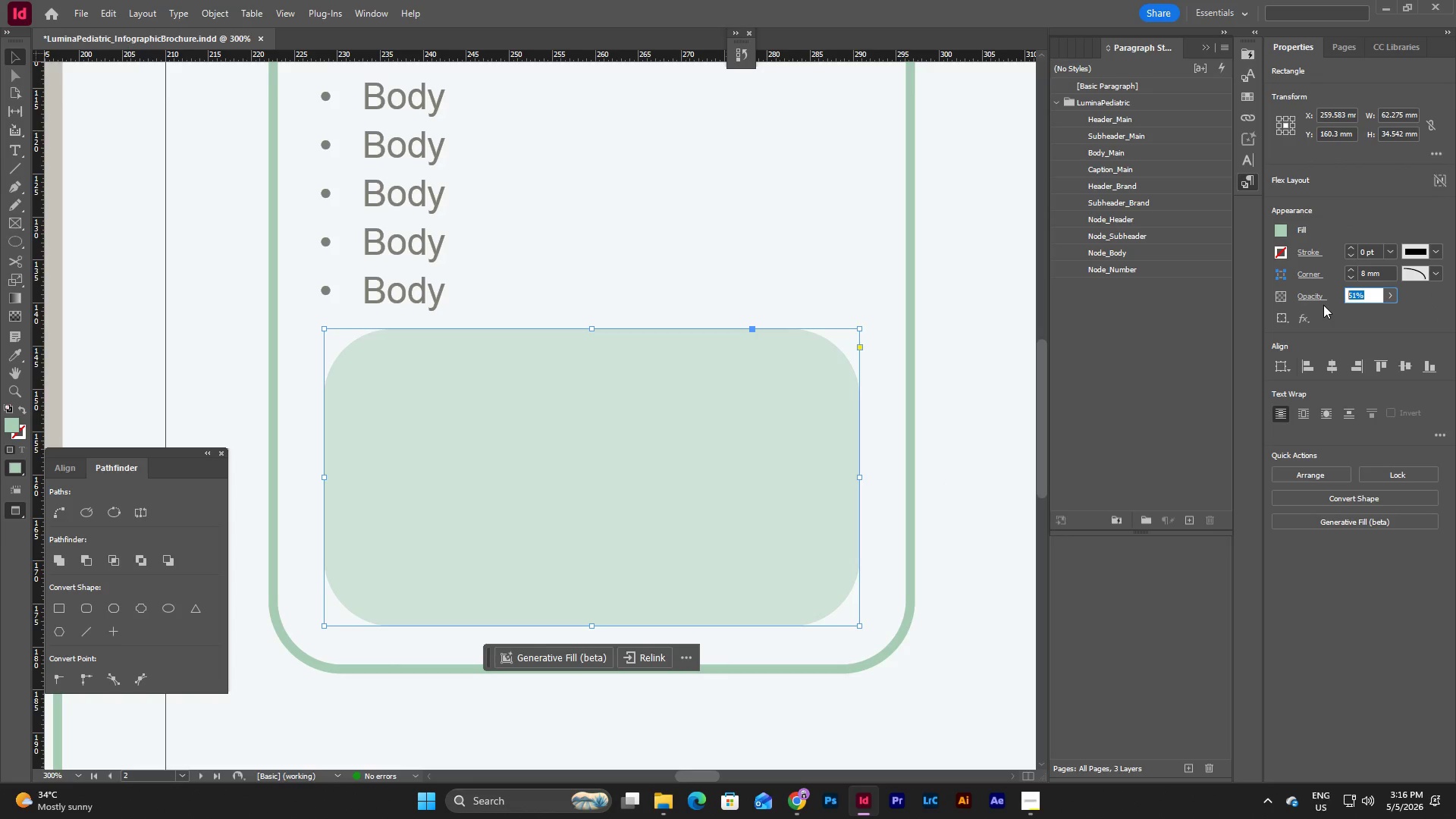 
key(Numpad3)
 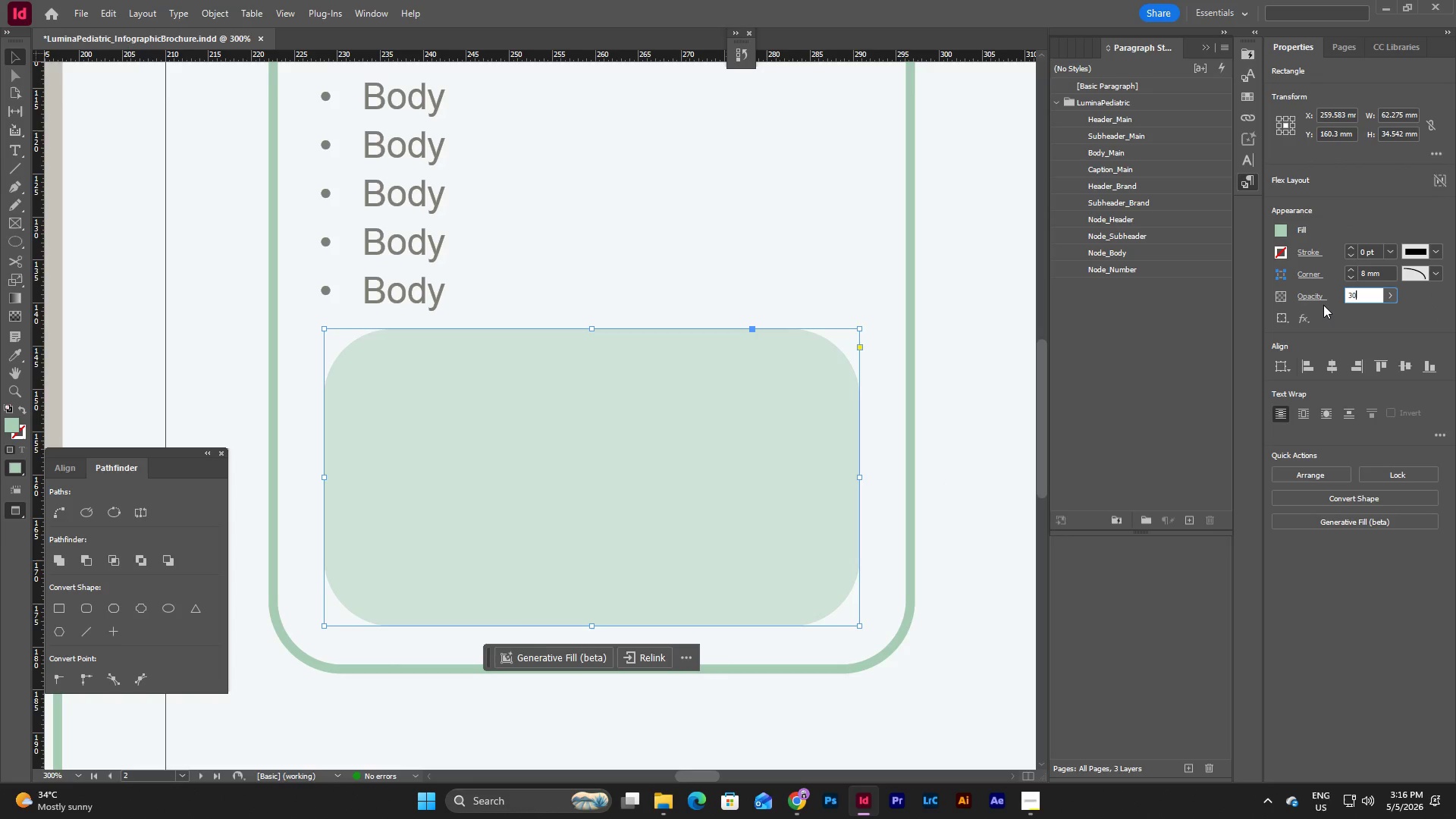 
key(Numpad0)
 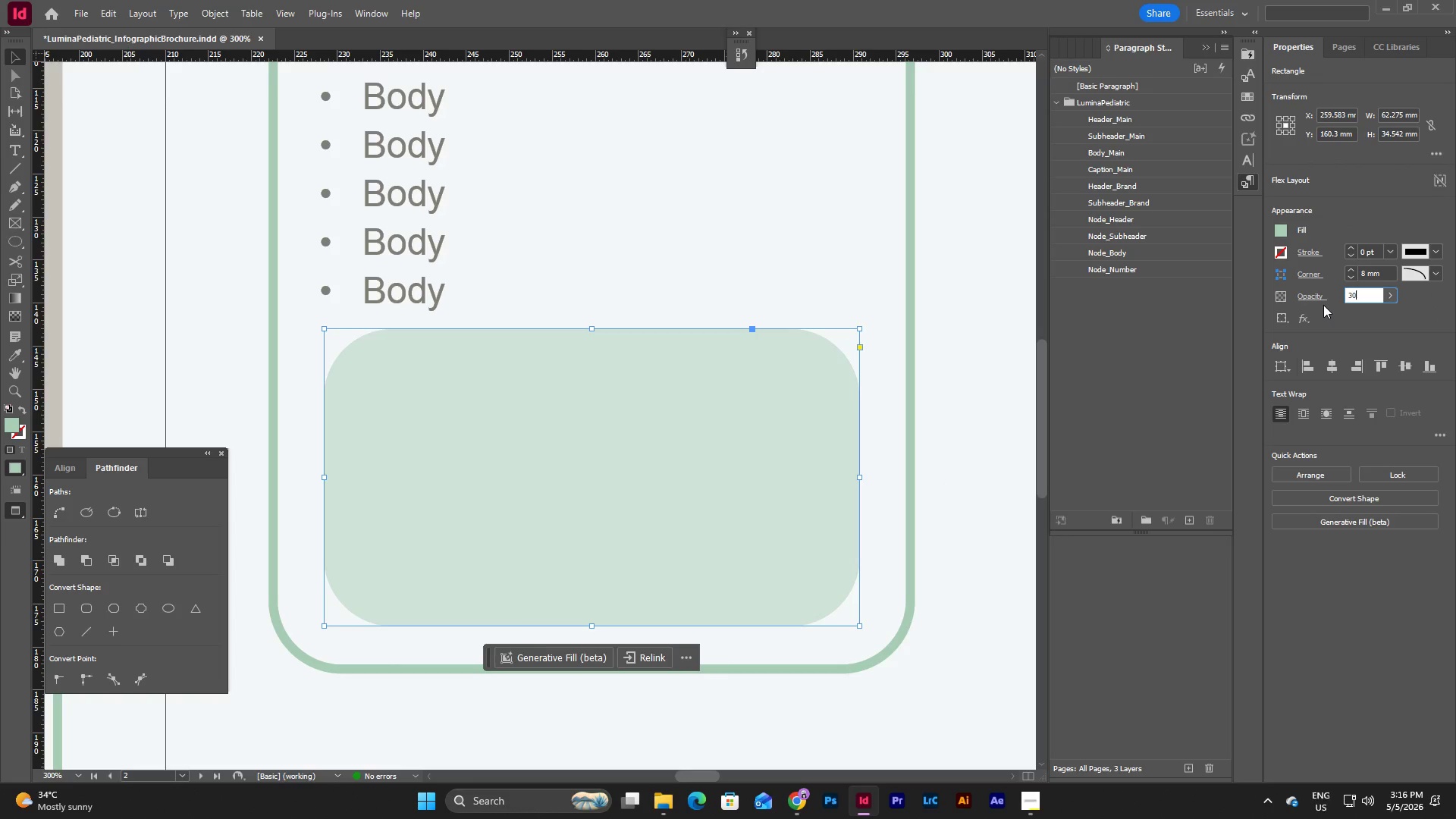 
key(NumpadEnter)
 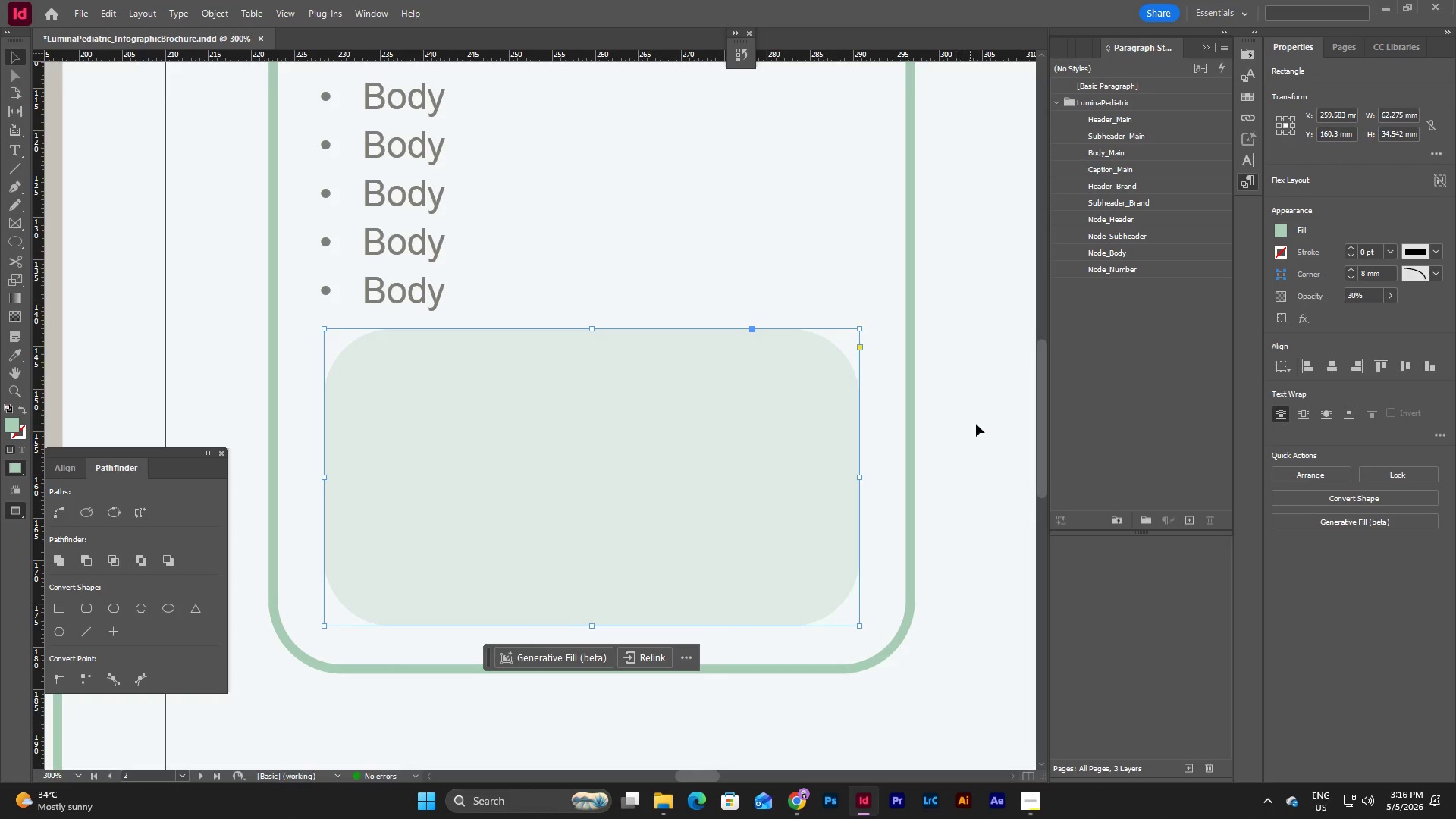 
left_click([971, 422])
 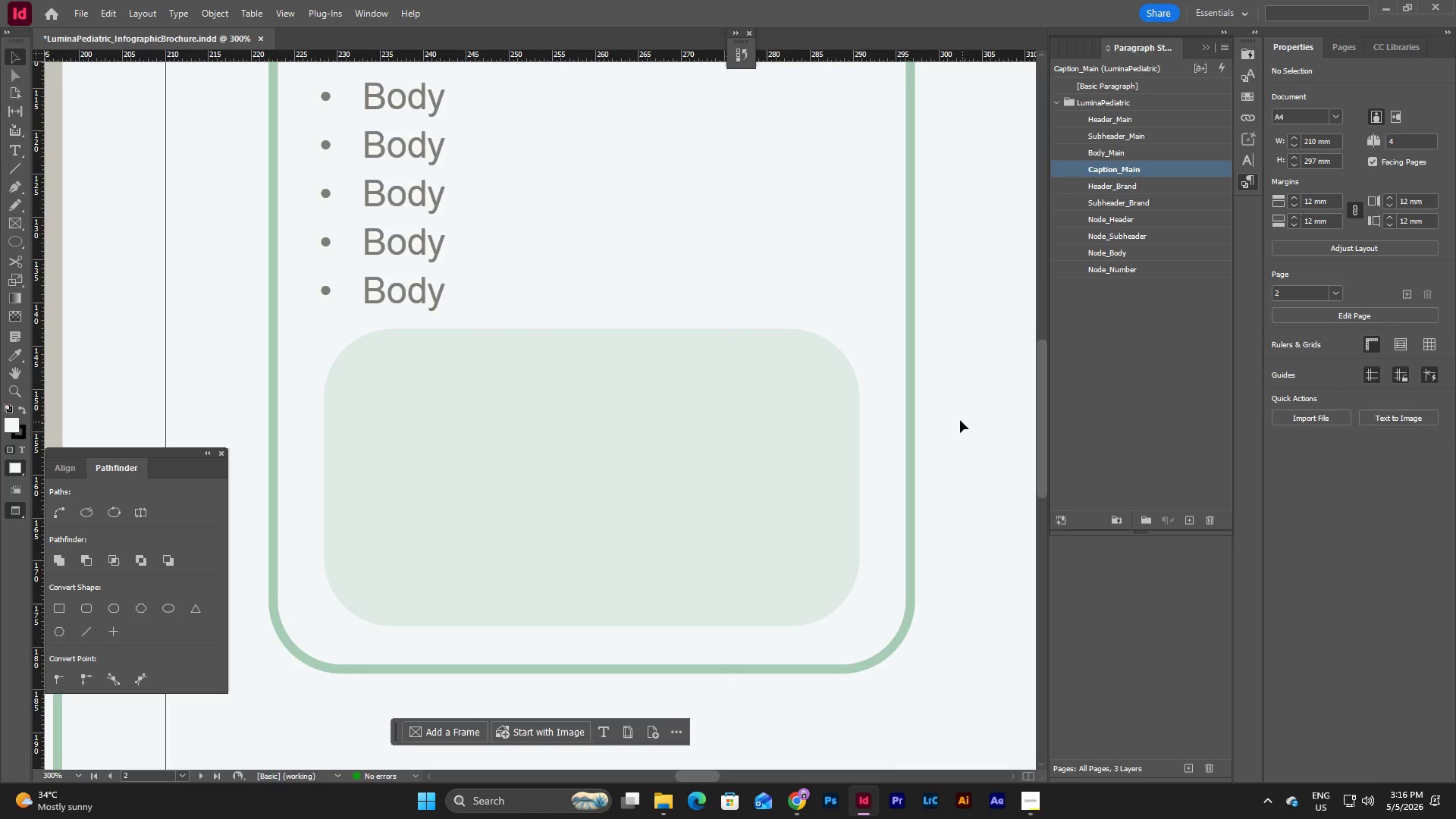 
scroll: coordinate [960, 420], scroll_direction: up, amount: 4.0
 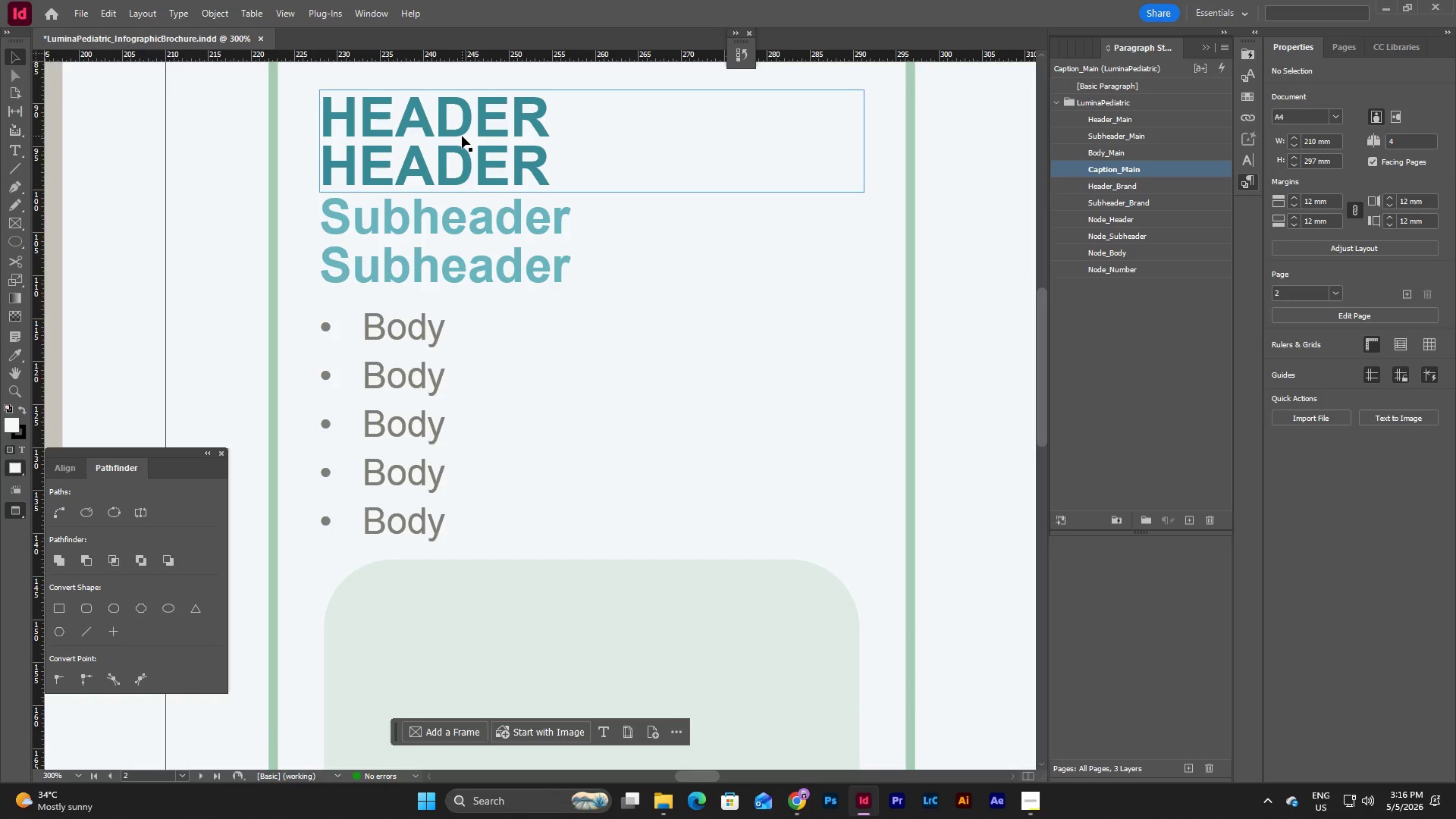 
left_click([462, 136])
 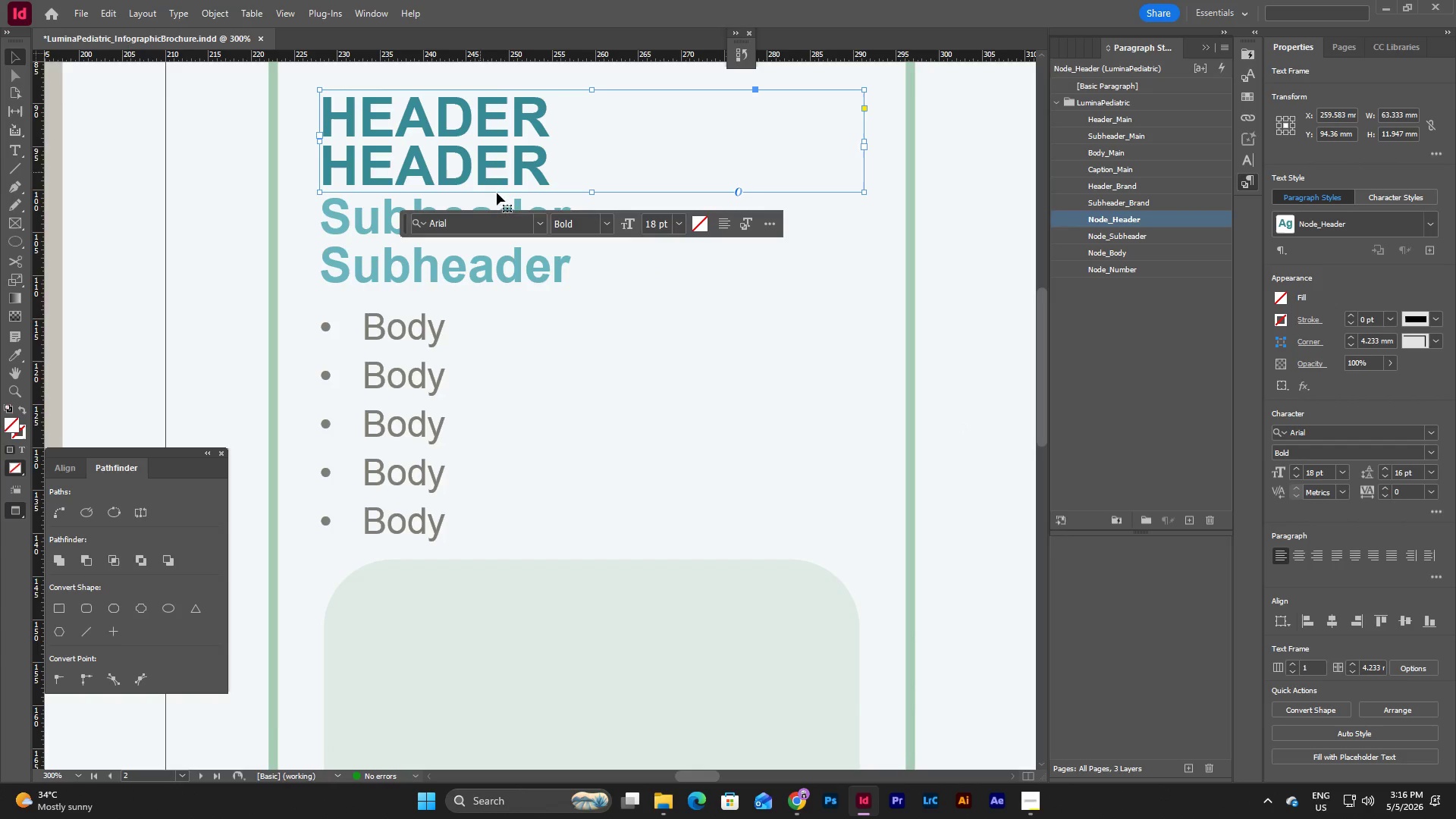 
left_click([502, 281])
 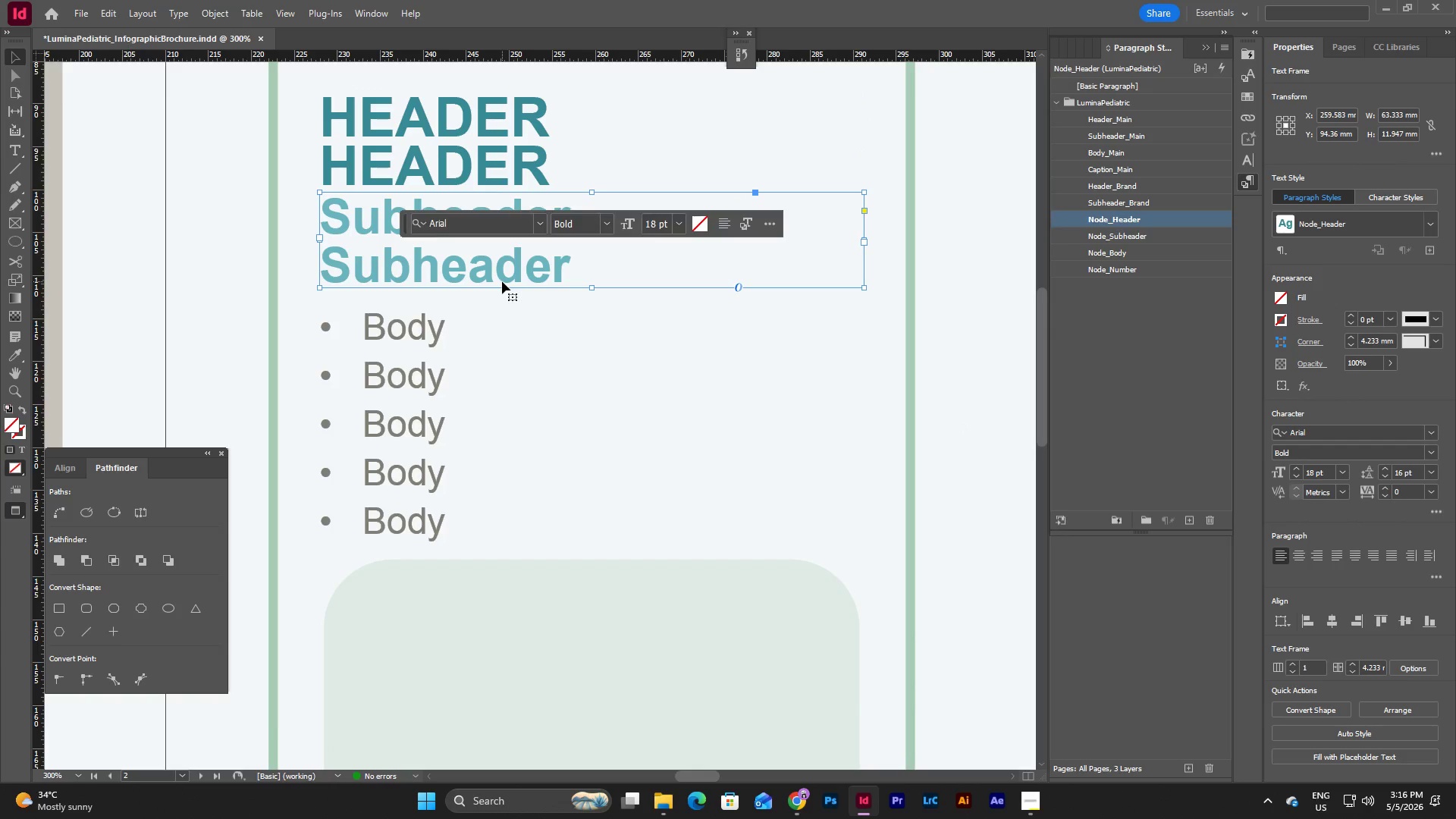 
key(Control+C)
 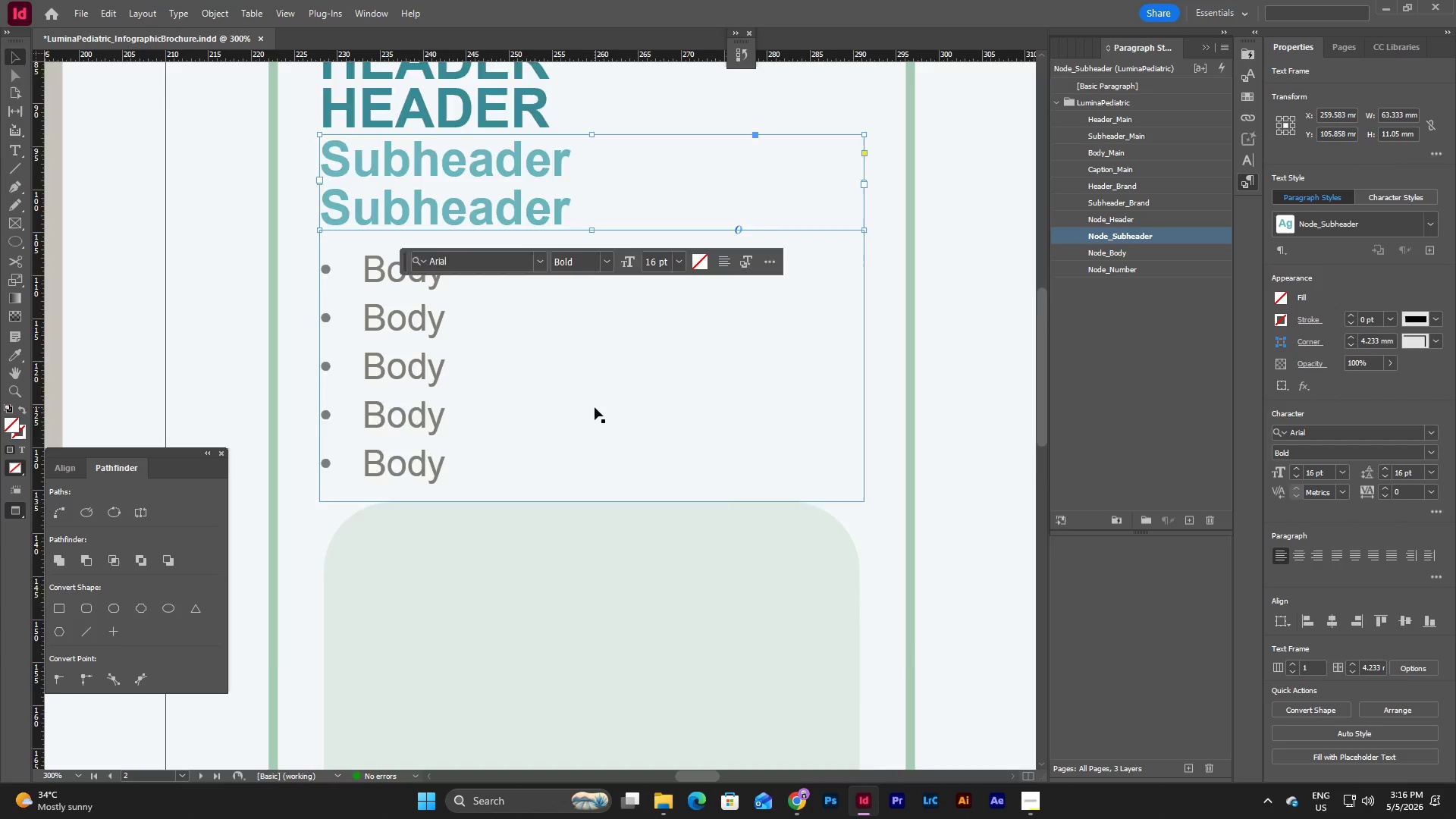 
scroll: coordinate [595, 407], scroll_direction: down, amount: 3.0
 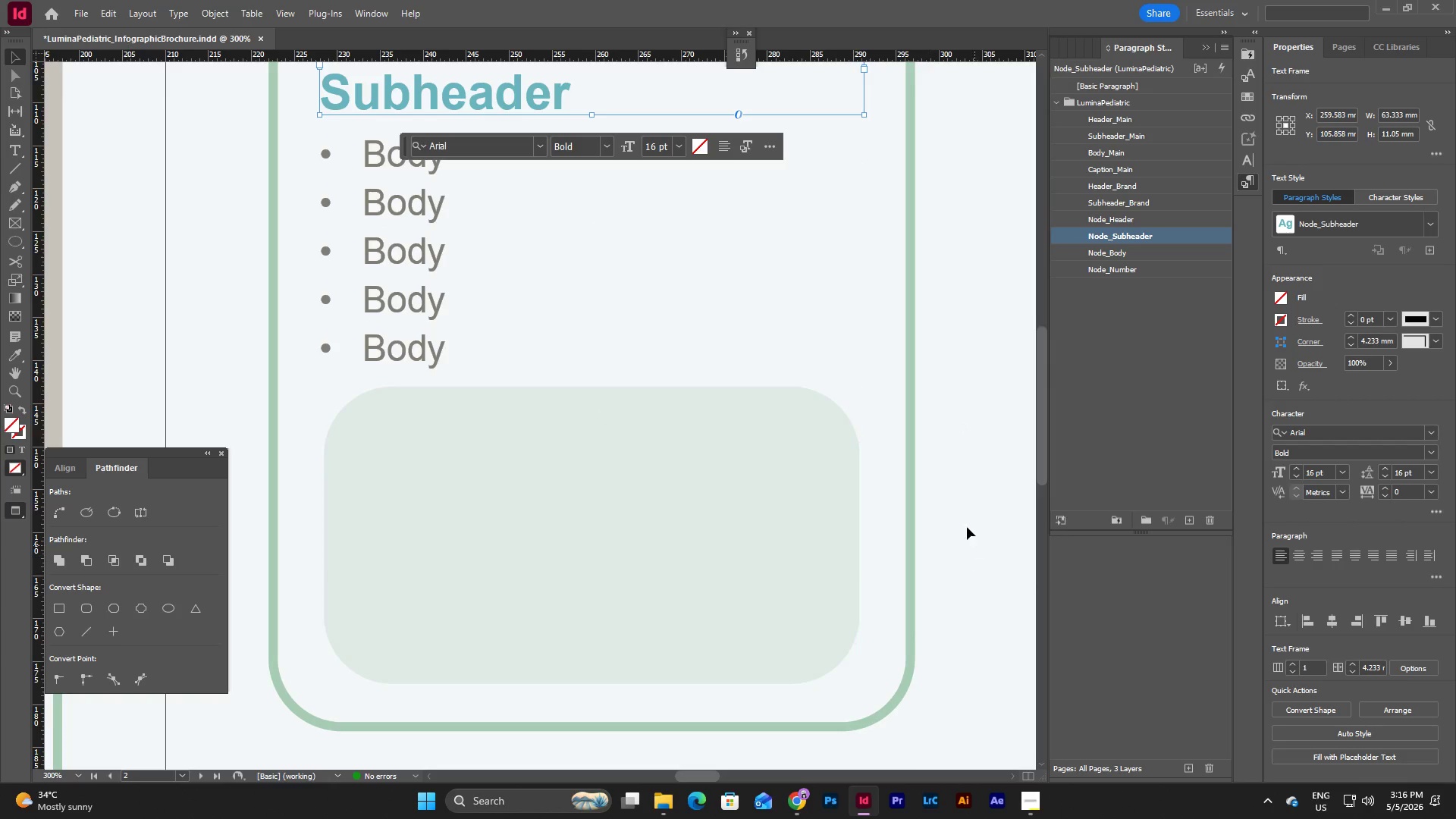 
left_click([961, 518])
 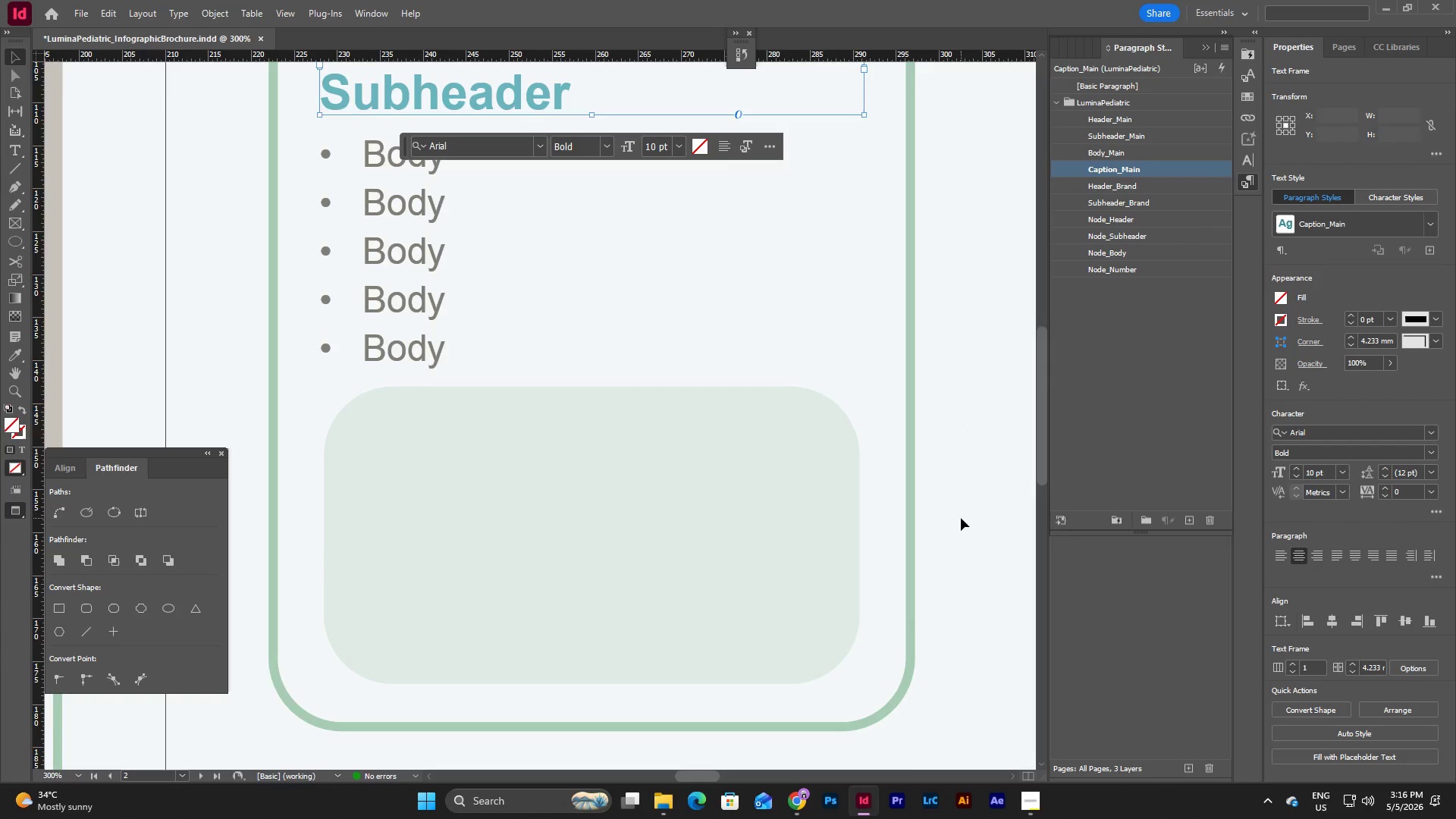 
key(Control+V)
 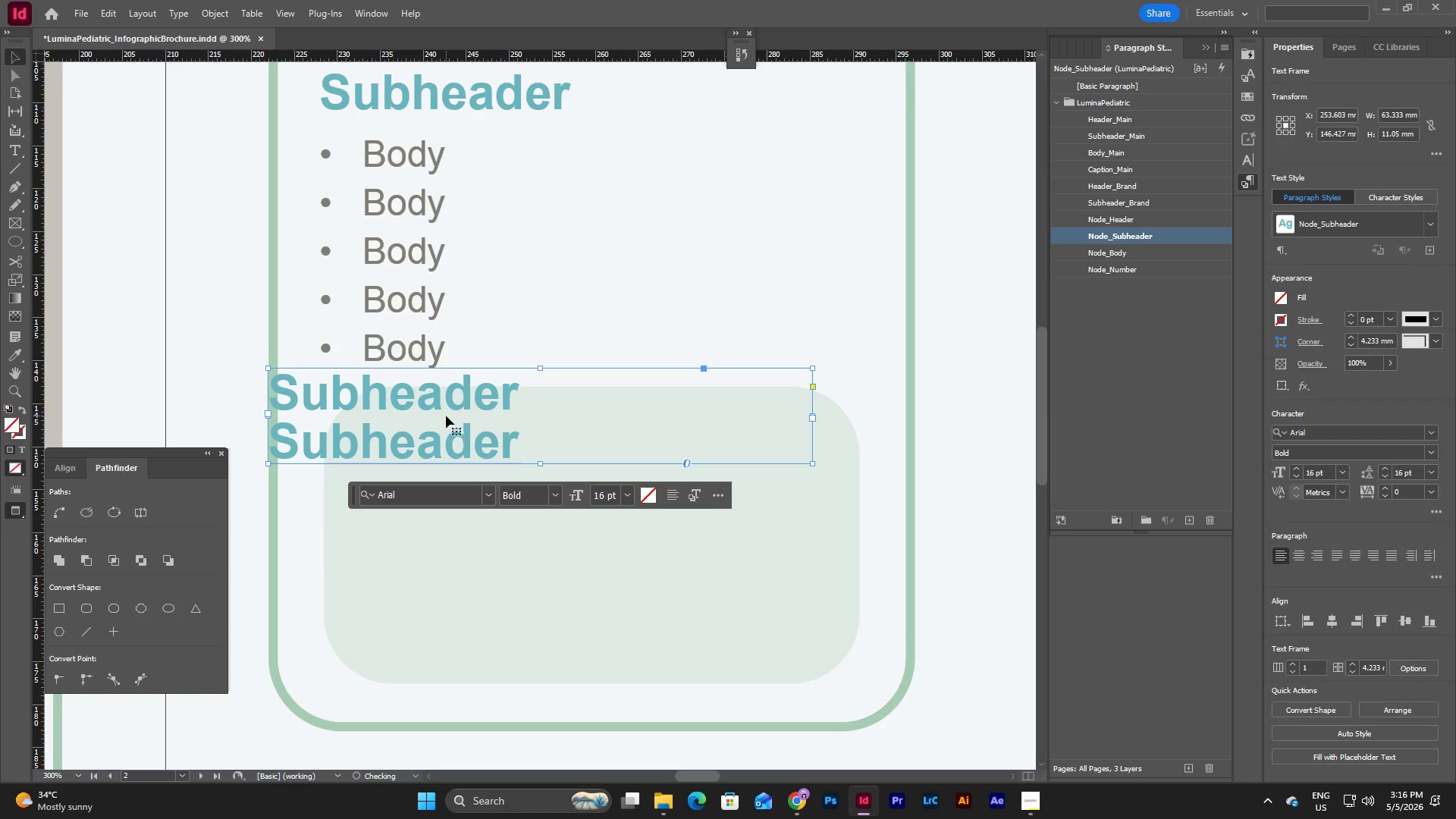 
left_click_drag(start_coordinate=[441, 416], to_coordinate=[502, 469])
 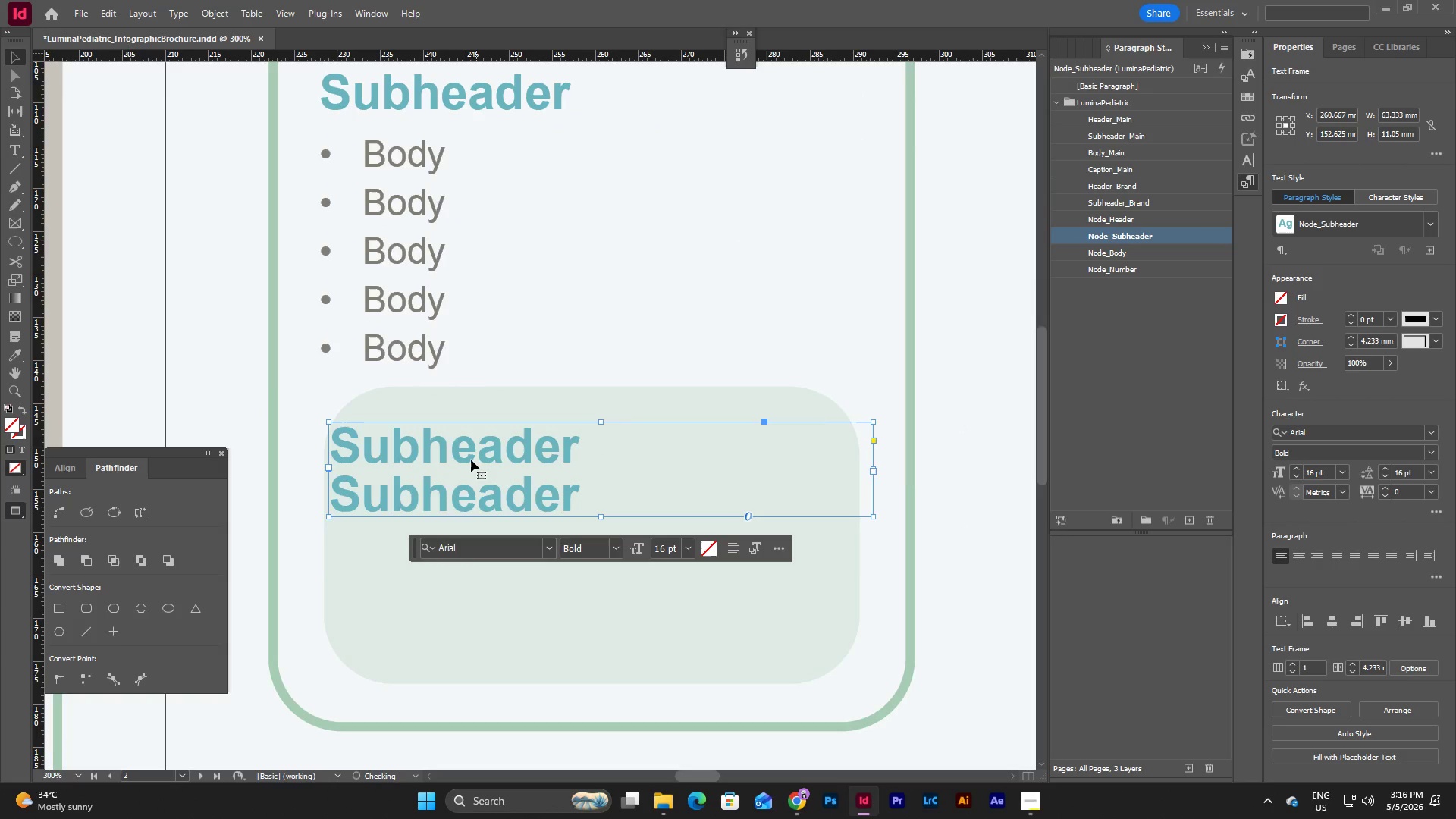 
left_click_drag(start_coordinate=[469, 460], to_coordinate=[465, 436])
 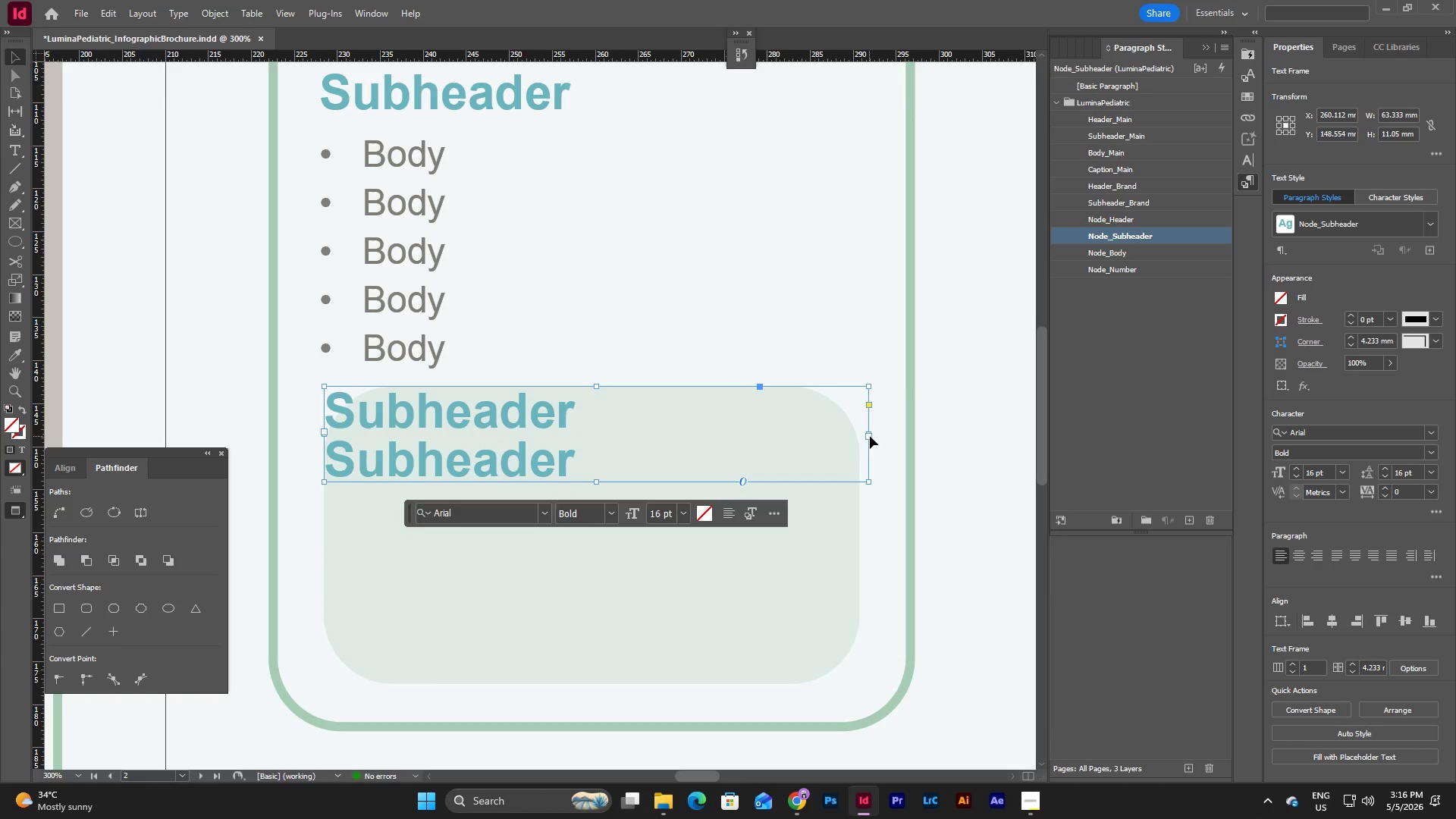 
left_click_drag(start_coordinate=[870, 436], to_coordinate=[859, 436])
 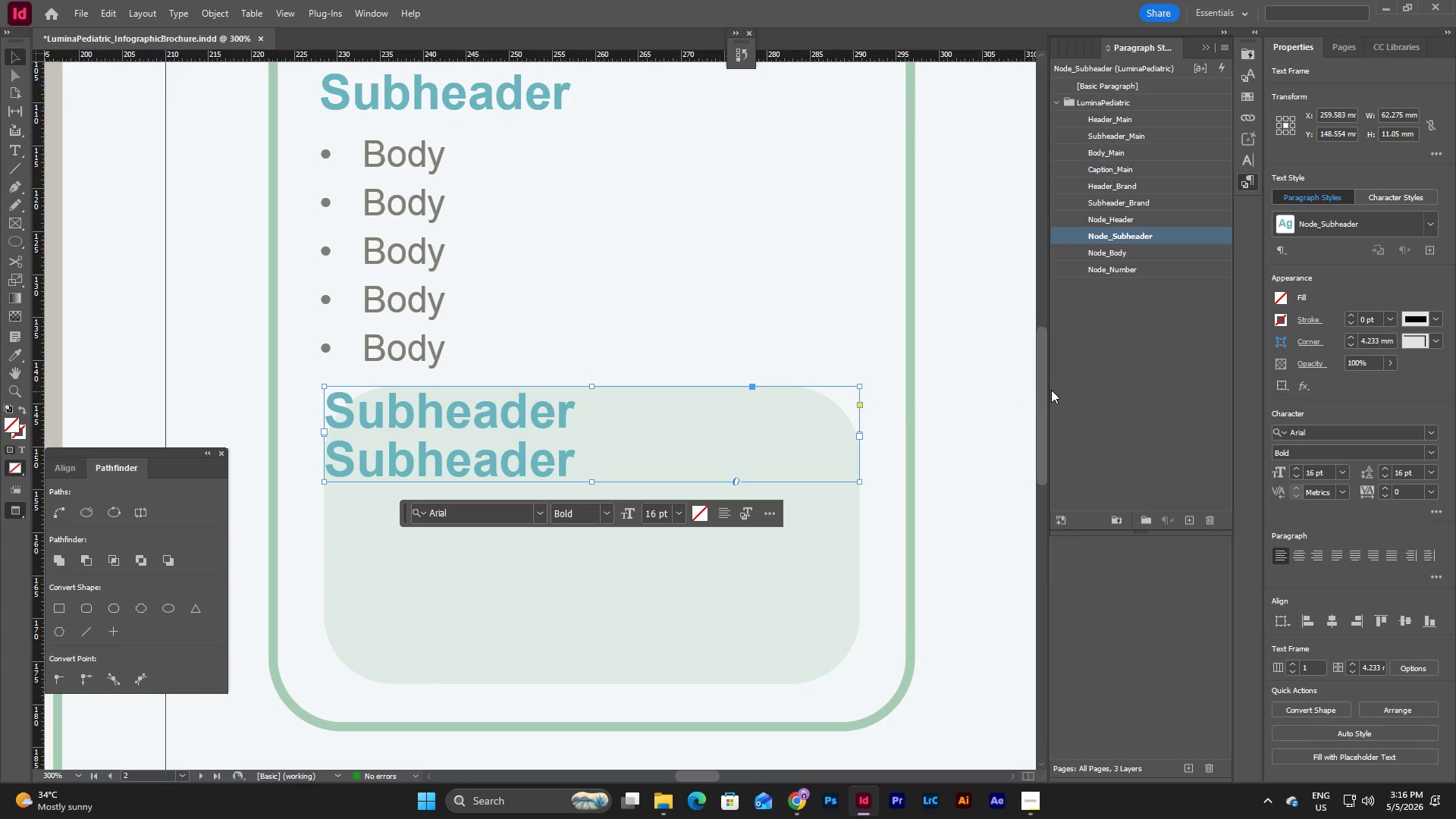 
left_click([1141, 318])
 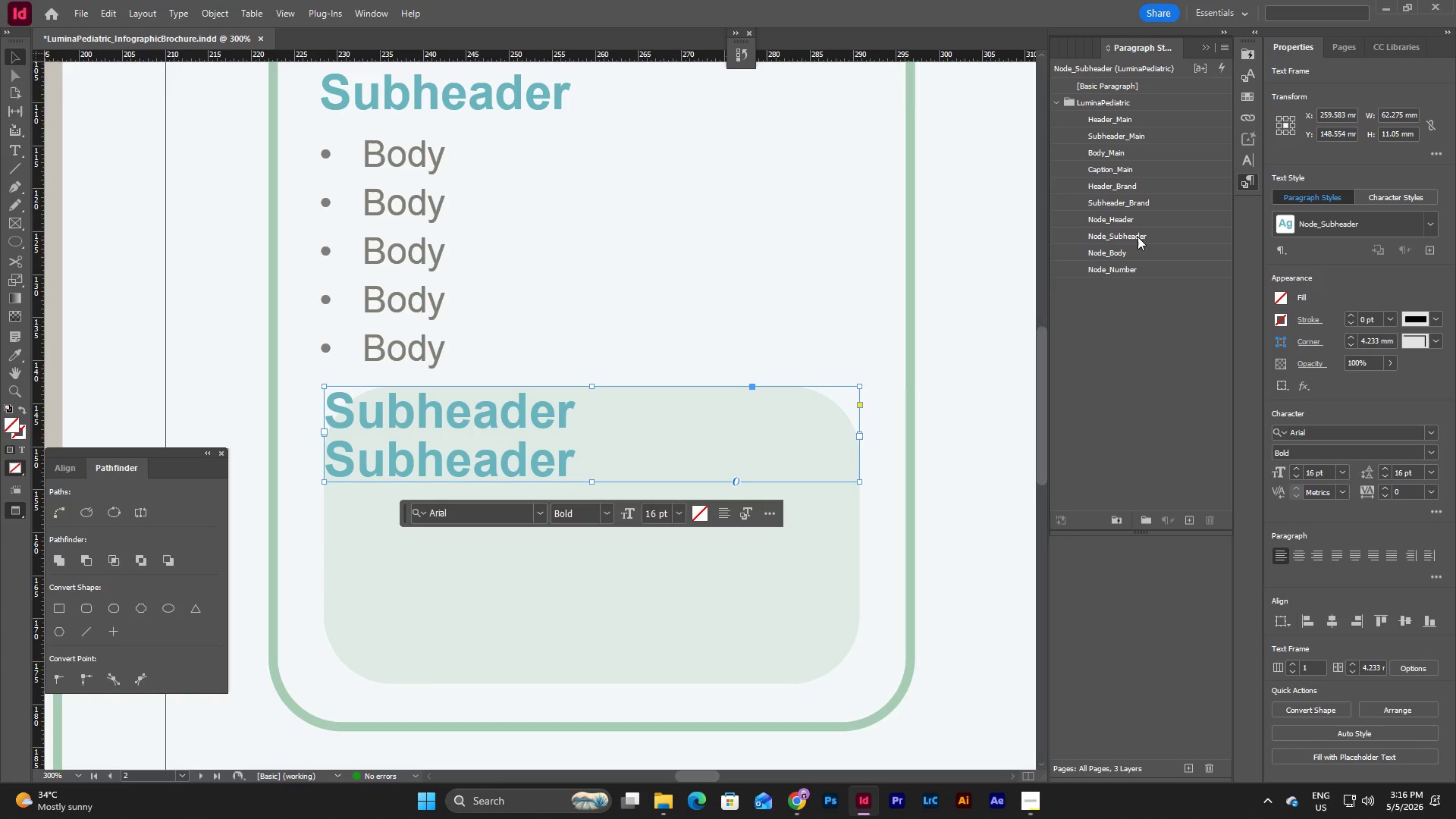 
left_click([1138, 237])
 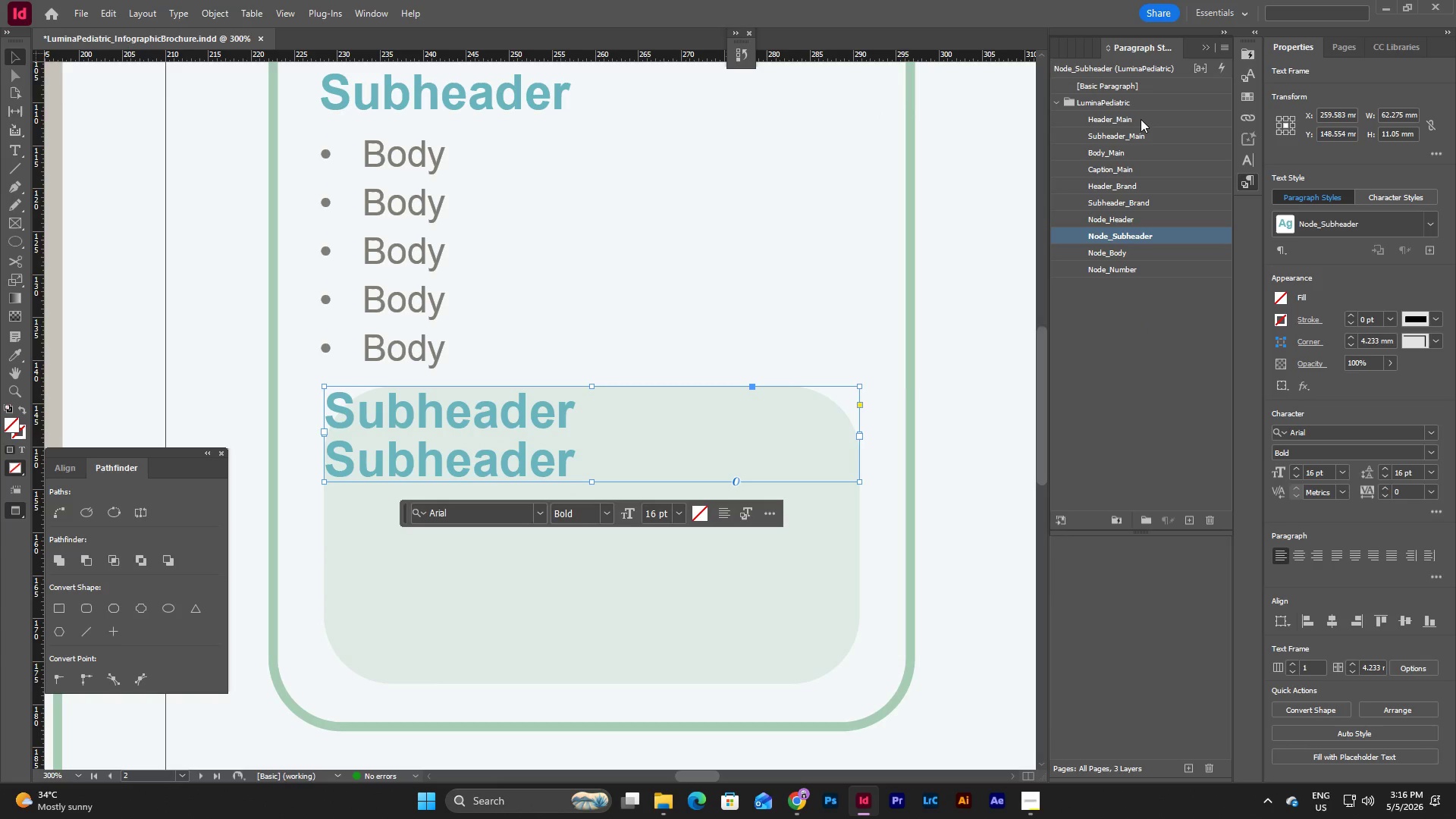 
right_click([1141, 103])
 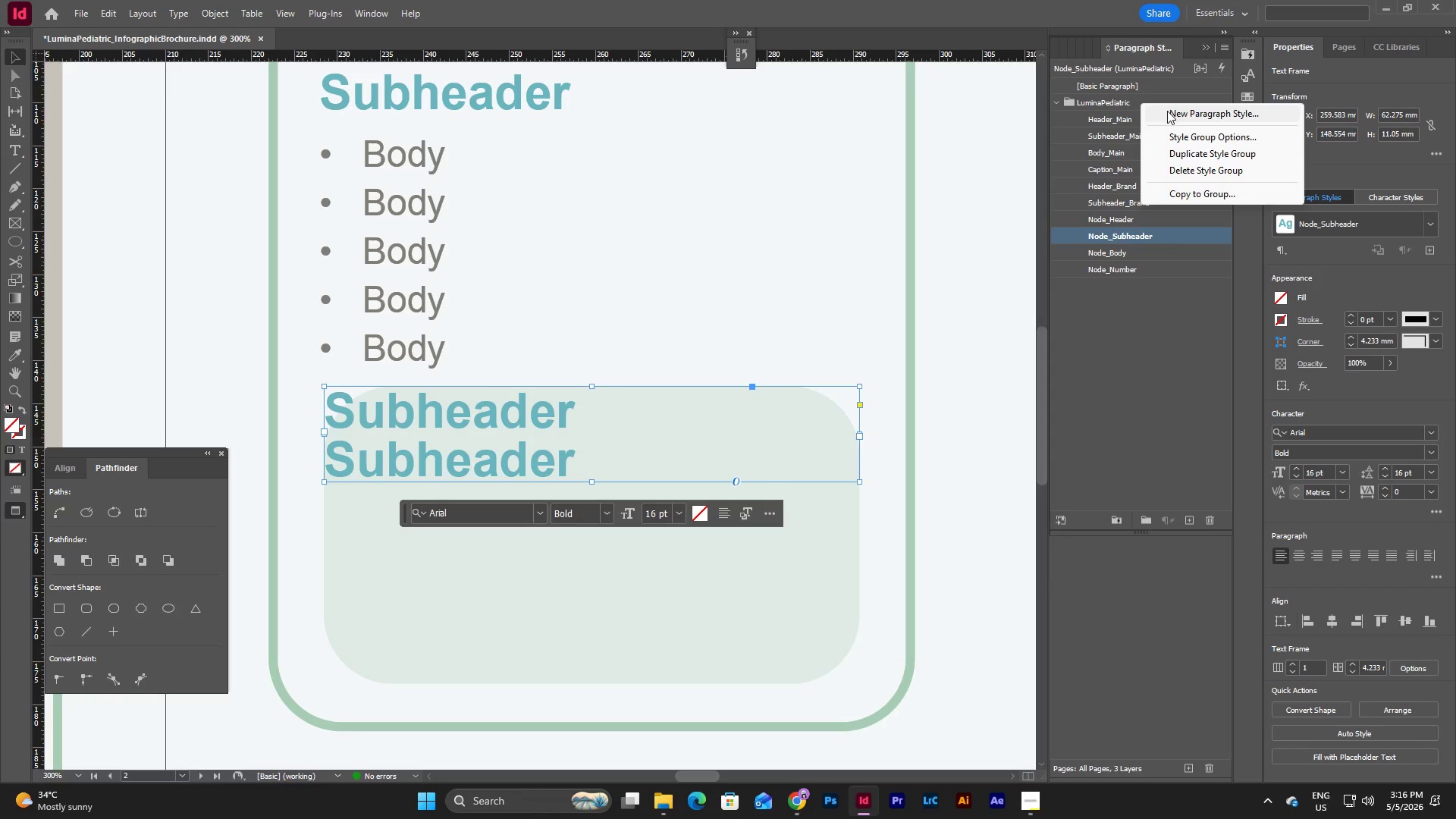 
left_click([1169, 111])
 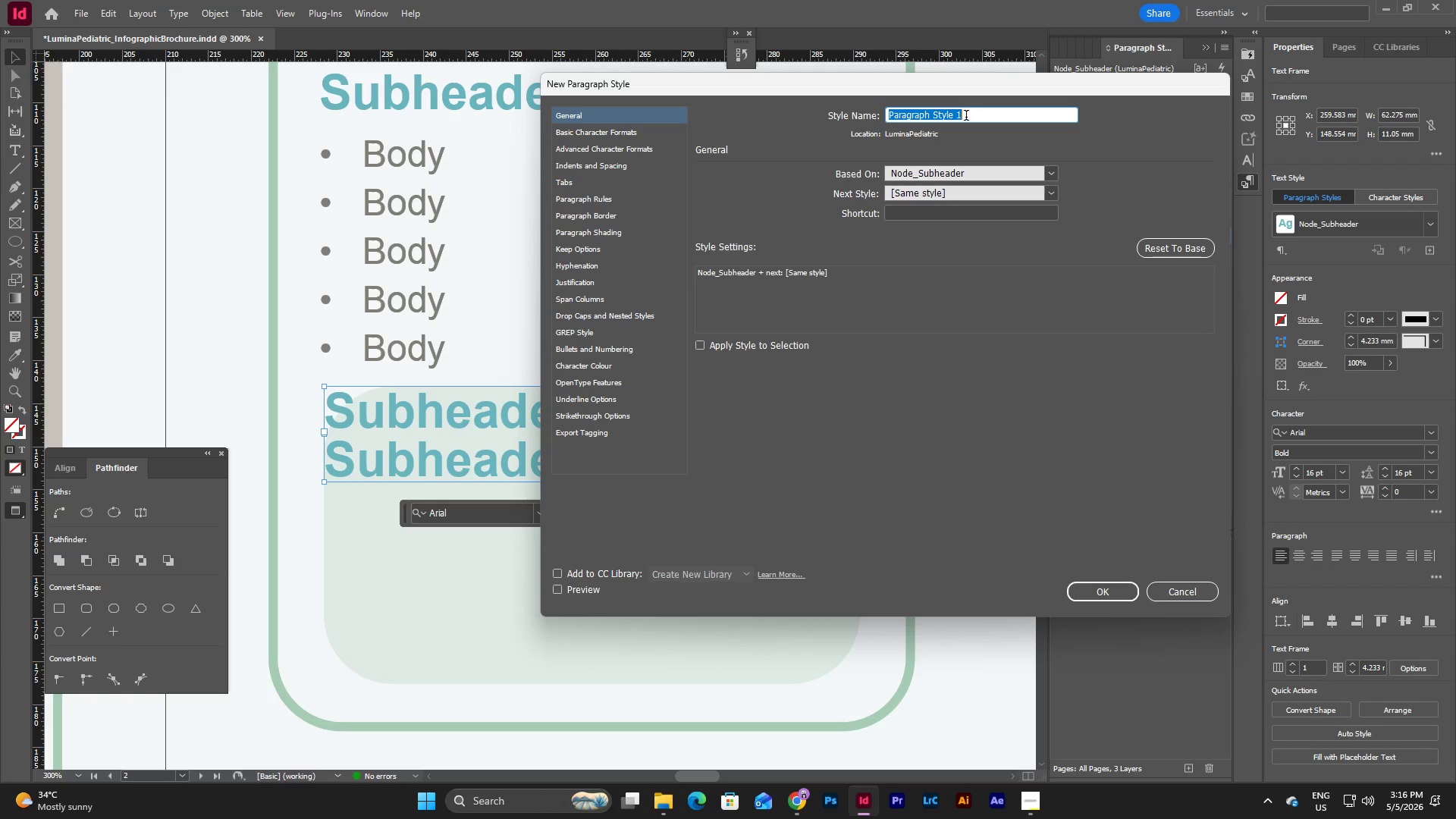 
type(Node_Subheader_2)
 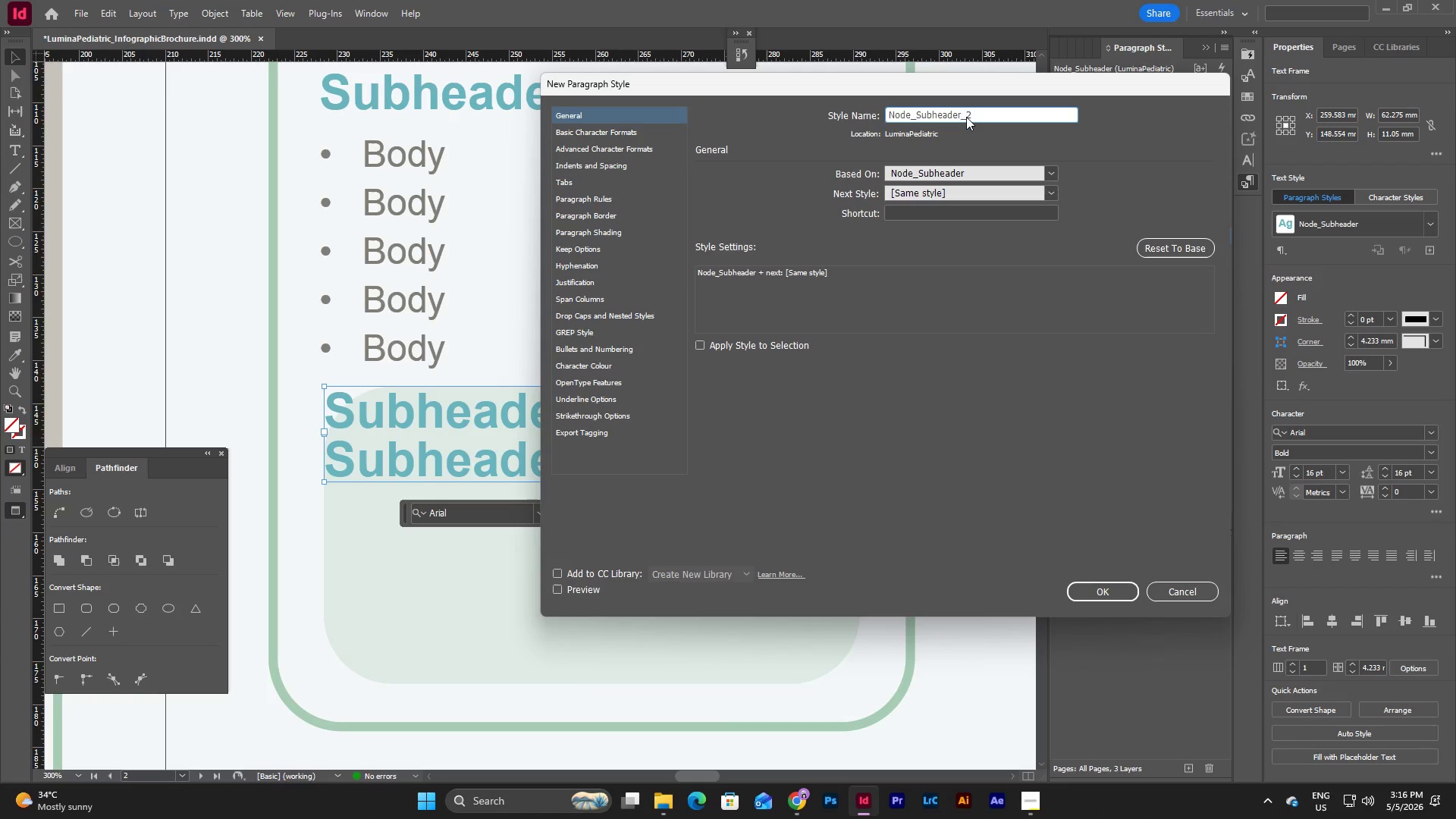 
left_click([647, 131])
 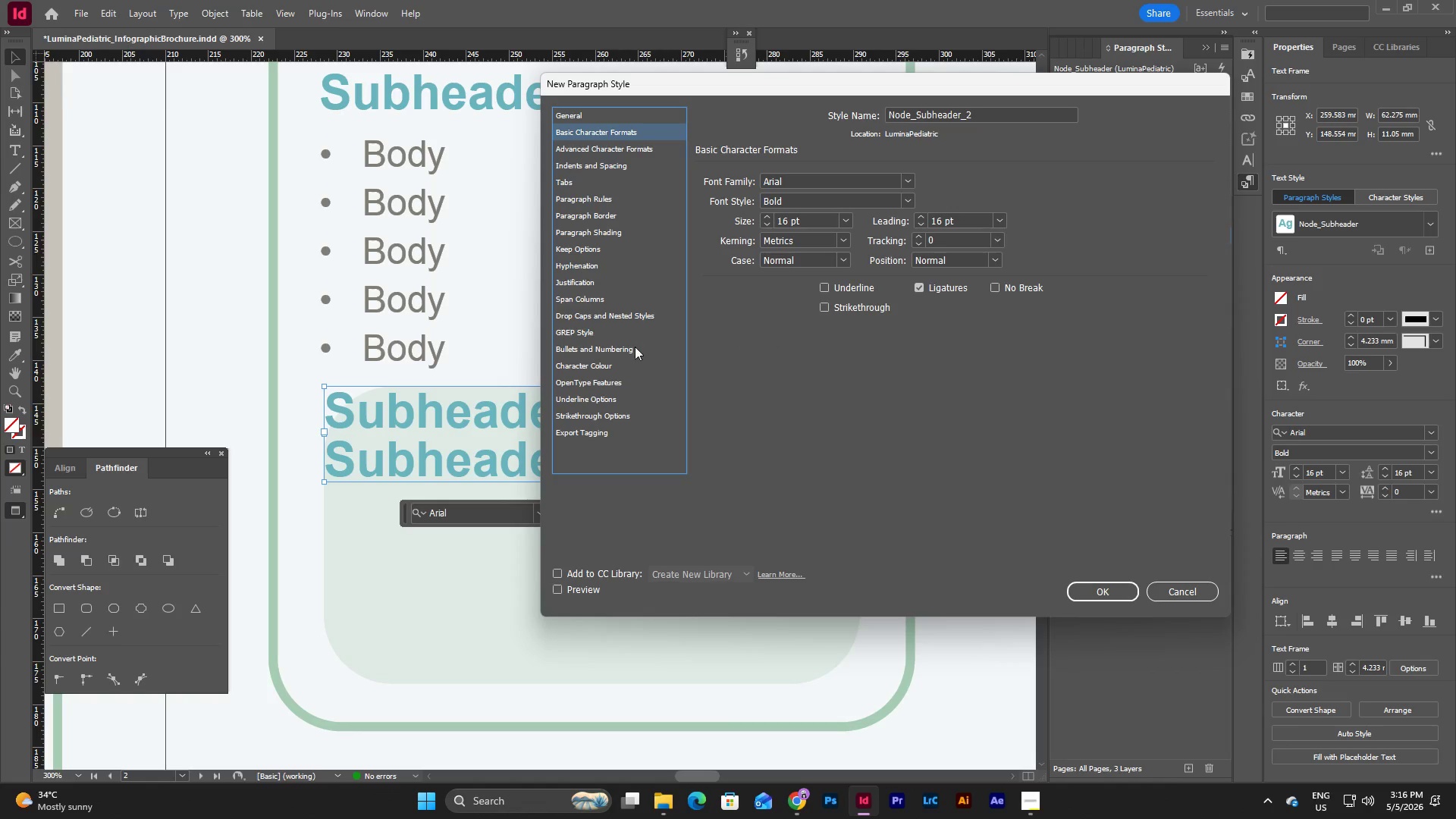 
left_click([608, 362])
 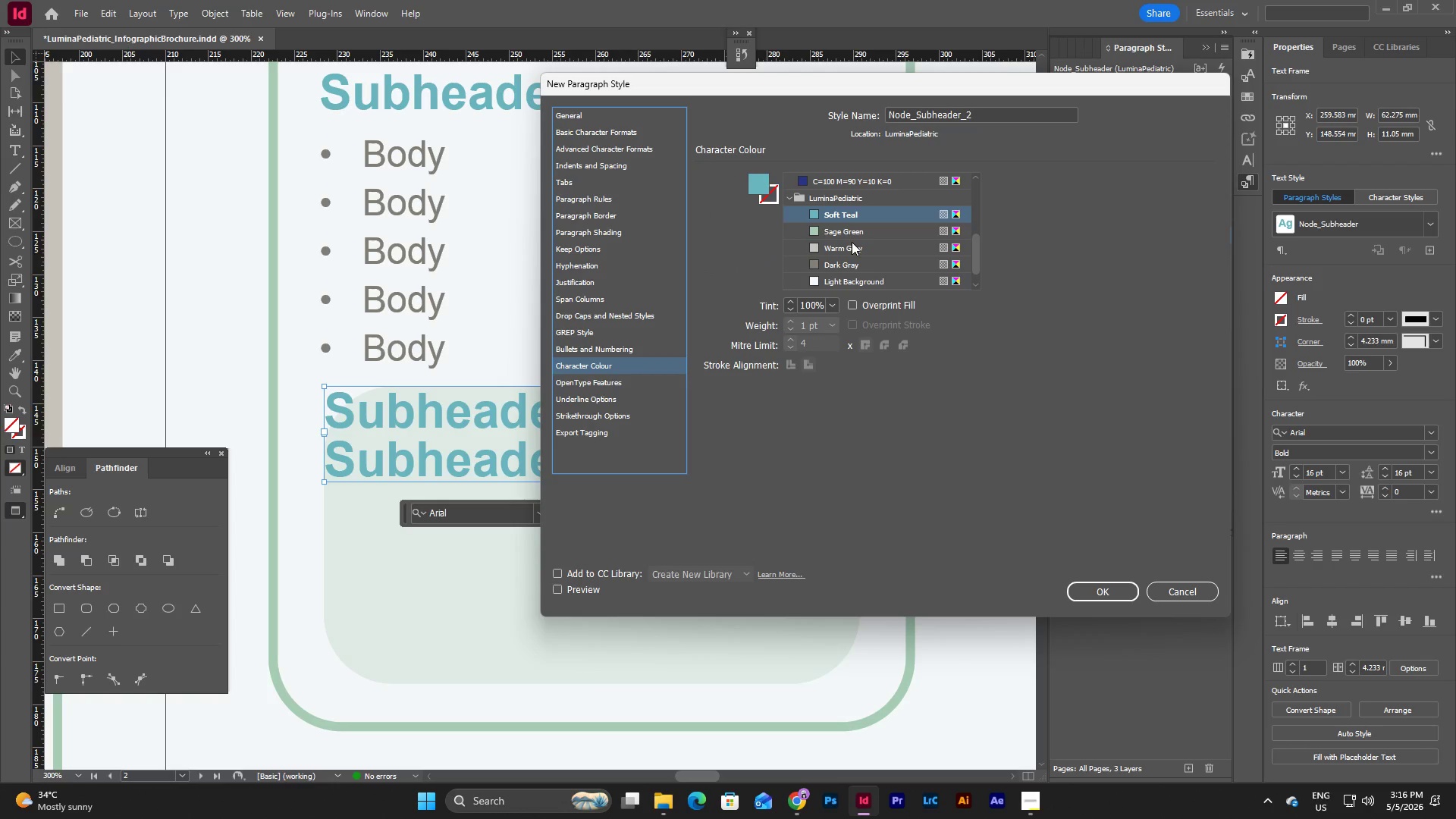 
left_click([848, 229])
 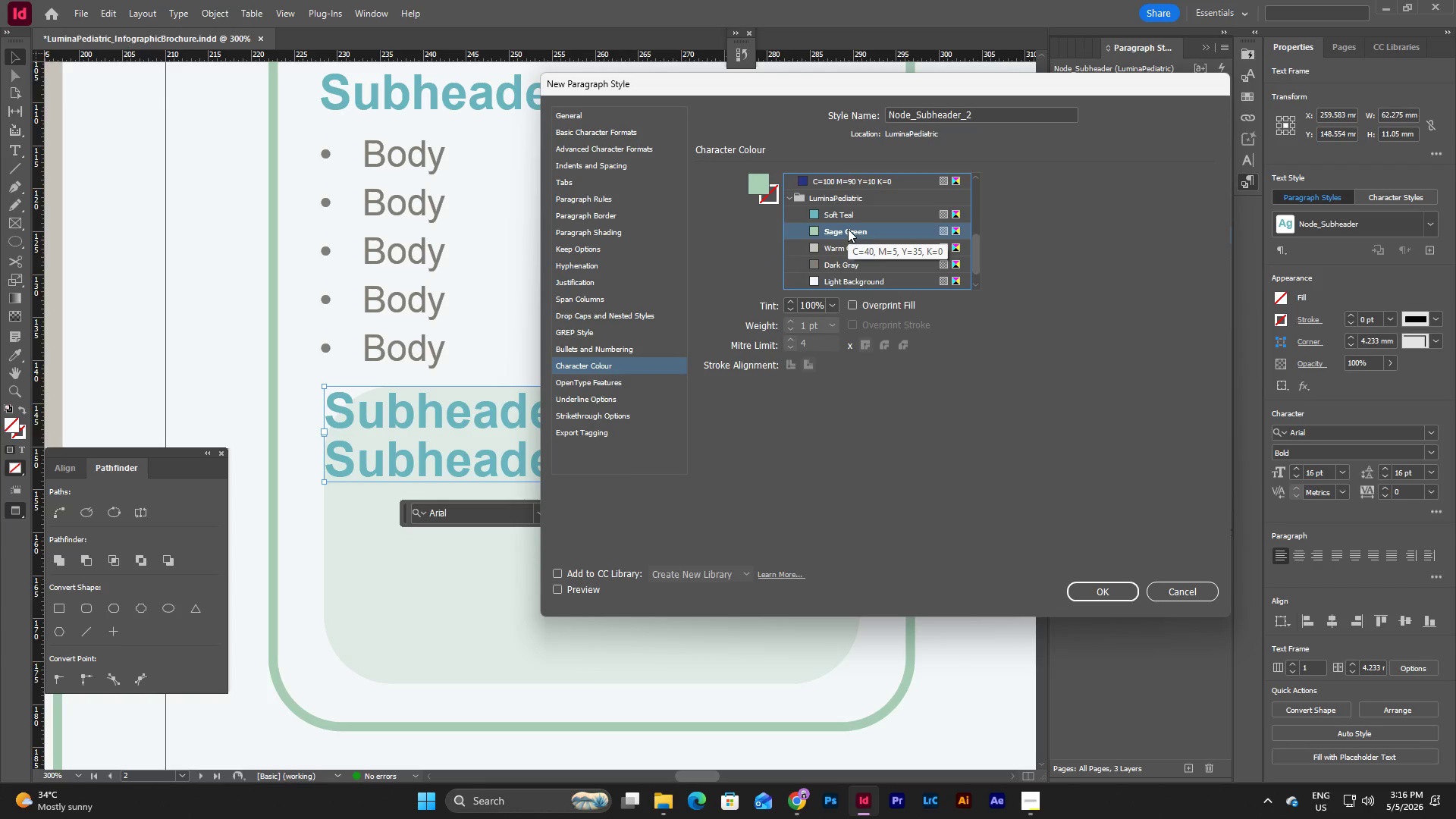 
scroll: coordinate [848, 229], scroll_direction: down, amount: 4.0
 